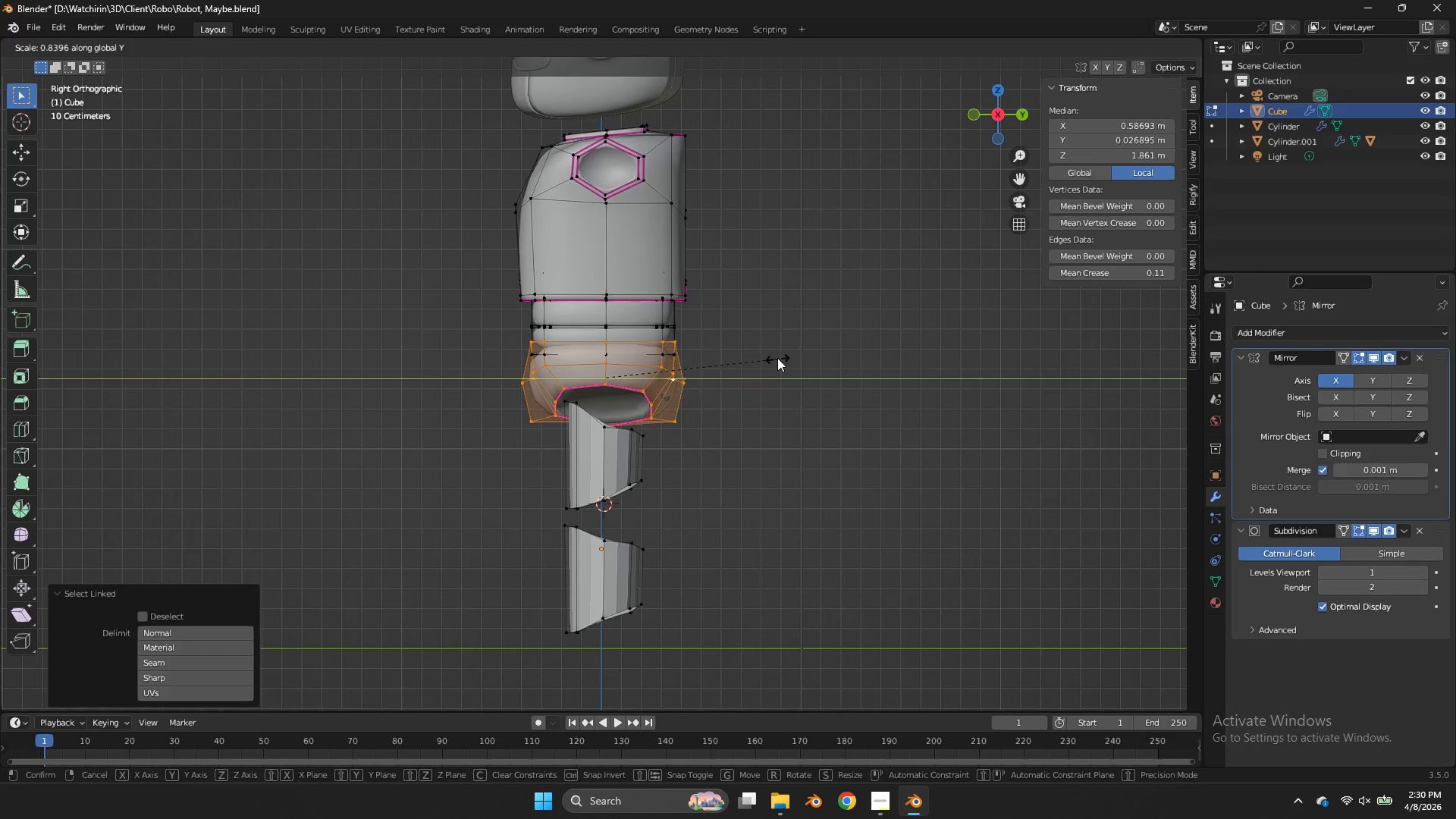 
left_click([775, 356])
 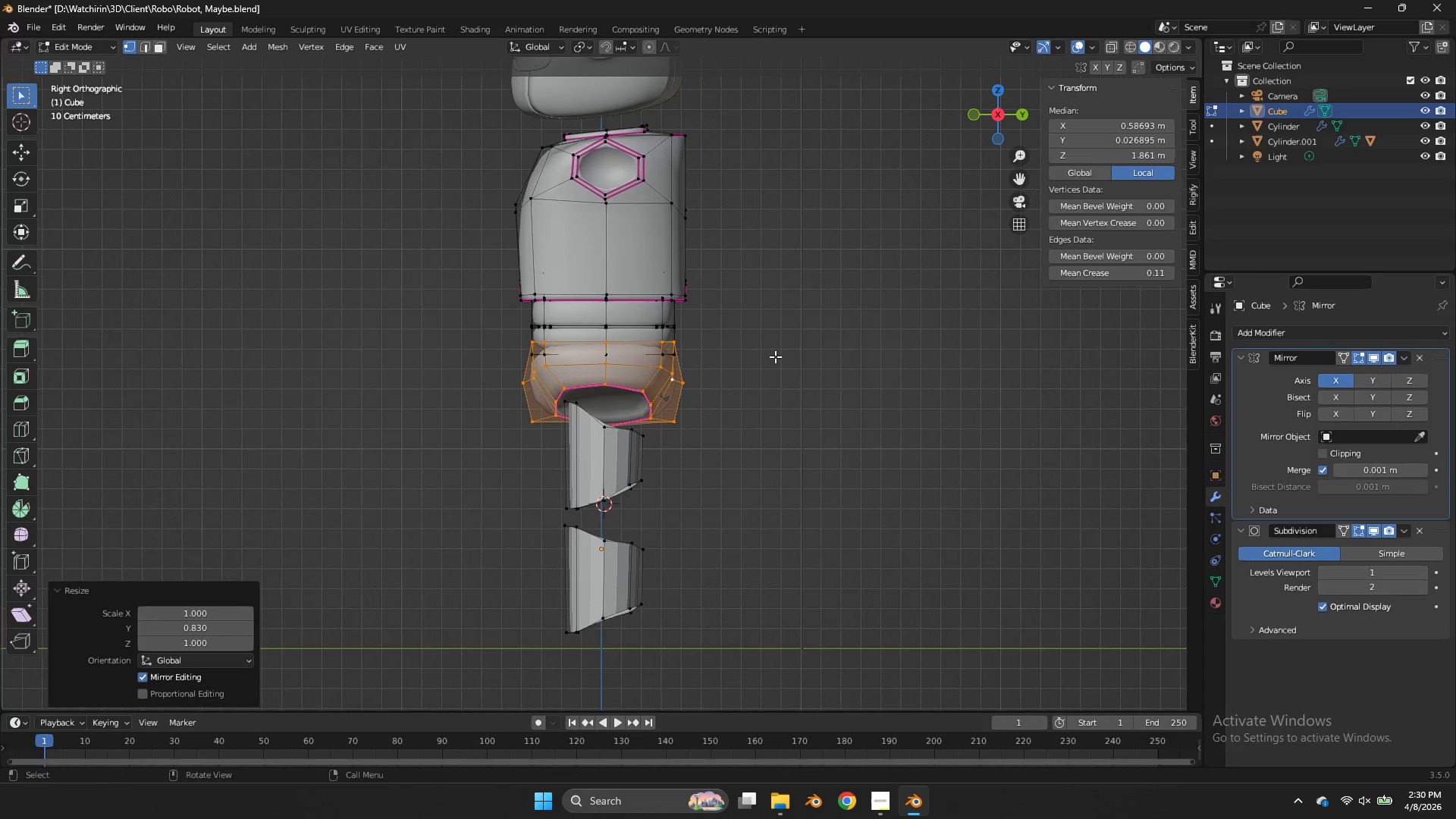 
key(Control+ControlLeft)
 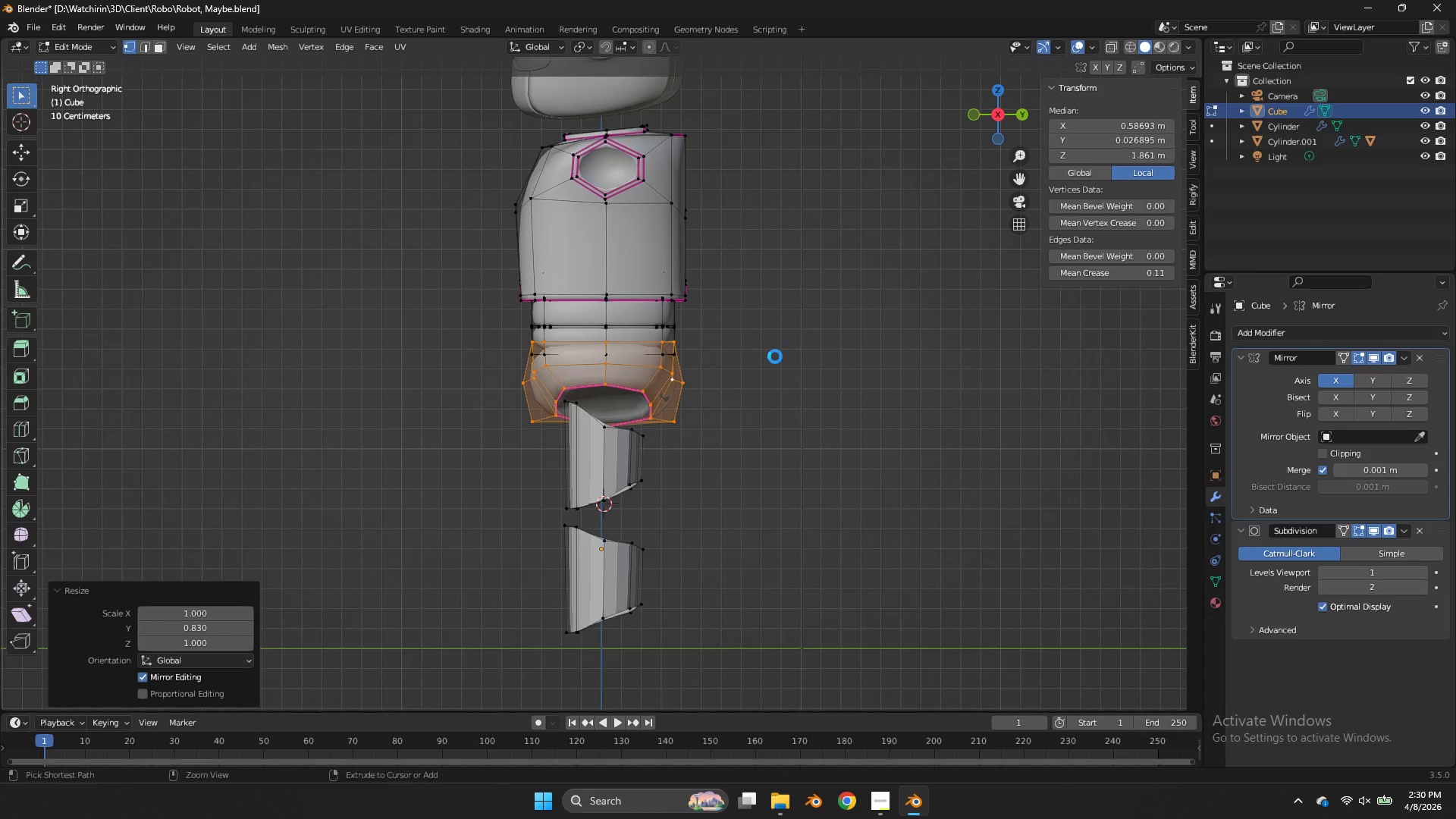 
key(Control+S)
 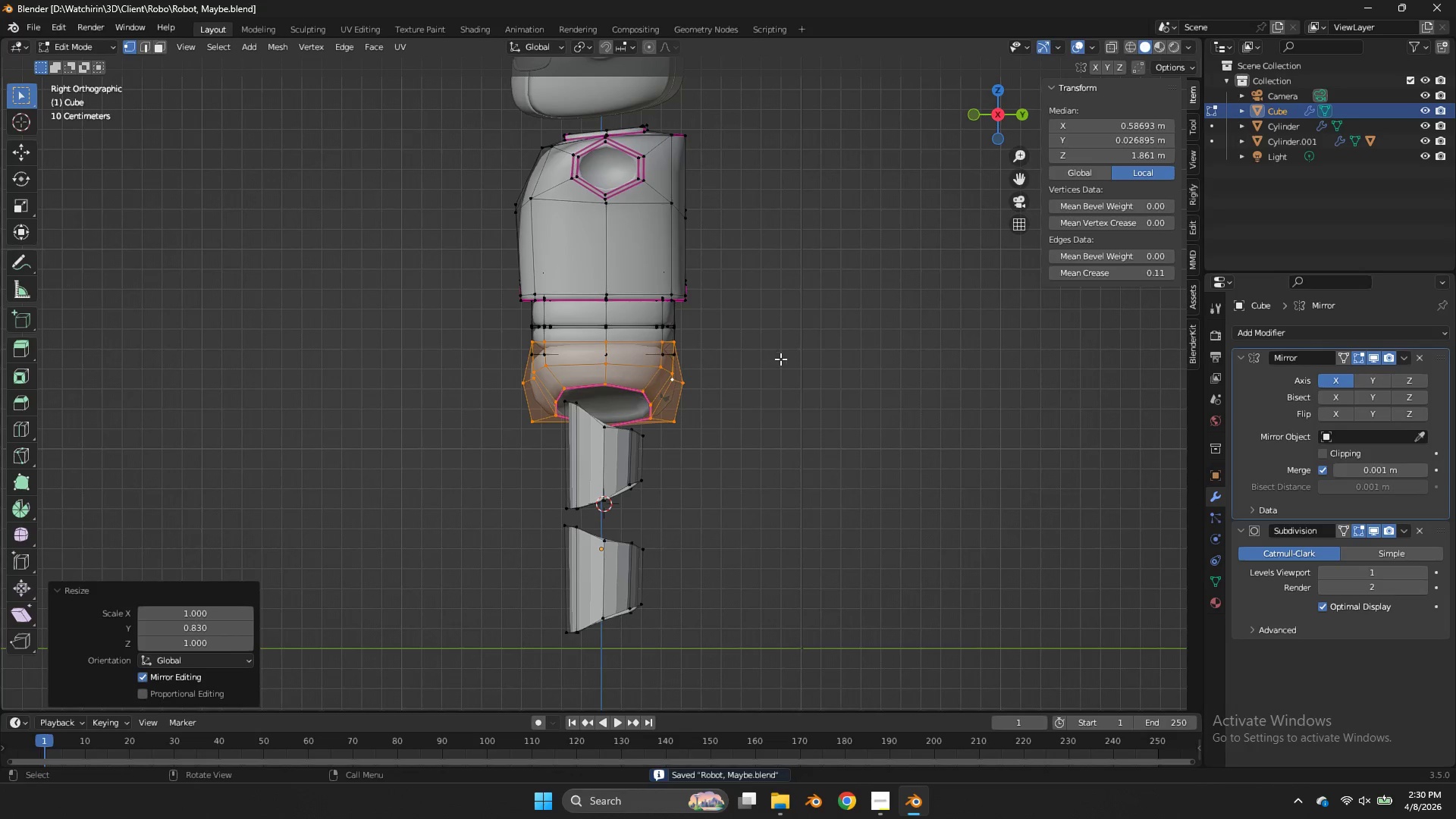 
key(Z)
 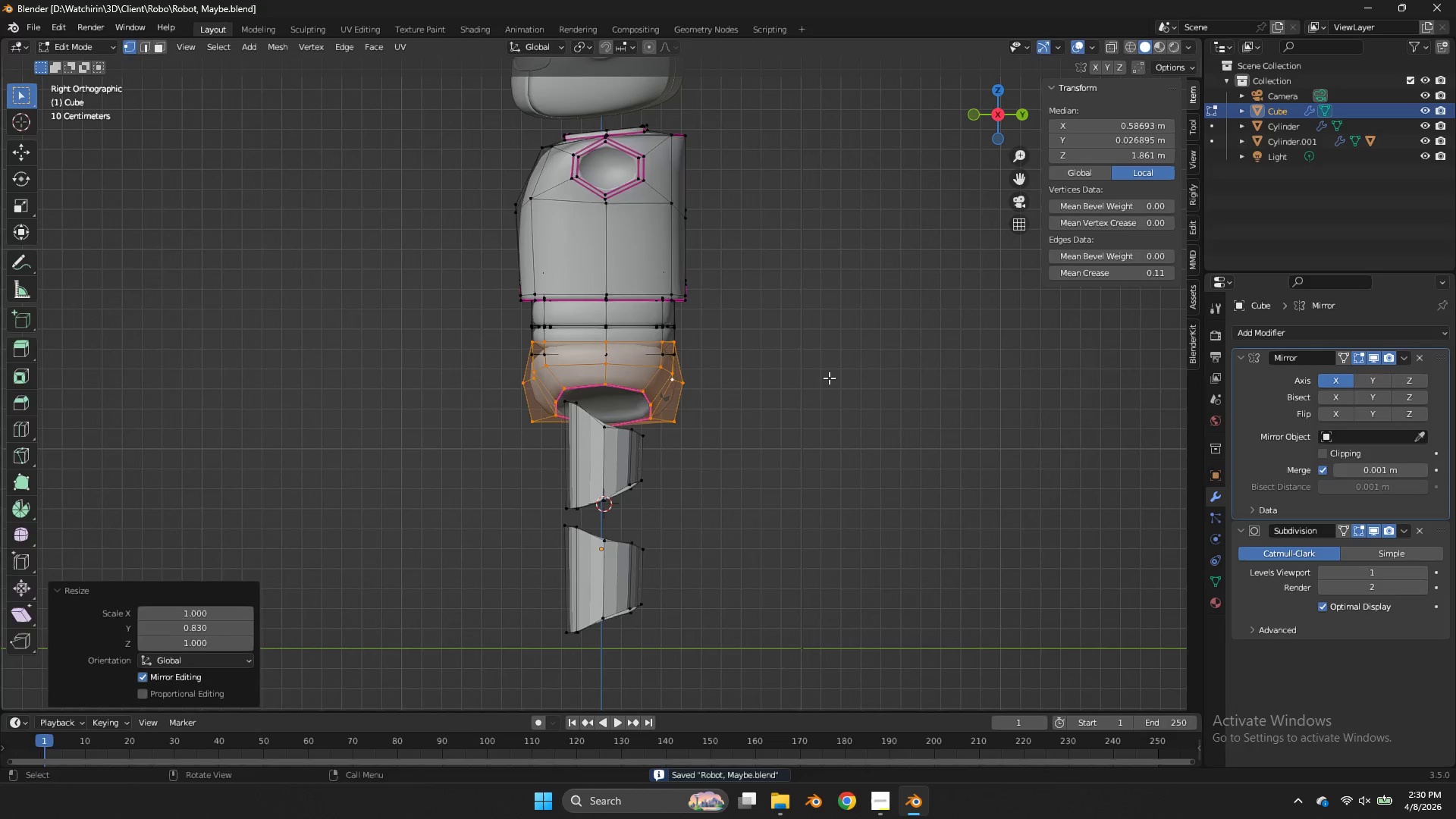 
key(Tab)
 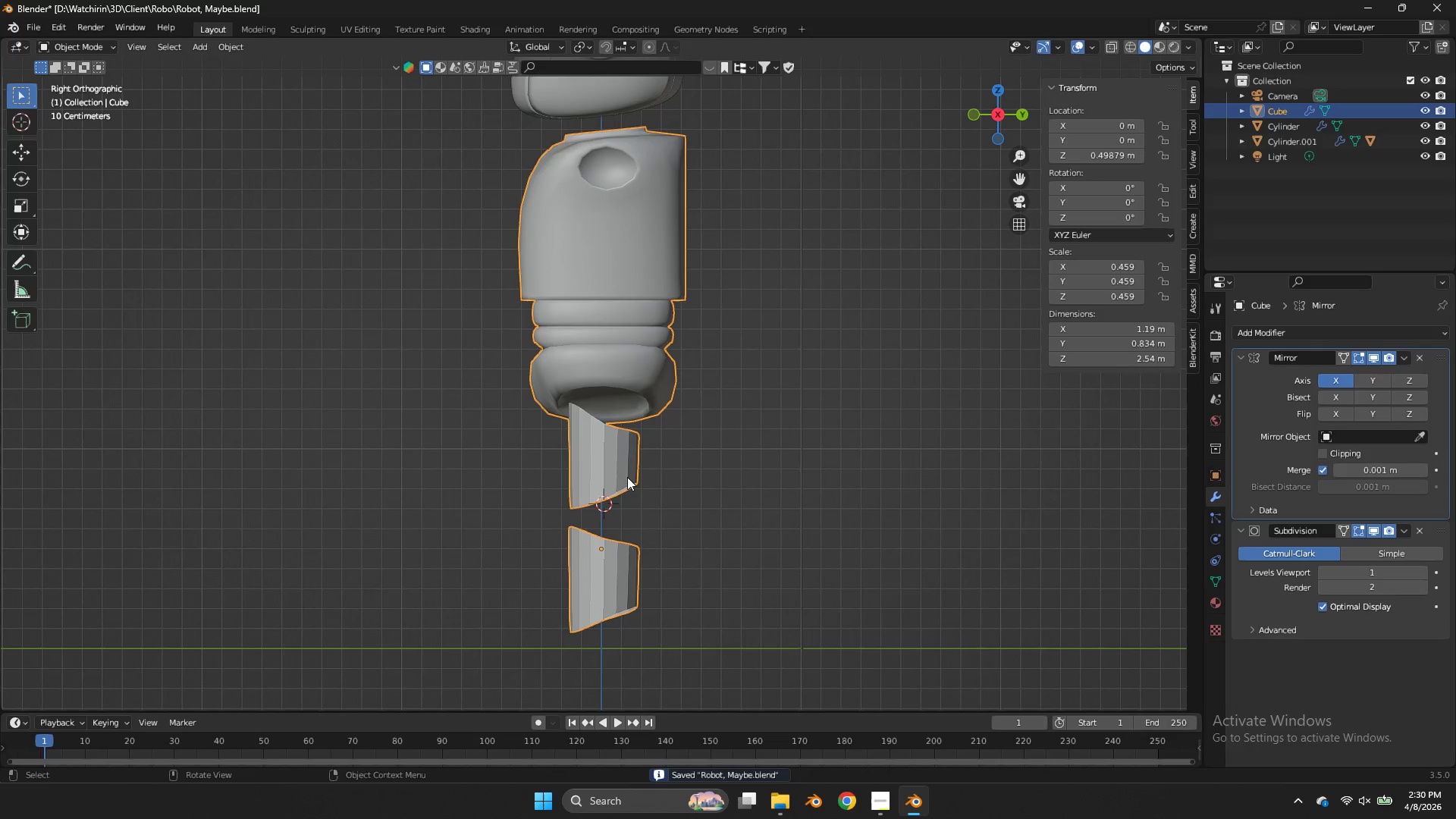 
key(Tab)
 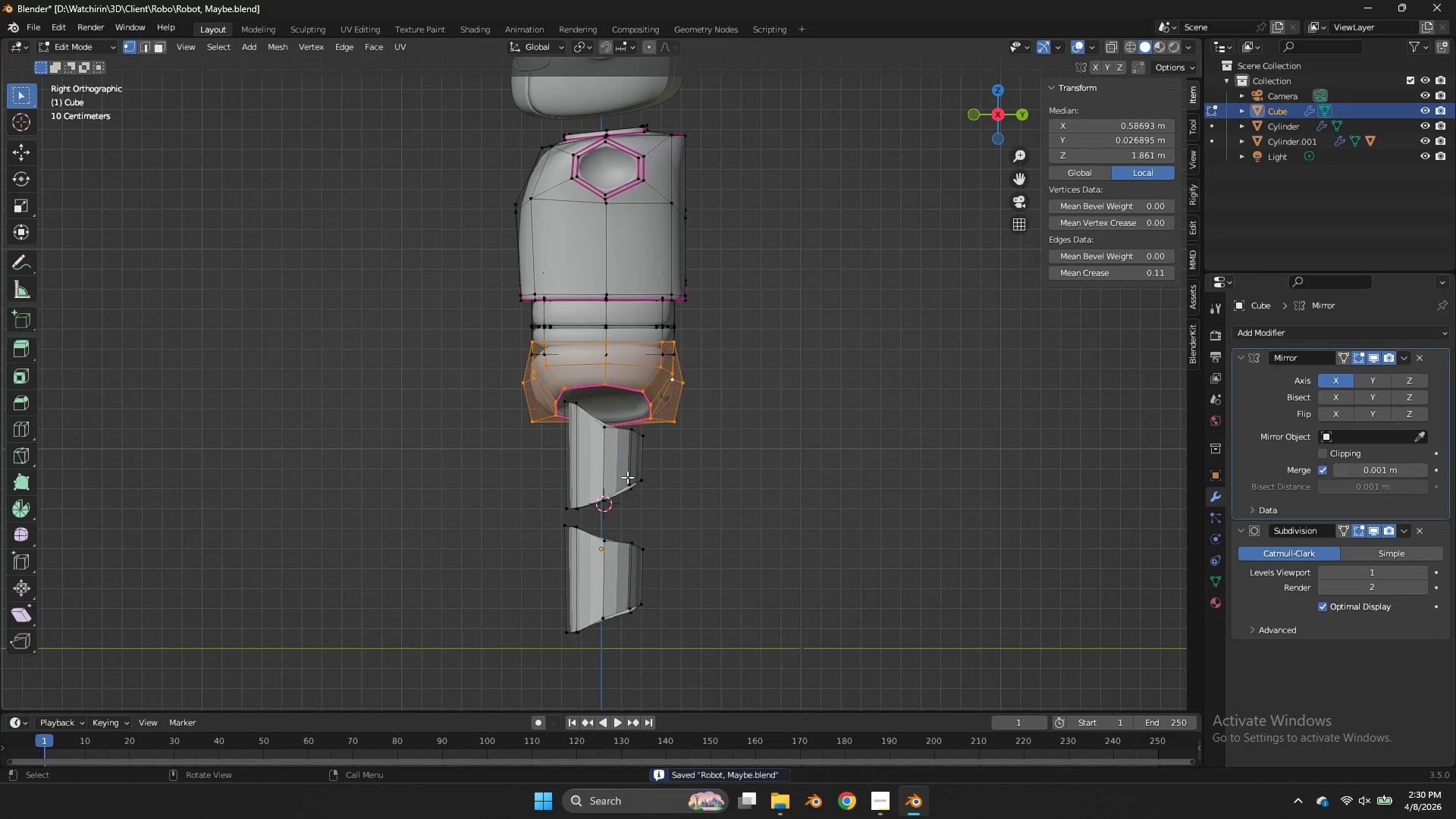 
key(Tab)
 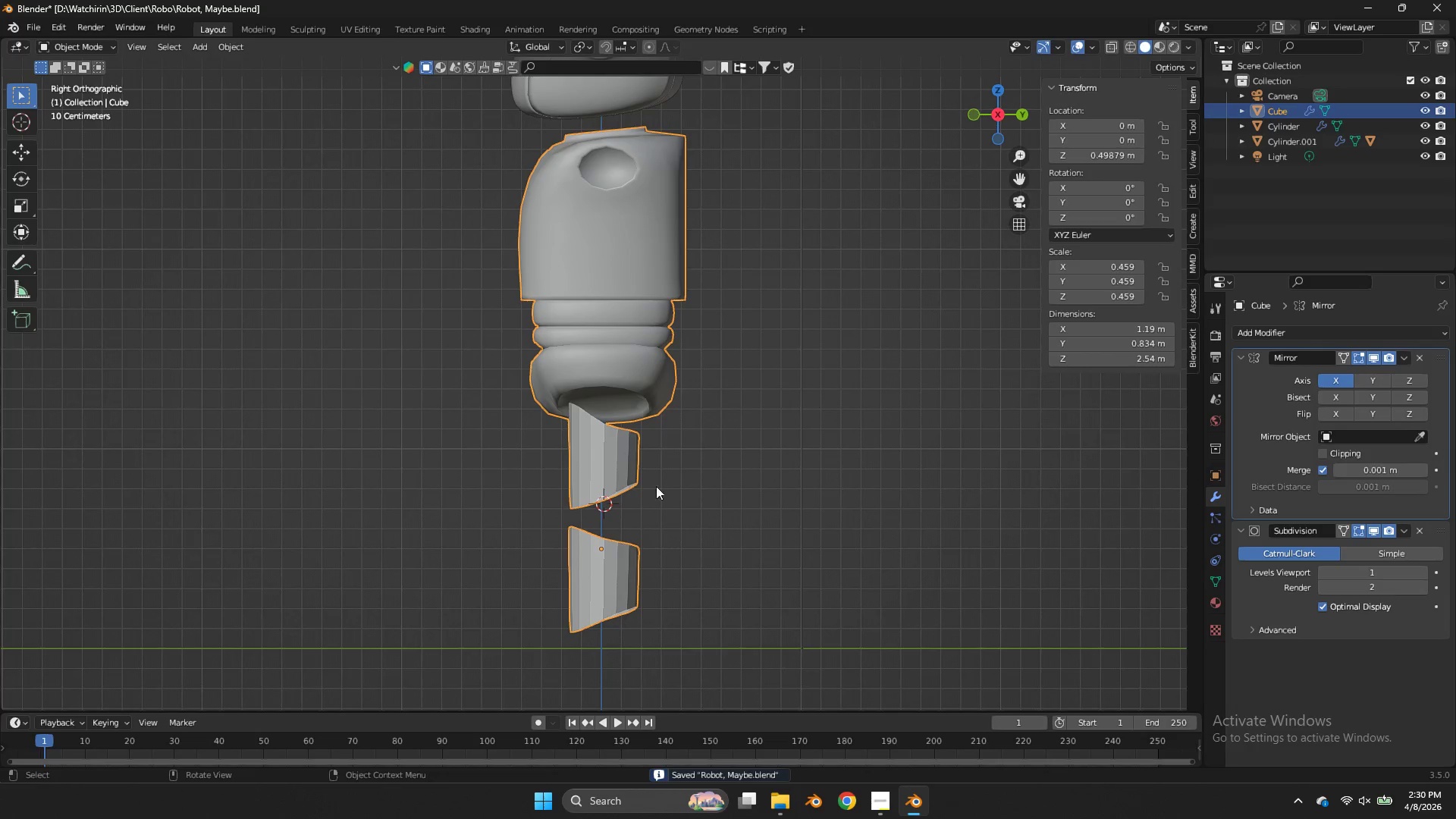 
key(Tab)
 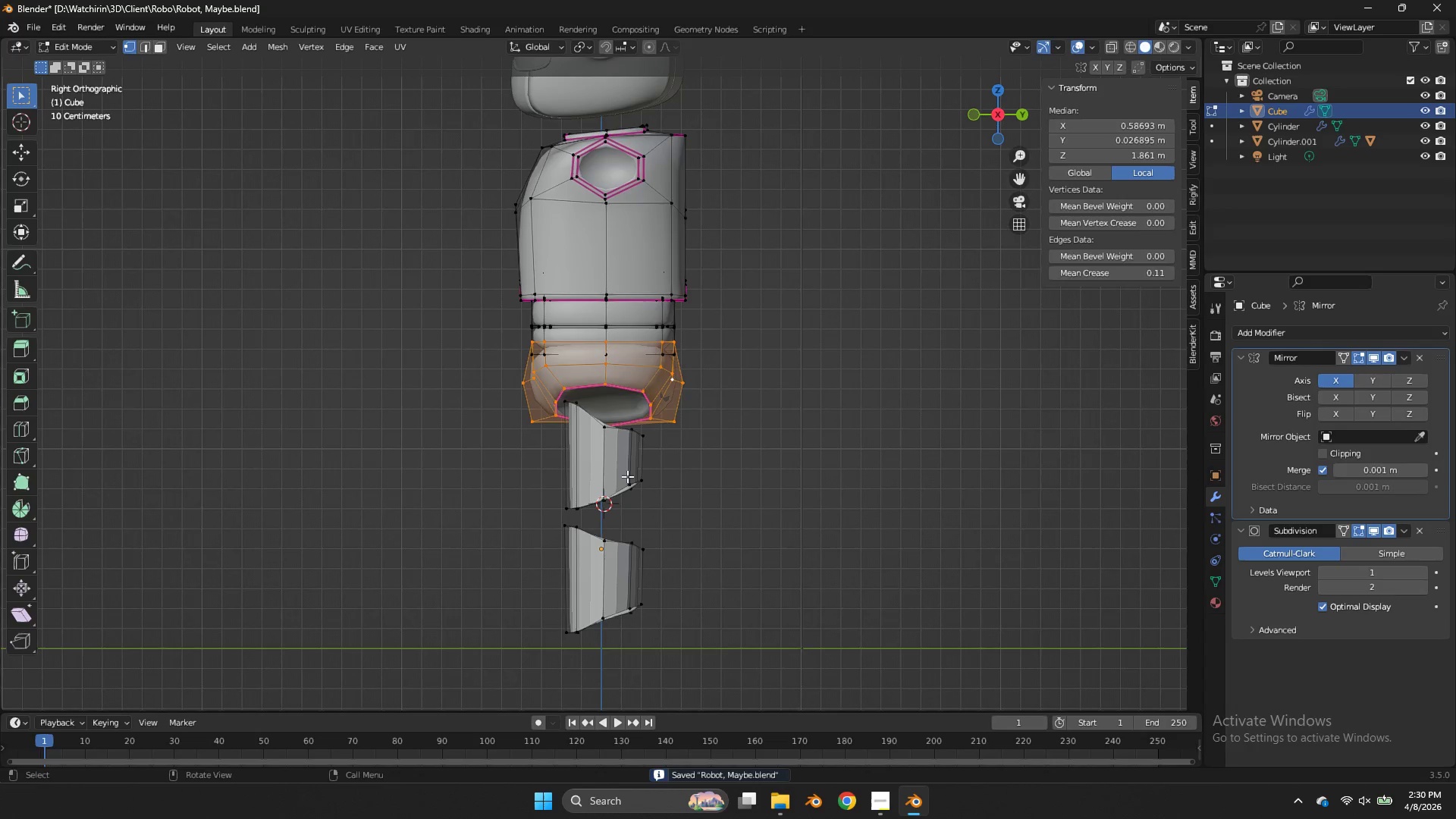 
left_click([627, 476])
 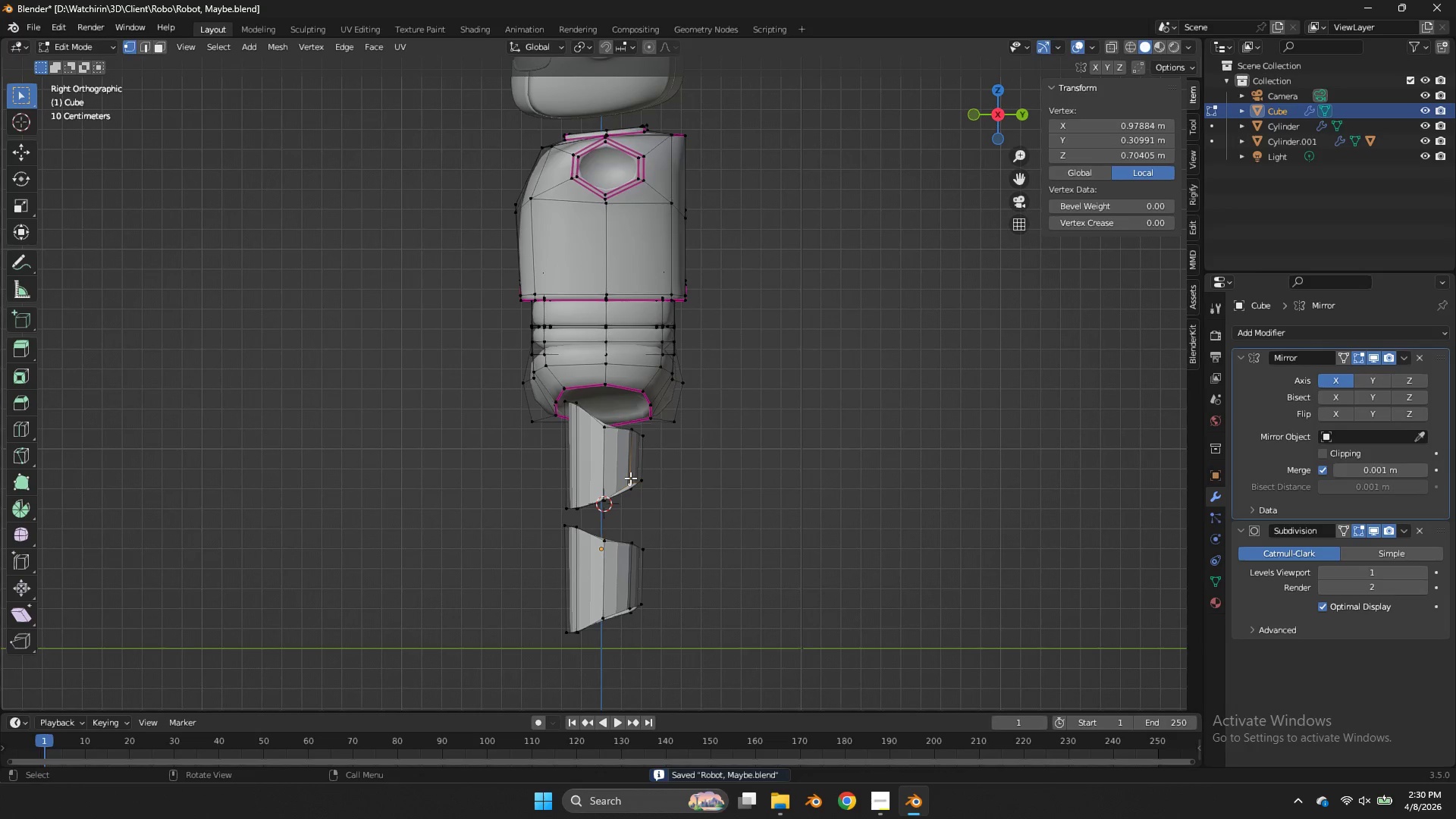 
key(L)
 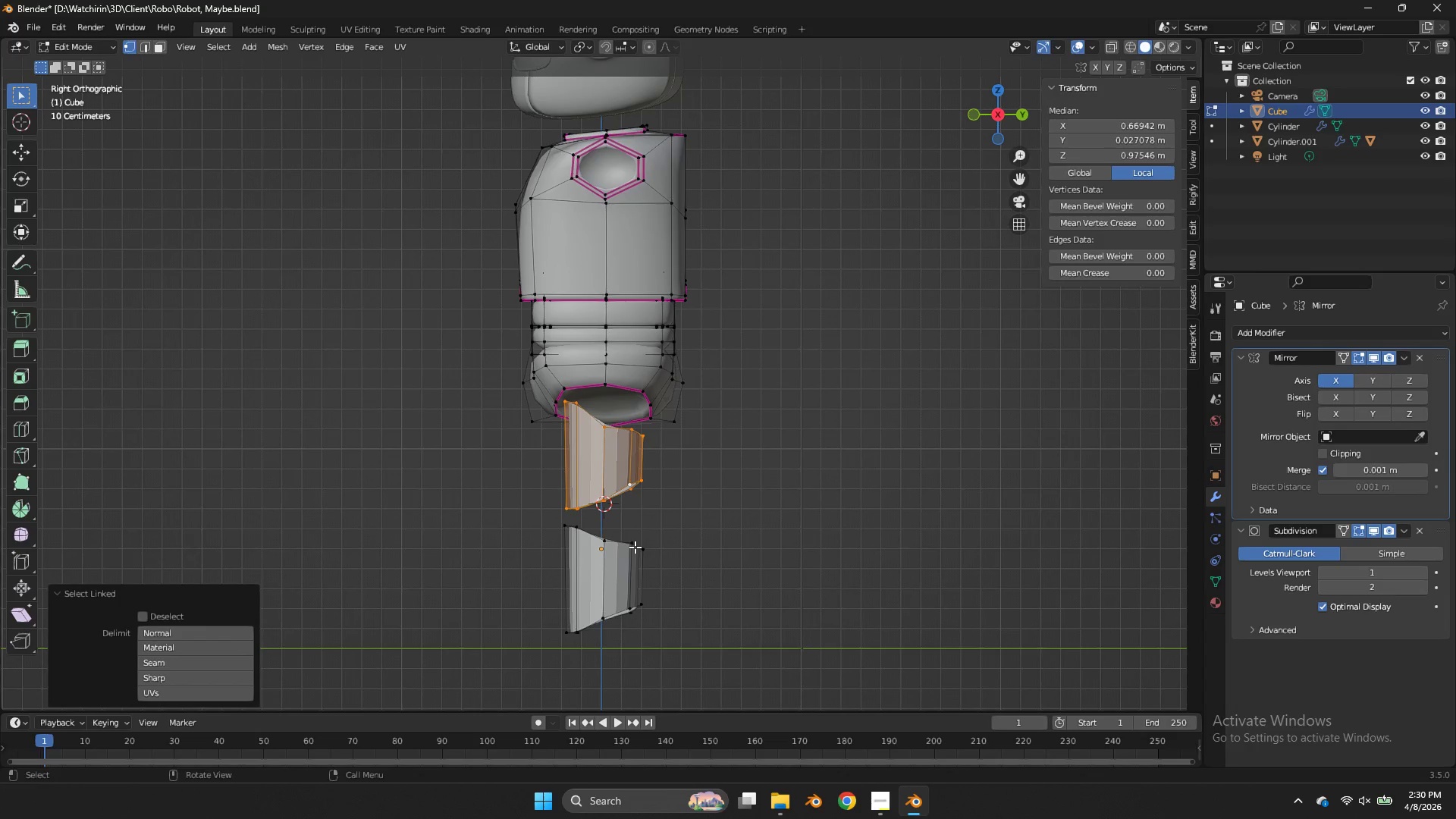 
type(lsz)
 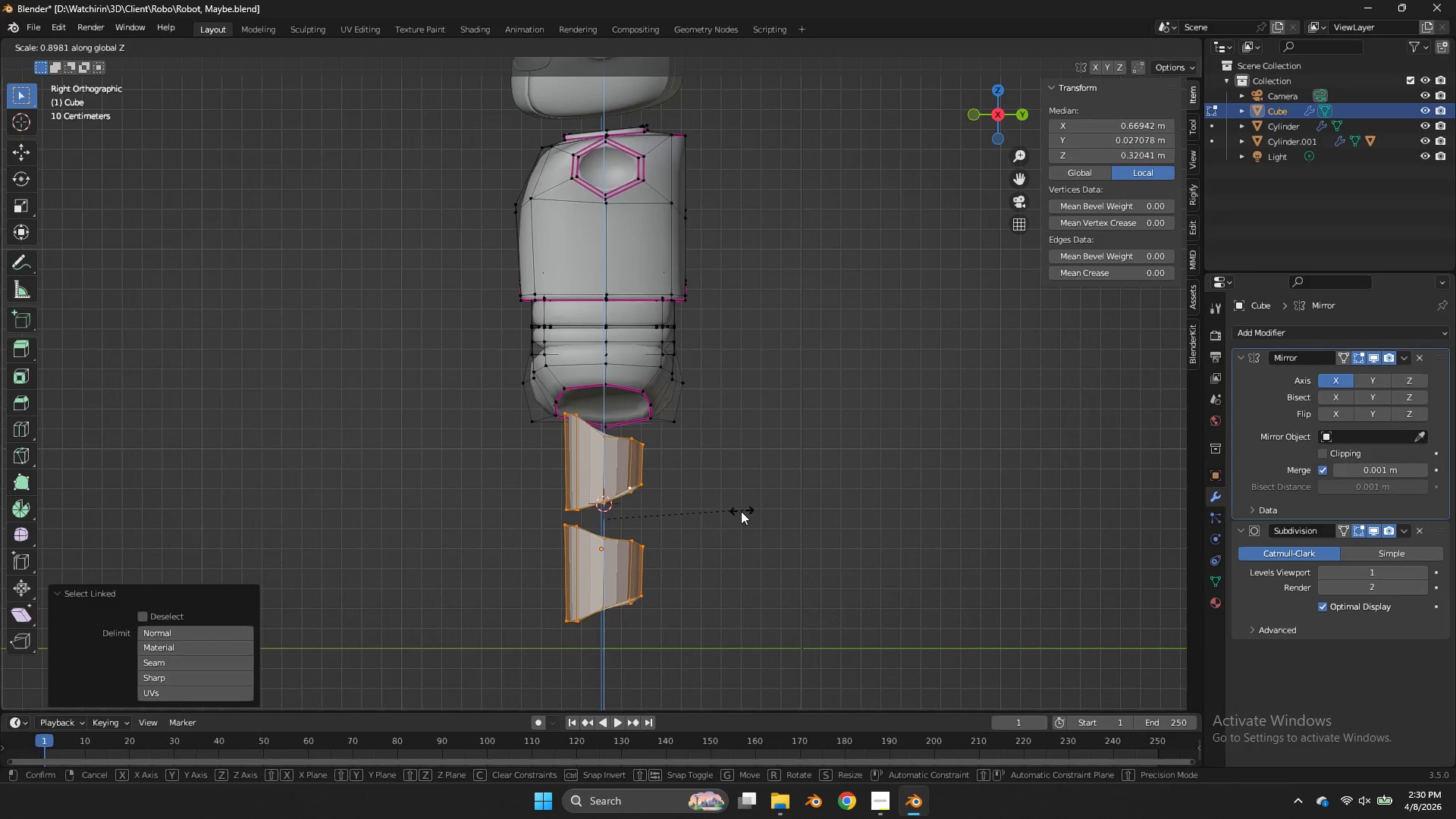 
left_click([738, 511])
 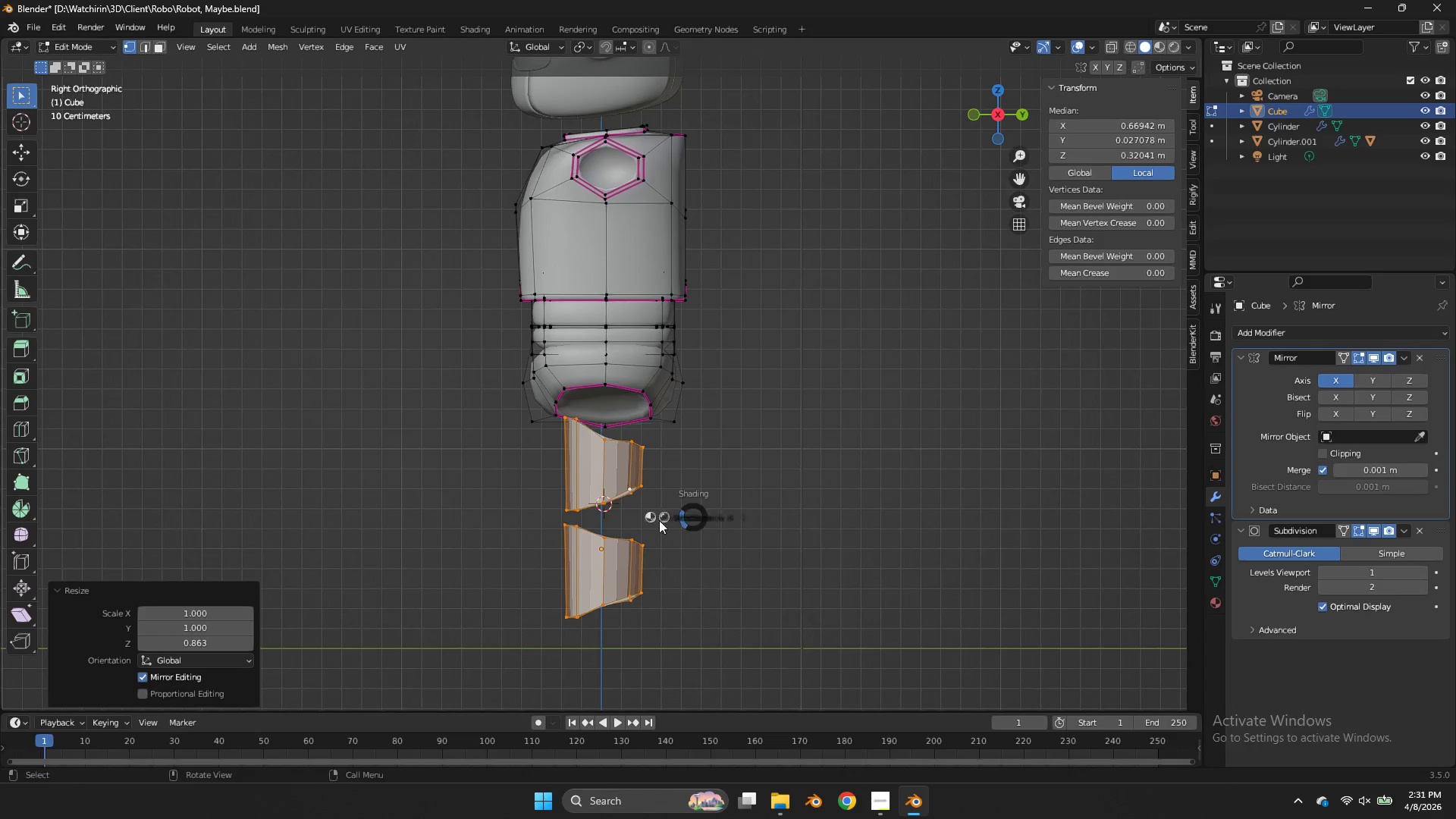 
type(zgz)
 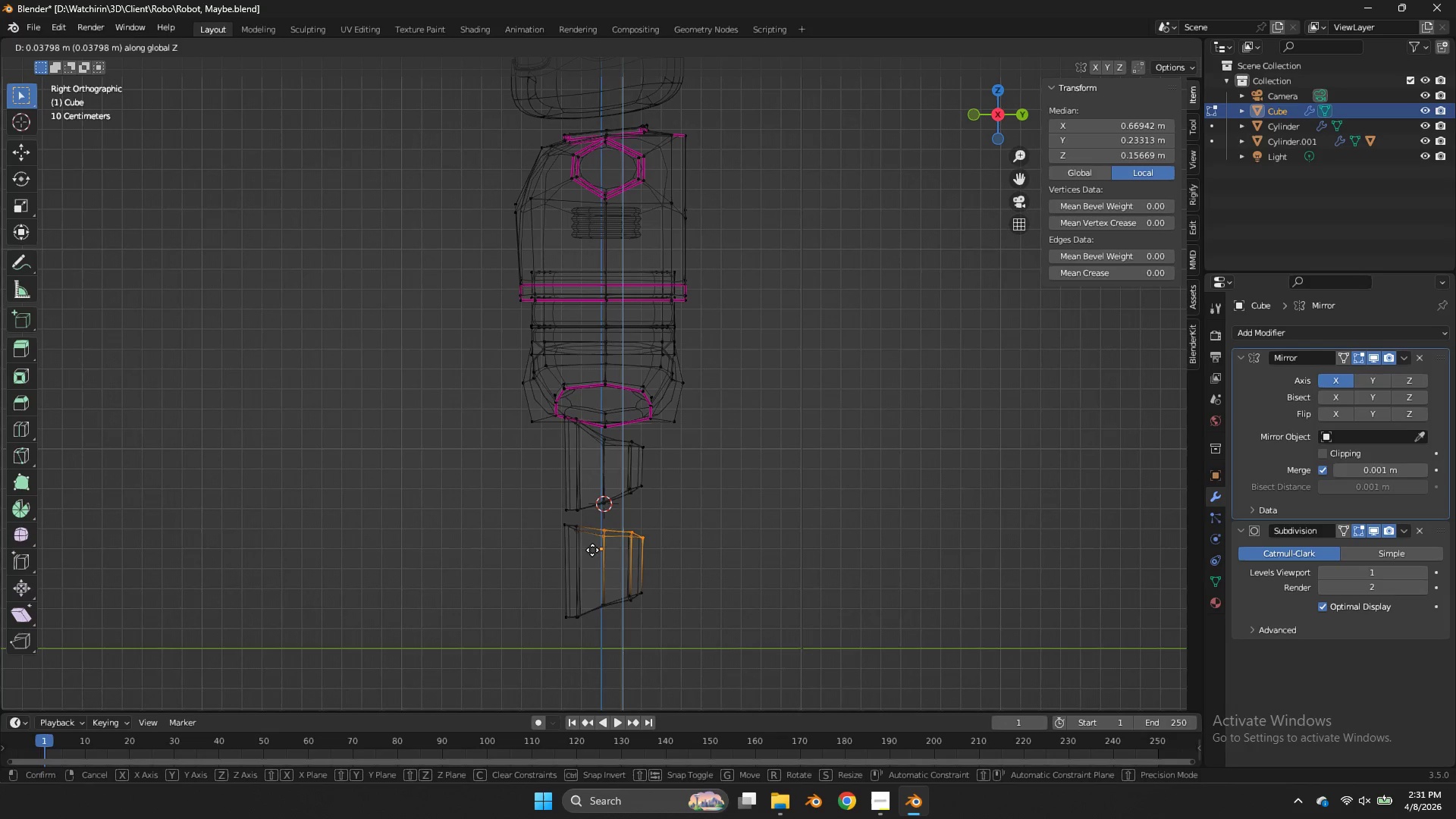 
left_click_drag(start_coordinate=[658, 522], to_coordinate=[595, 557])
 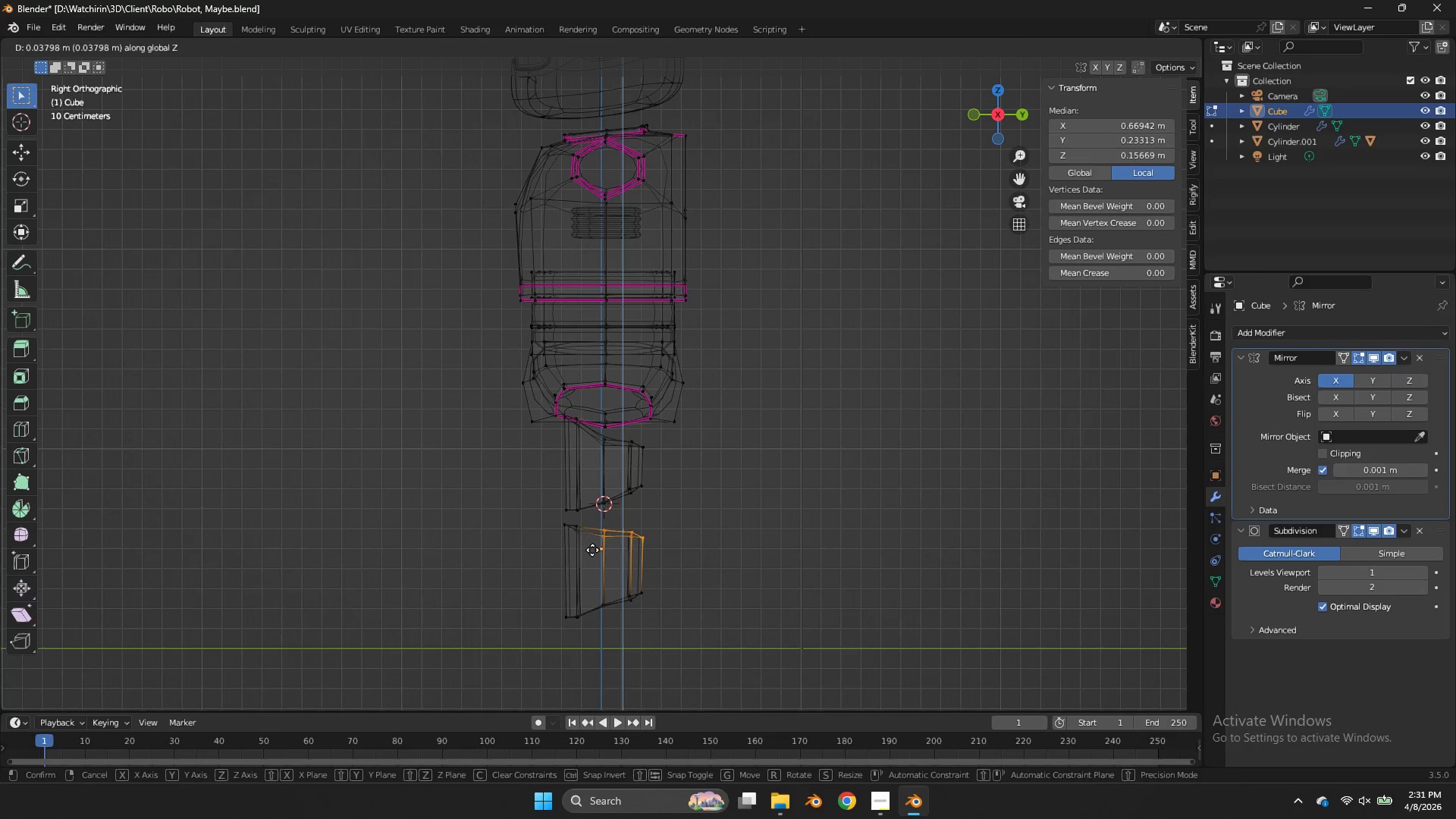 
hold_key(key=ShiftLeft, duration=0.47)
left_click([595, 551])
 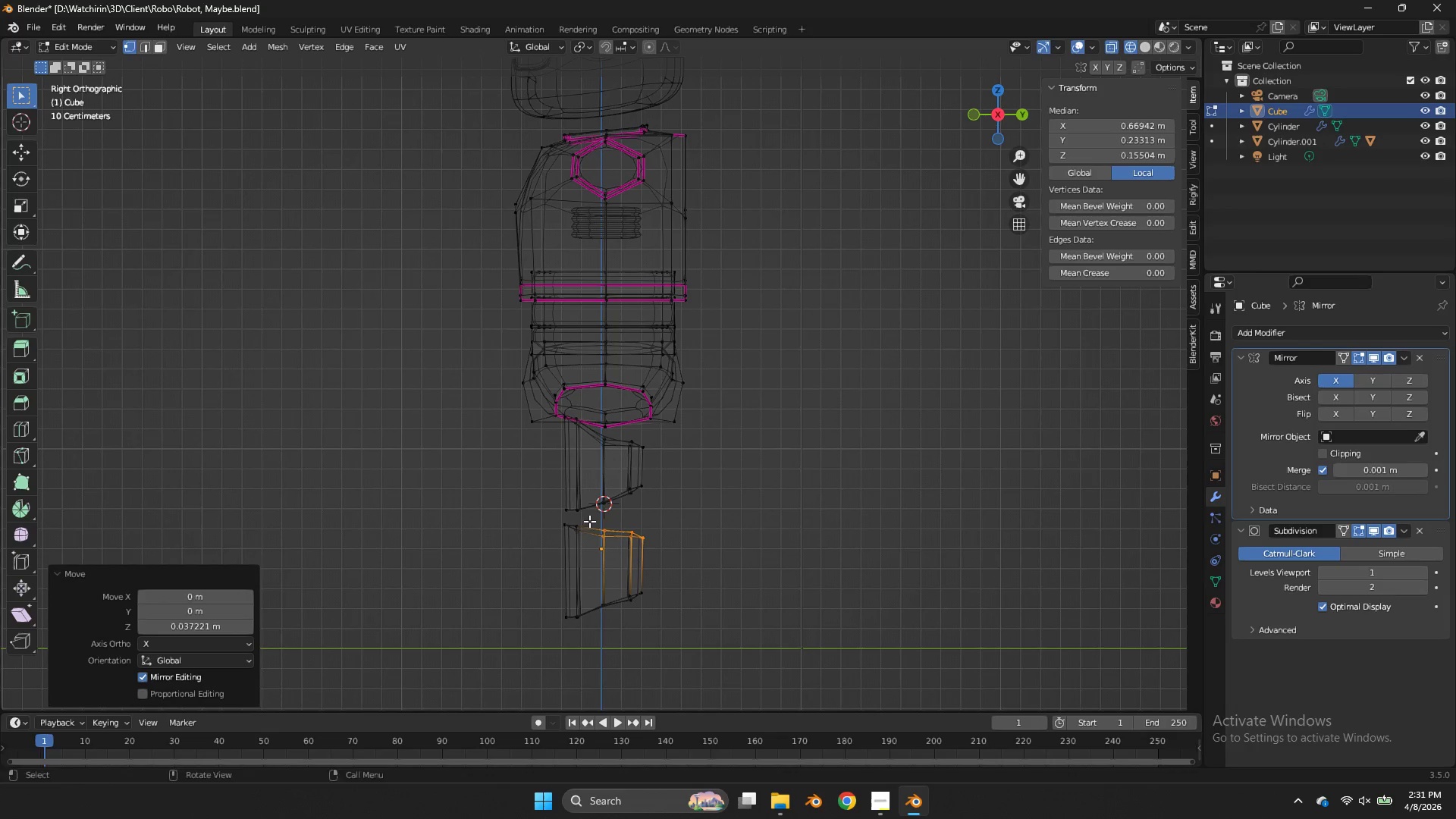 
left_click_drag(start_coordinate=[589, 521], to_coordinate=[560, 544])
 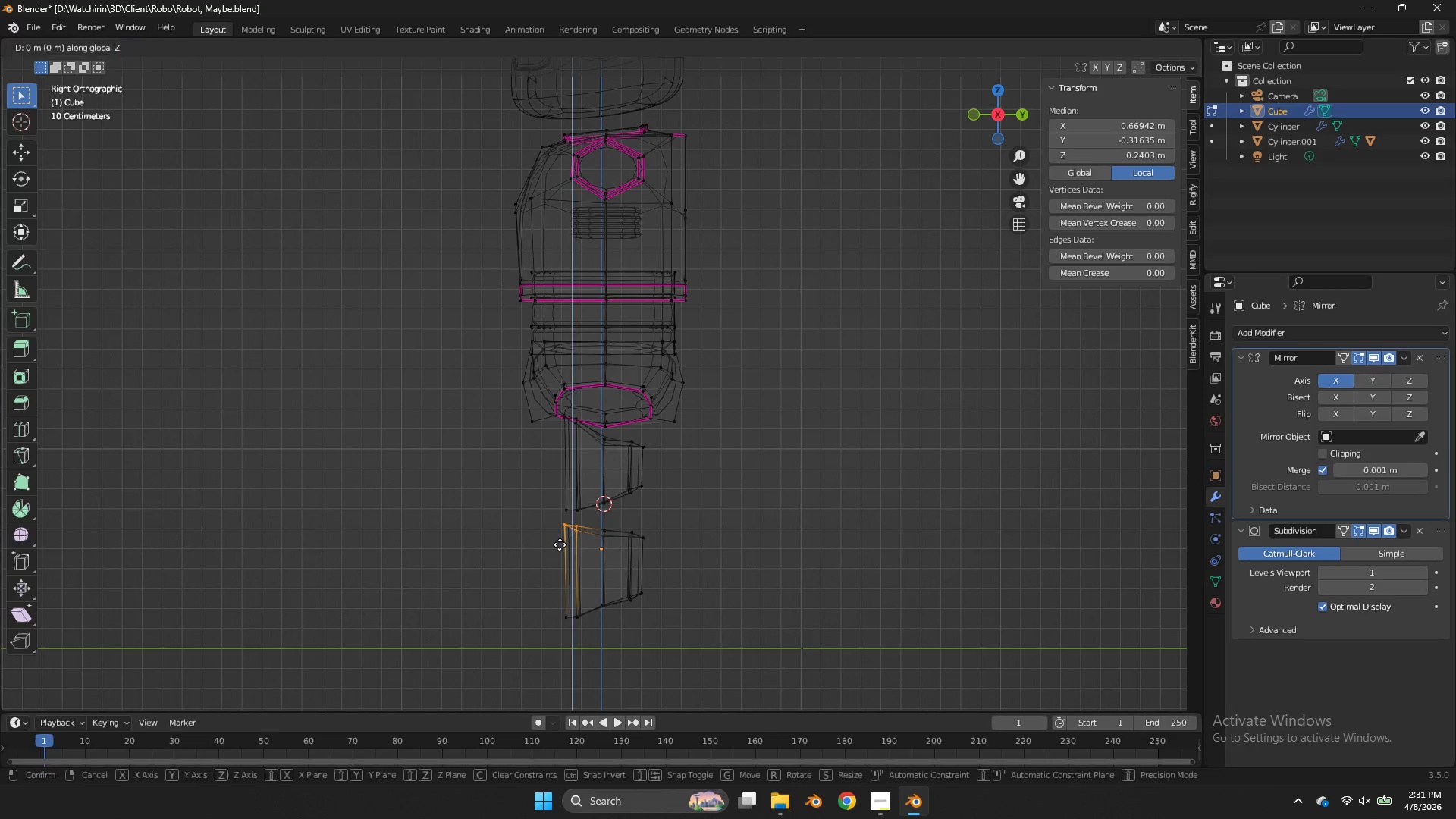 
type(gz)
 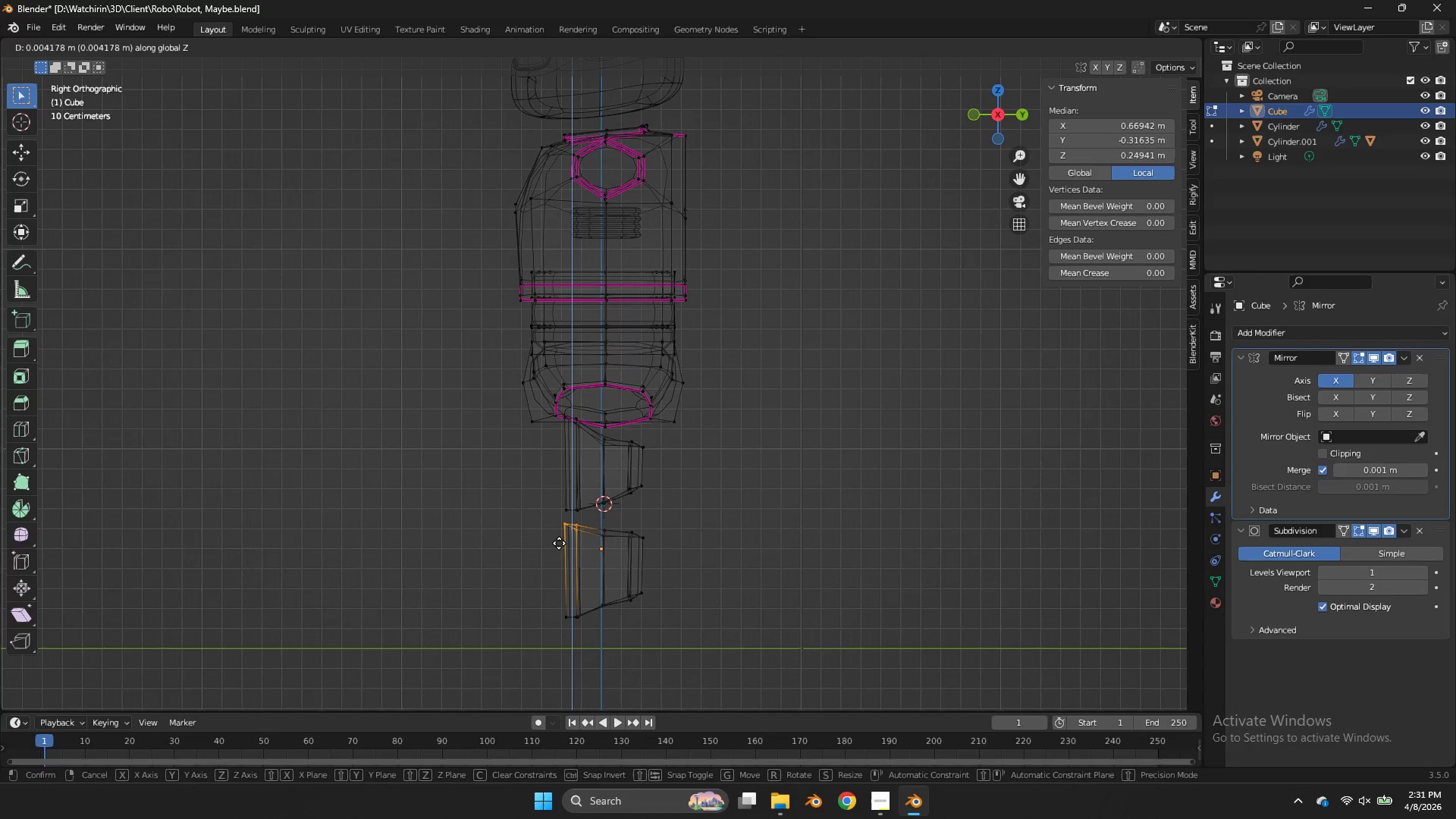 
hold_key(key=ShiftLeft, duration=0.62)
left_click([558, 541])
 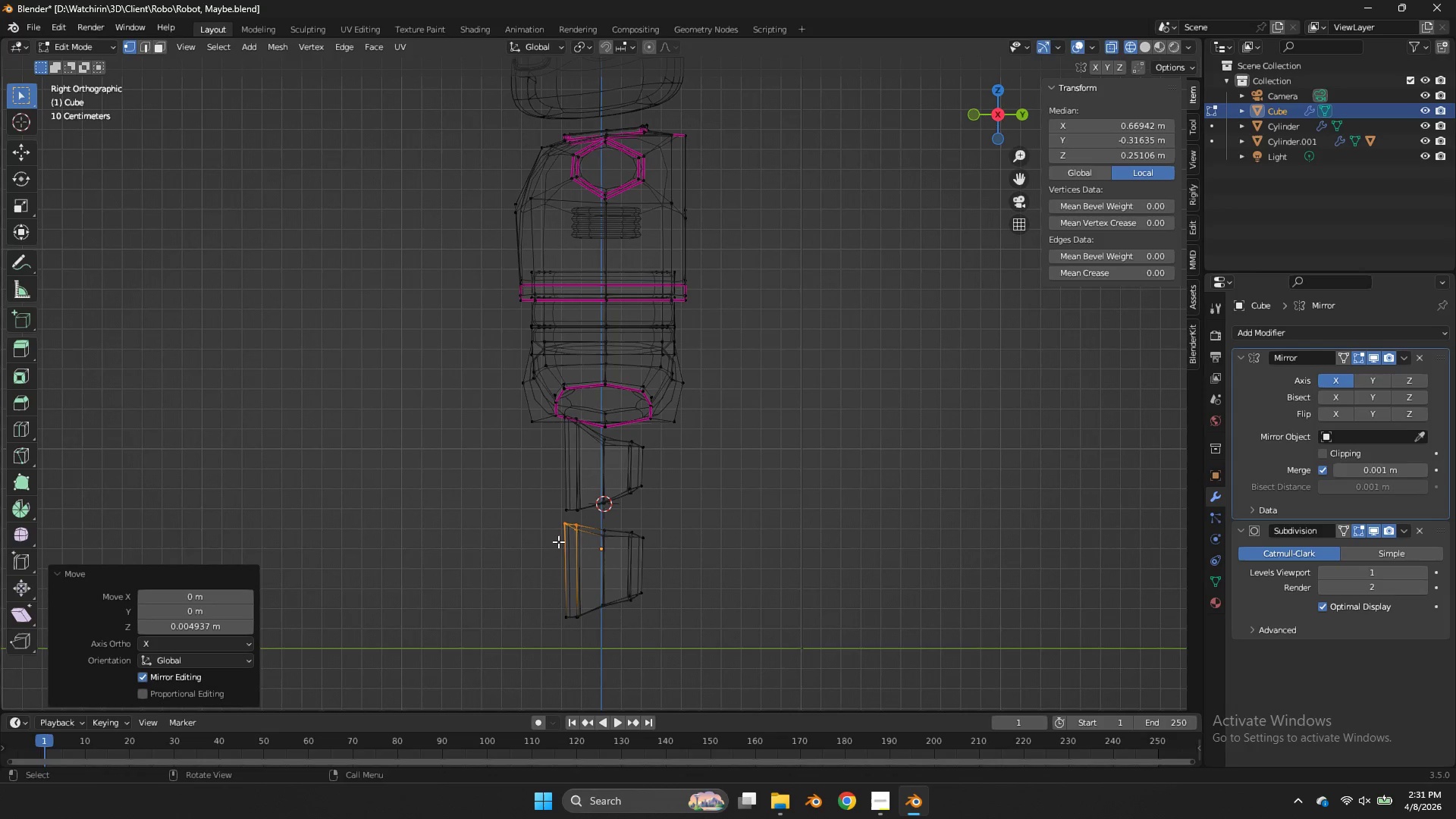 
key(Control+S)
 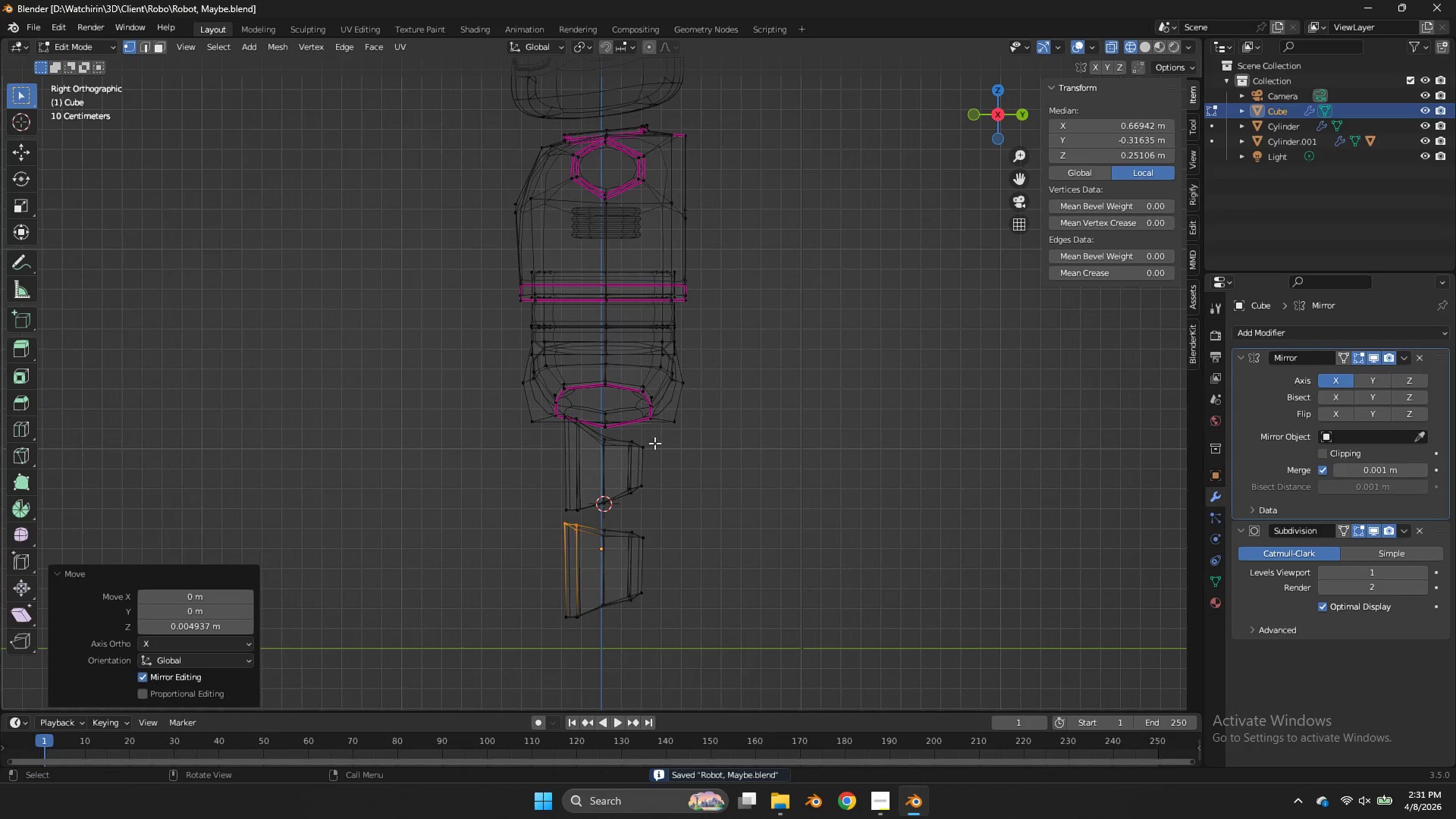 
left_click_drag(start_coordinate=[662, 453], to_coordinate=[617, 503])
 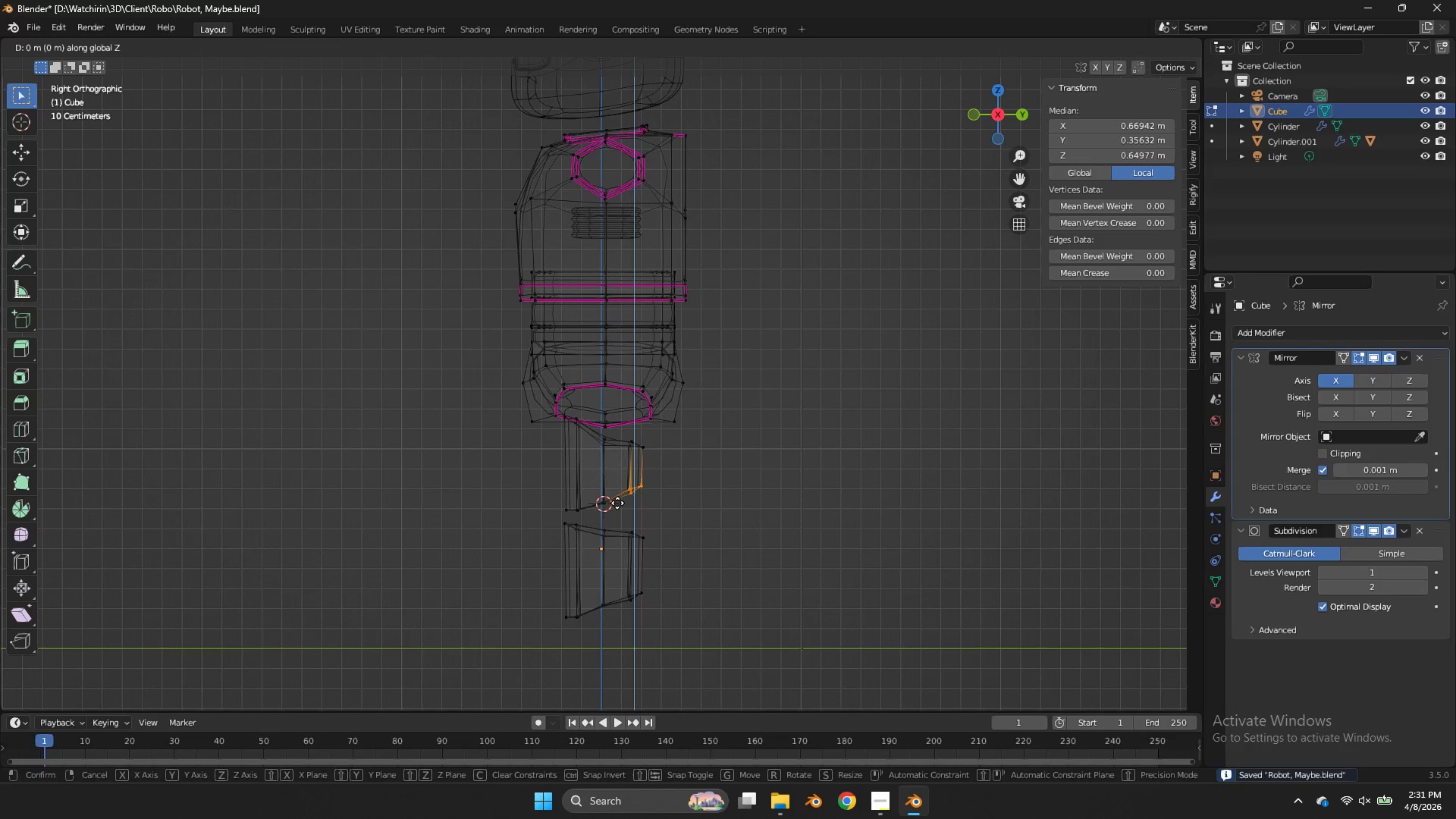 
type(gzgz)
 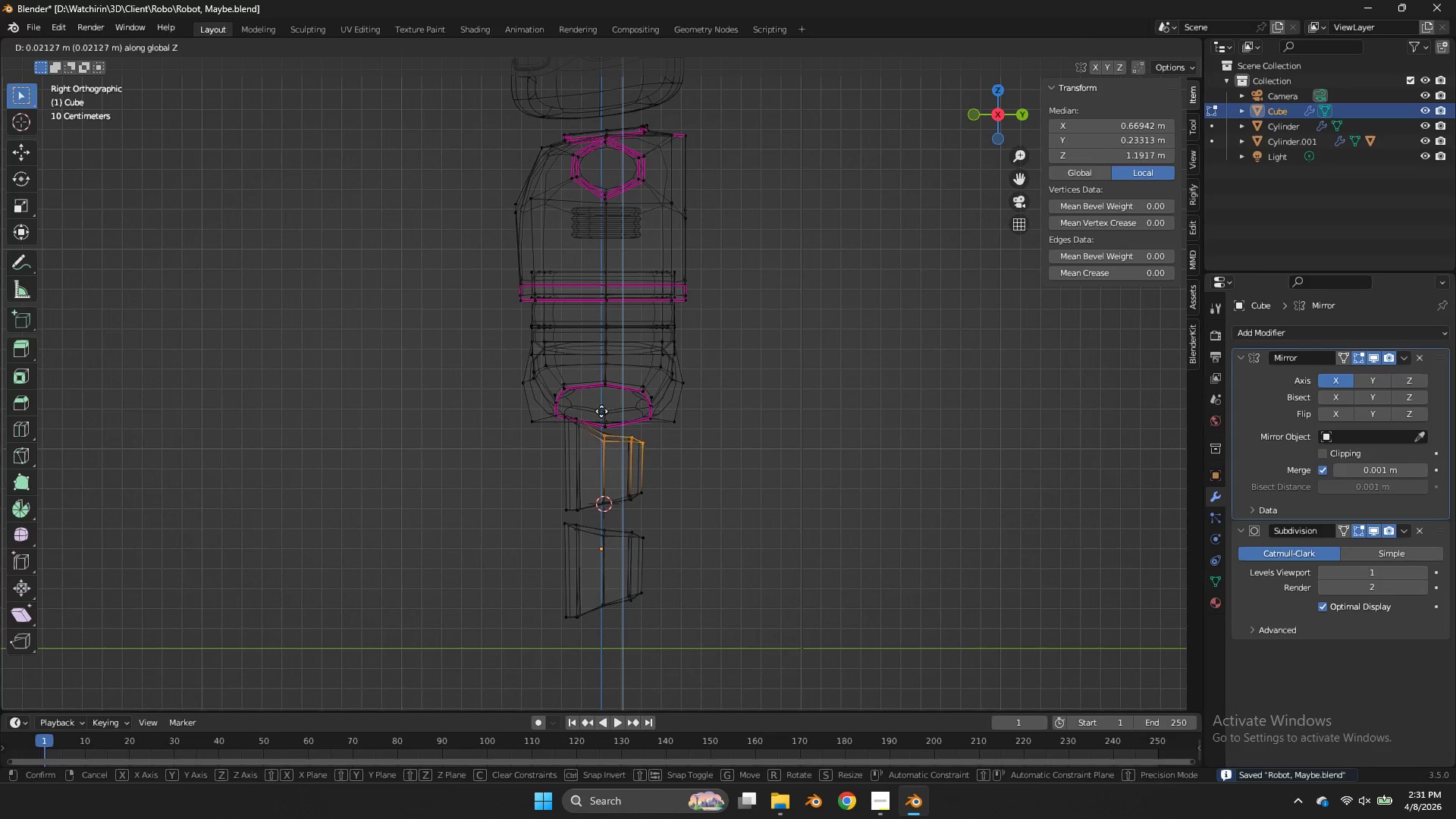 
left_click_drag(start_coordinate=[667, 433], to_coordinate=[595, 457])
 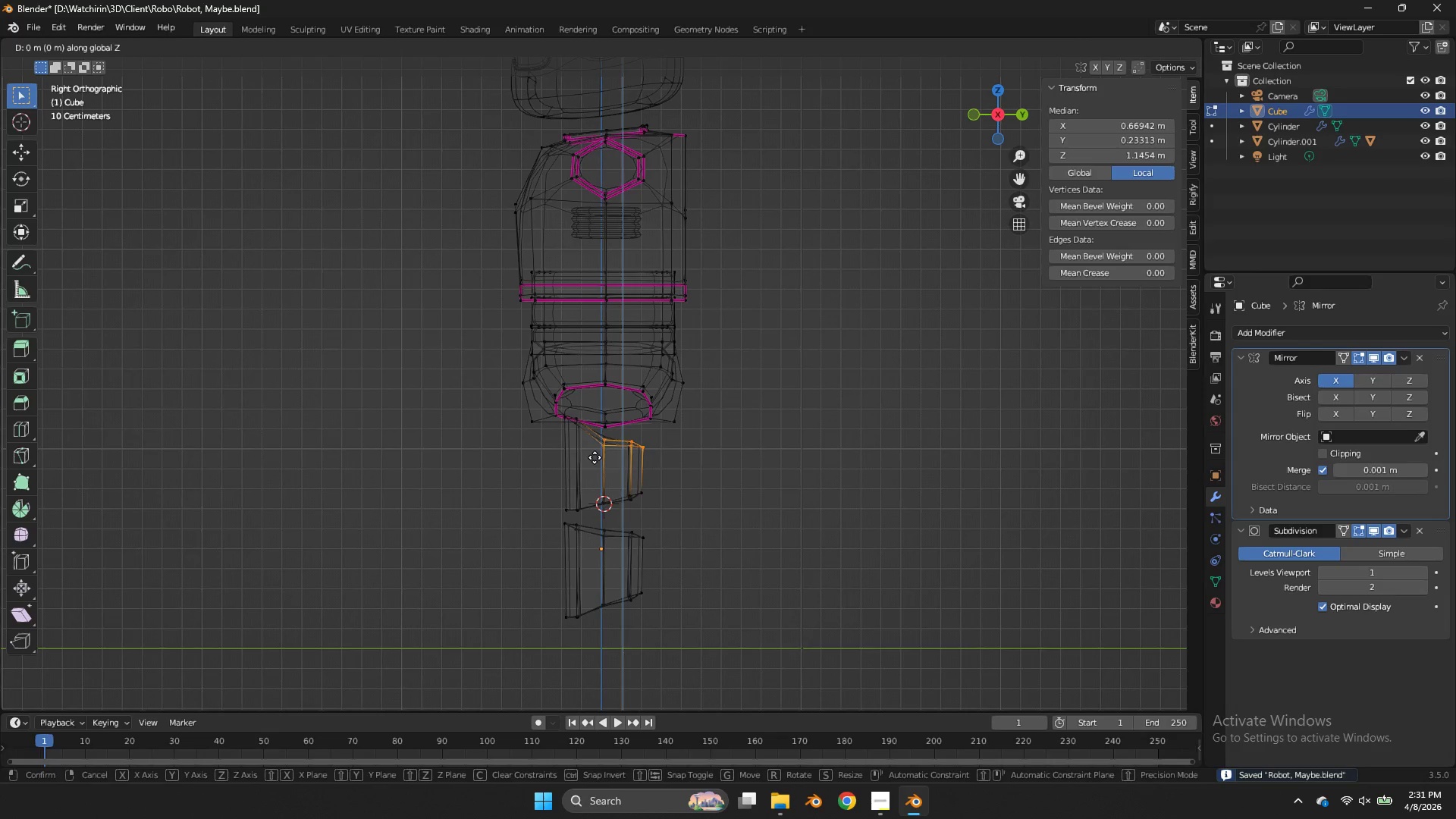 
hold_key(key=ShiftLeft, duration=1.0)
 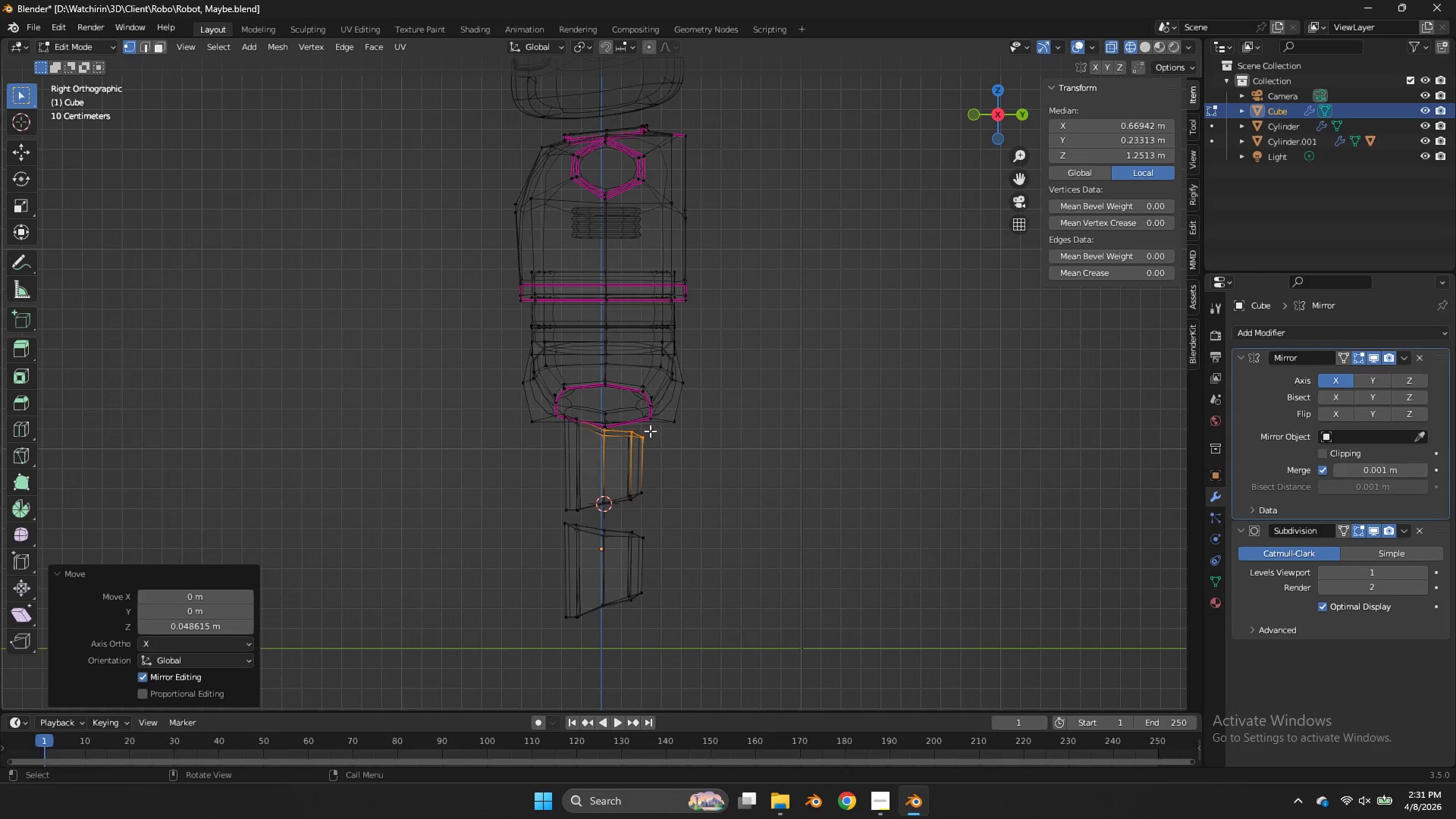 
left_click_drag(start_coordinate=[651, 433], to_coordinate=[624, 447])
 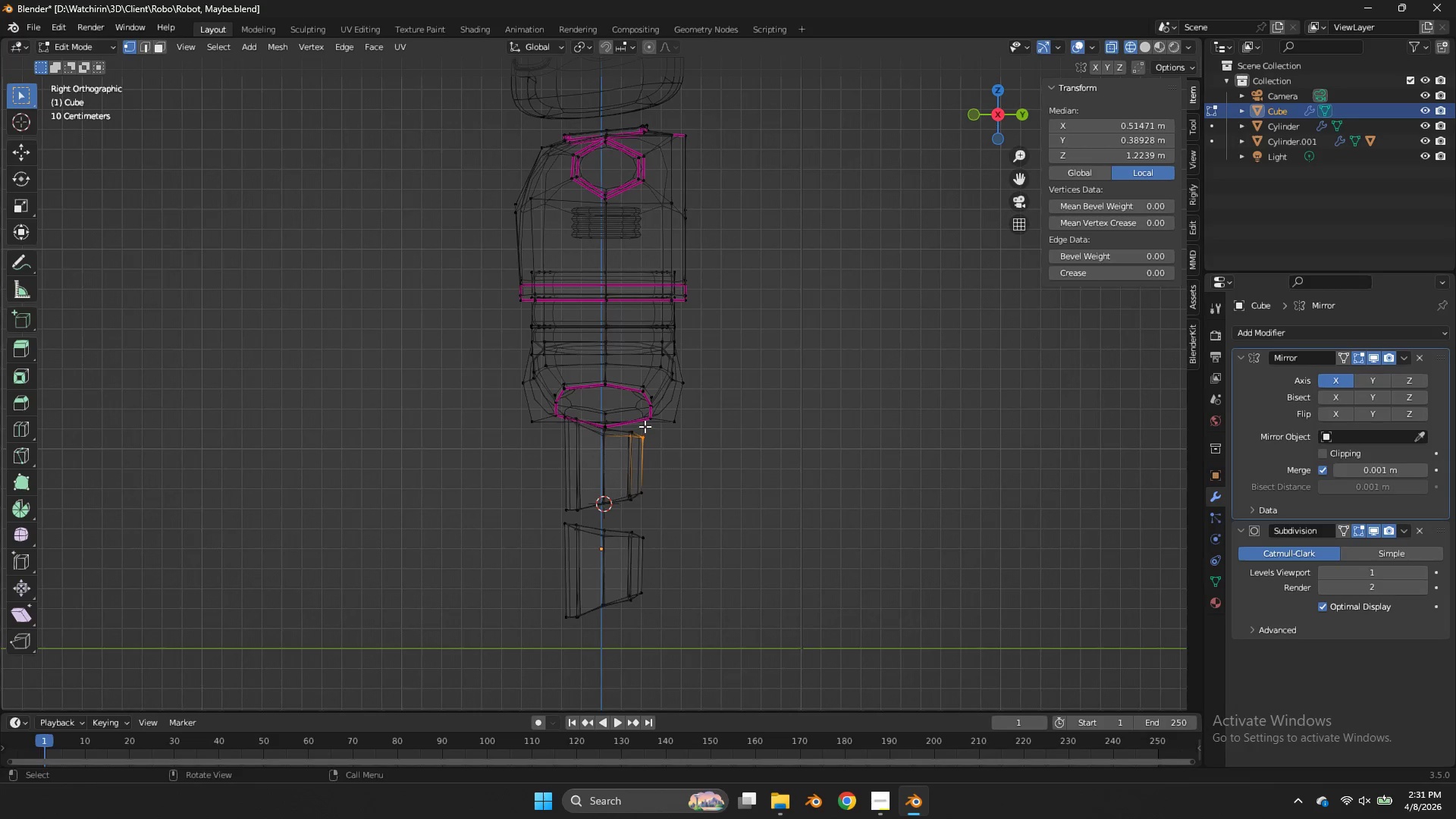 
left_click_drag(start_coordinate=[645, 426], to_coordinate=[623, 453])
 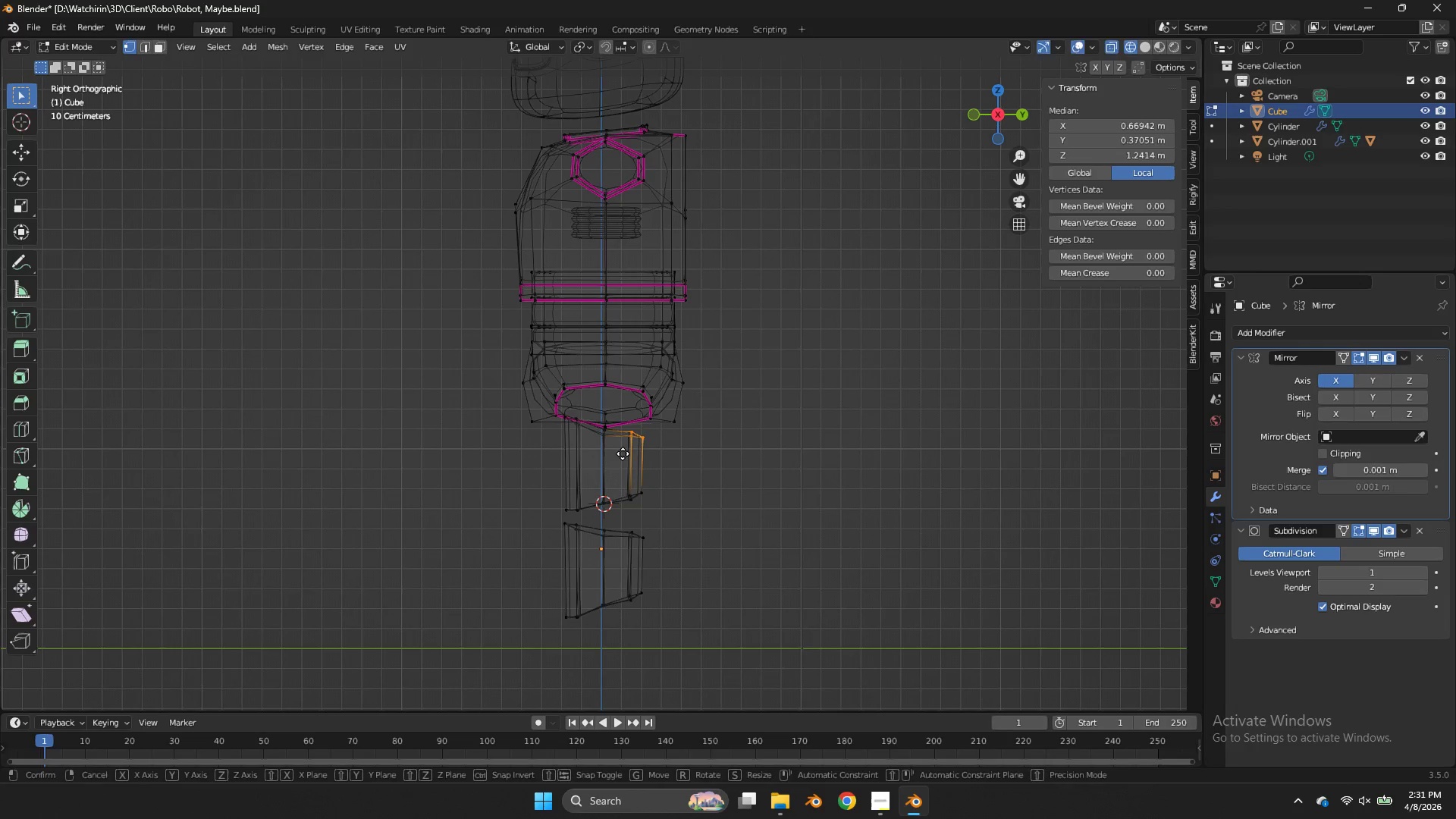 
type(gz)
 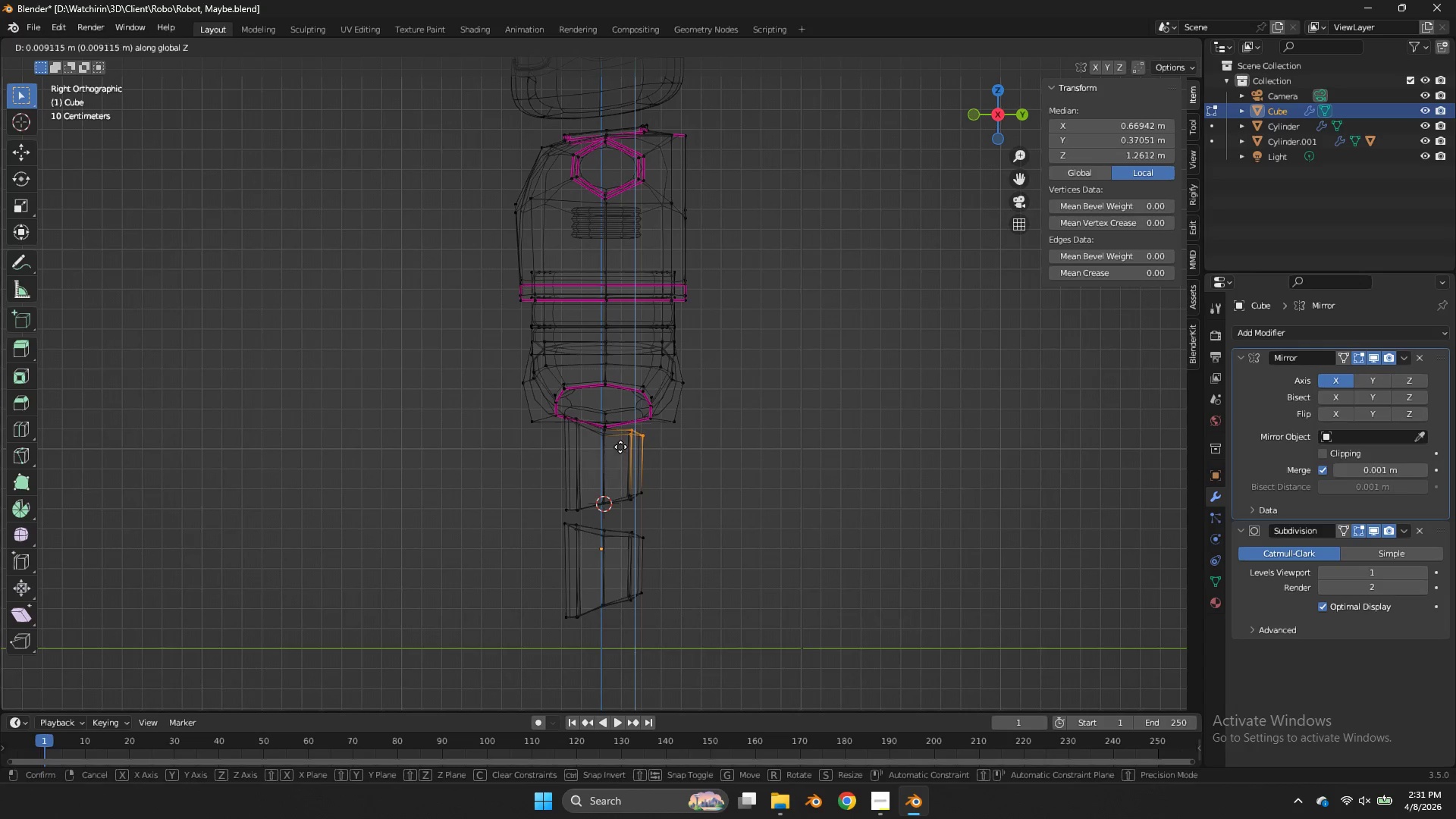 
hold_key(key=ShiftLeft, duration=0.39)
left_click([621, 438])
 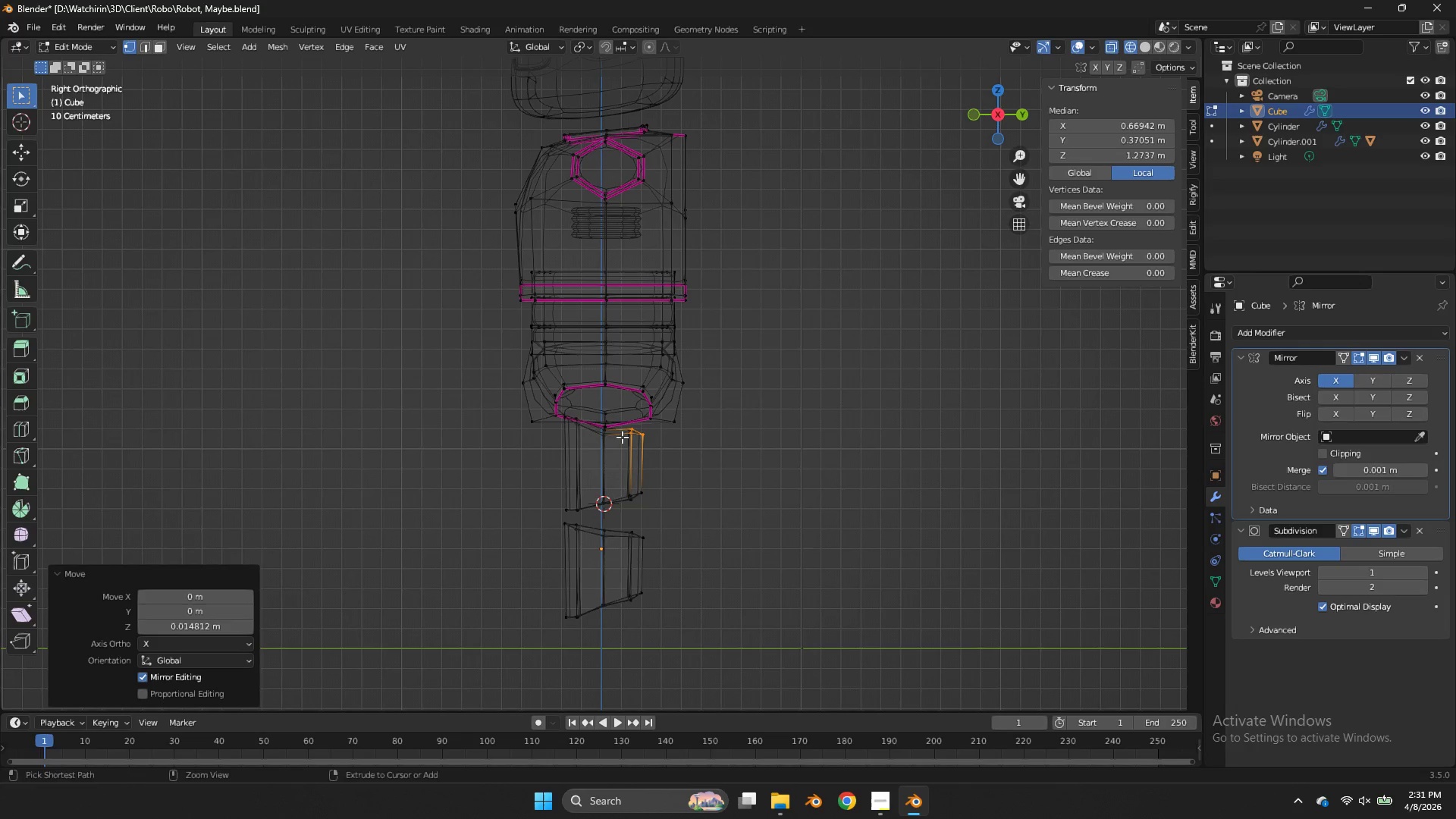 
key(Control+ControlLeft)
 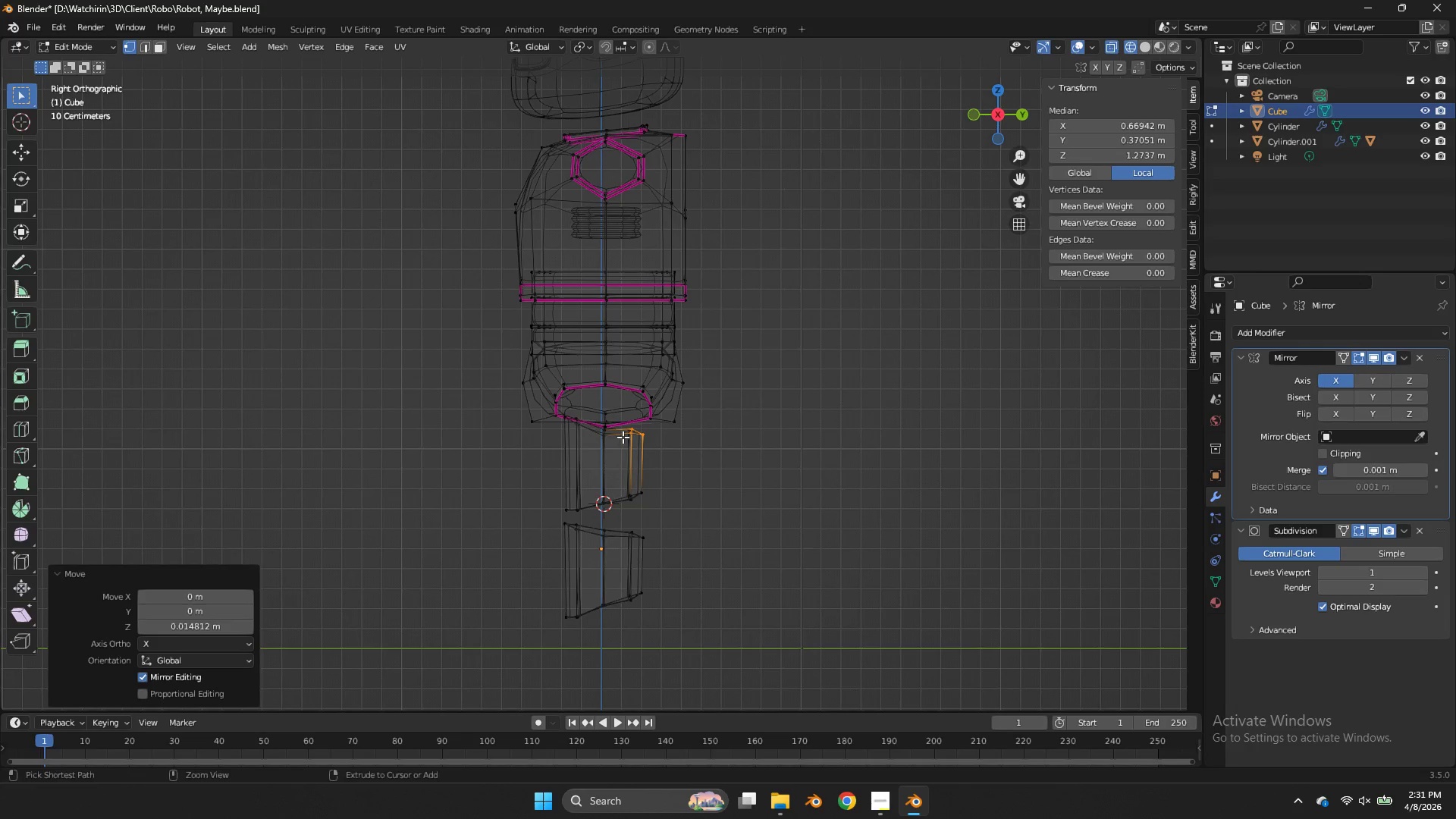 
key(Control+S)
 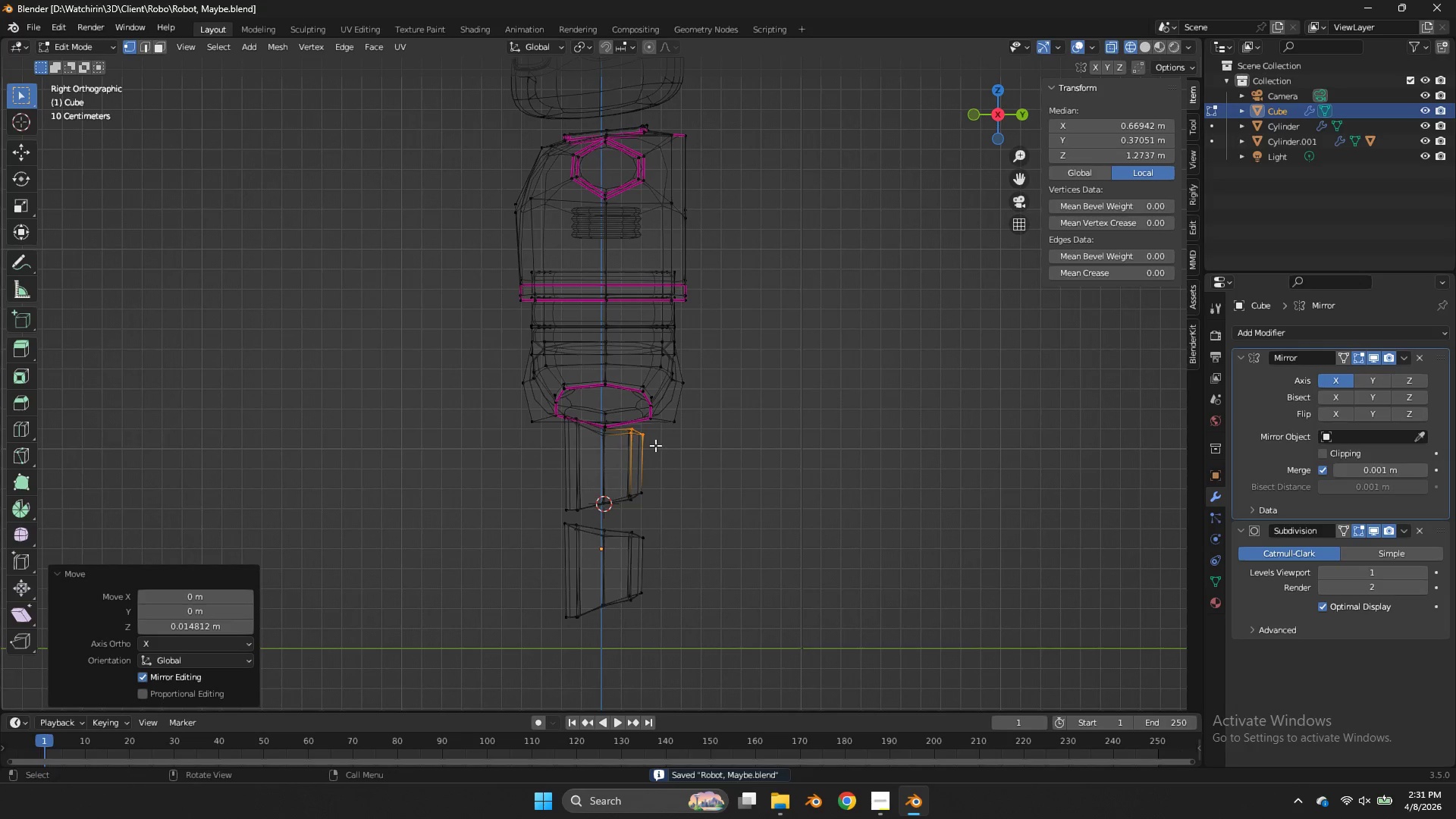 
key(Z)
 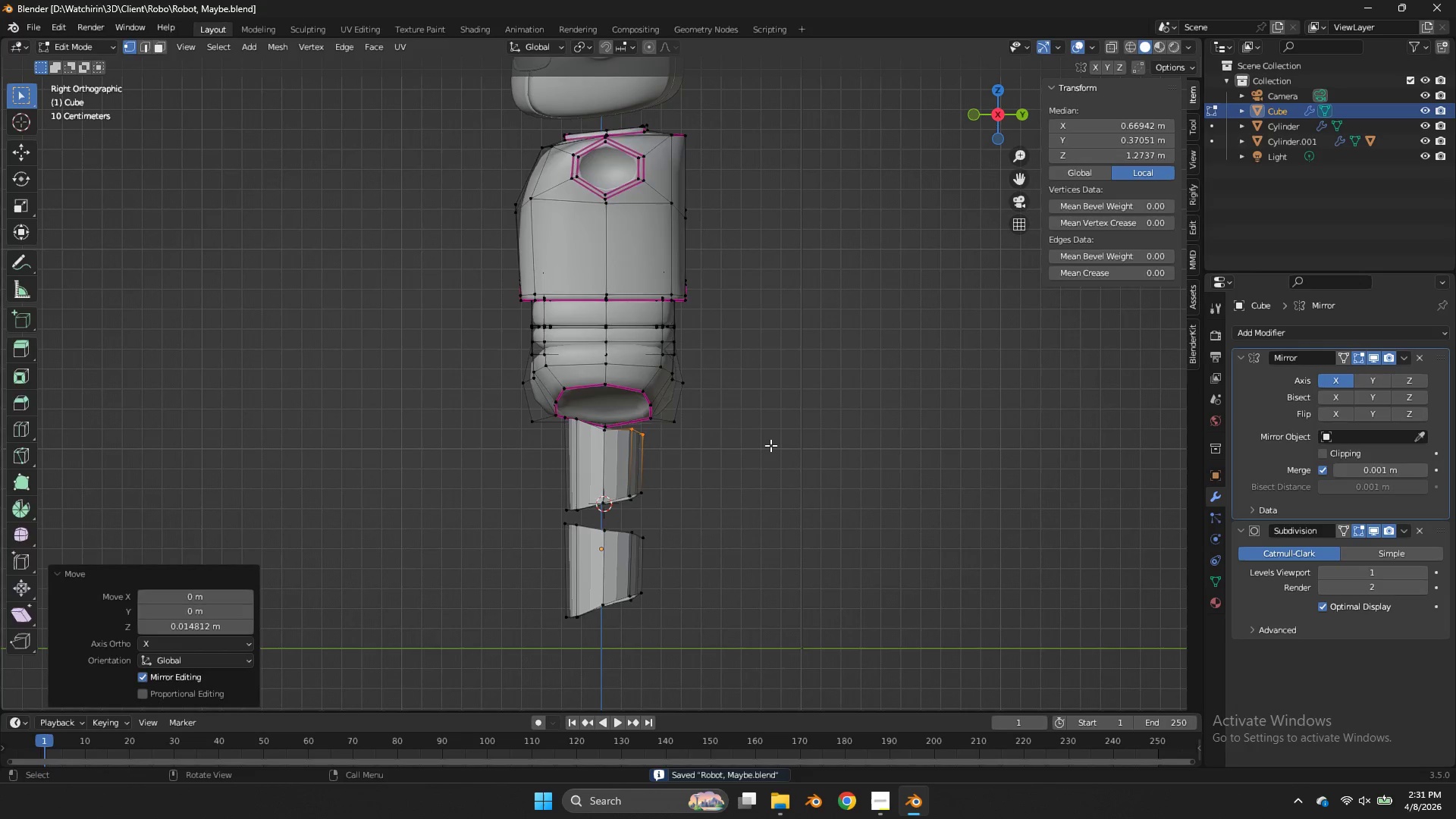 
key(Tab)
 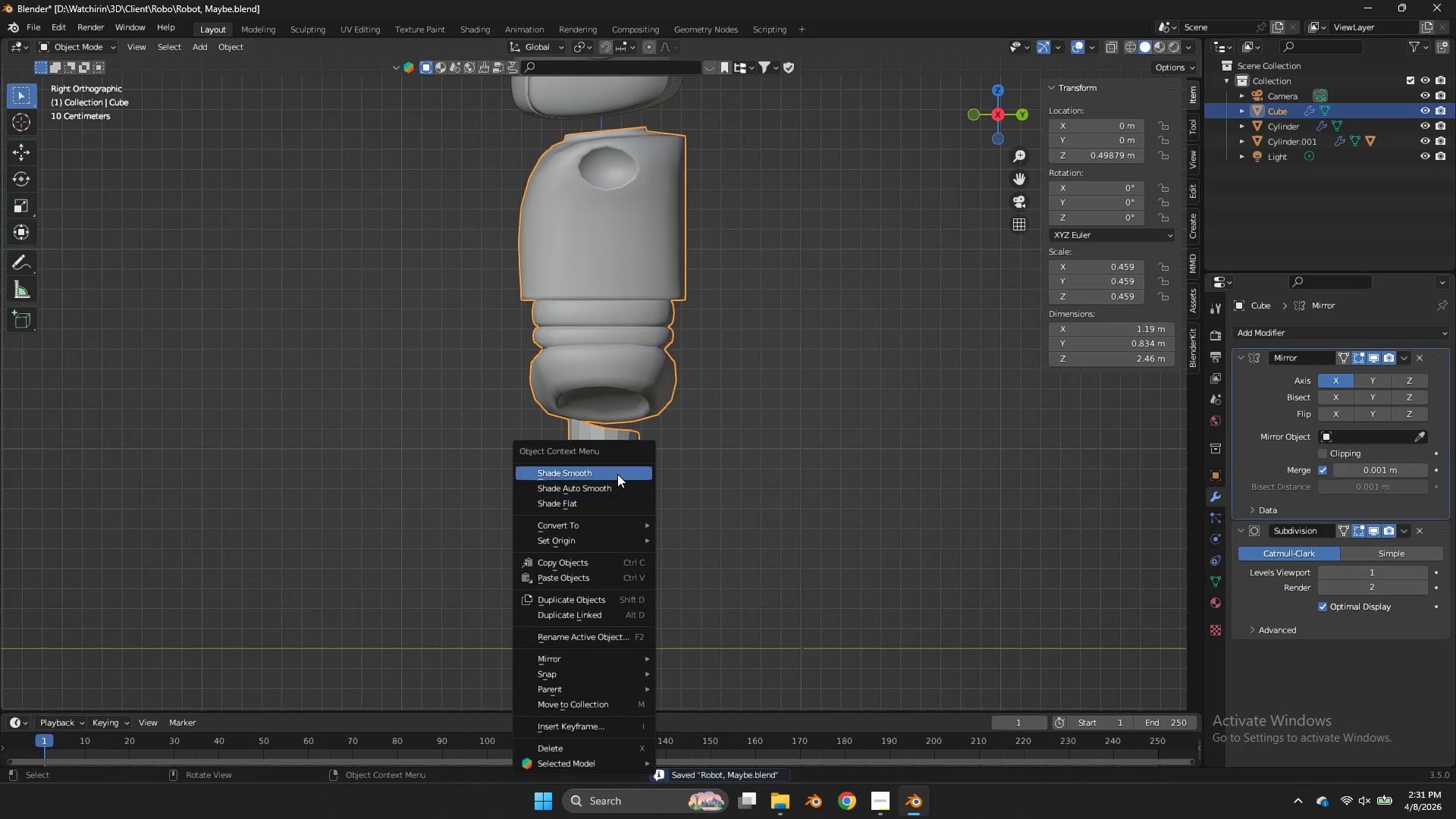 
left_click([616, 472])
 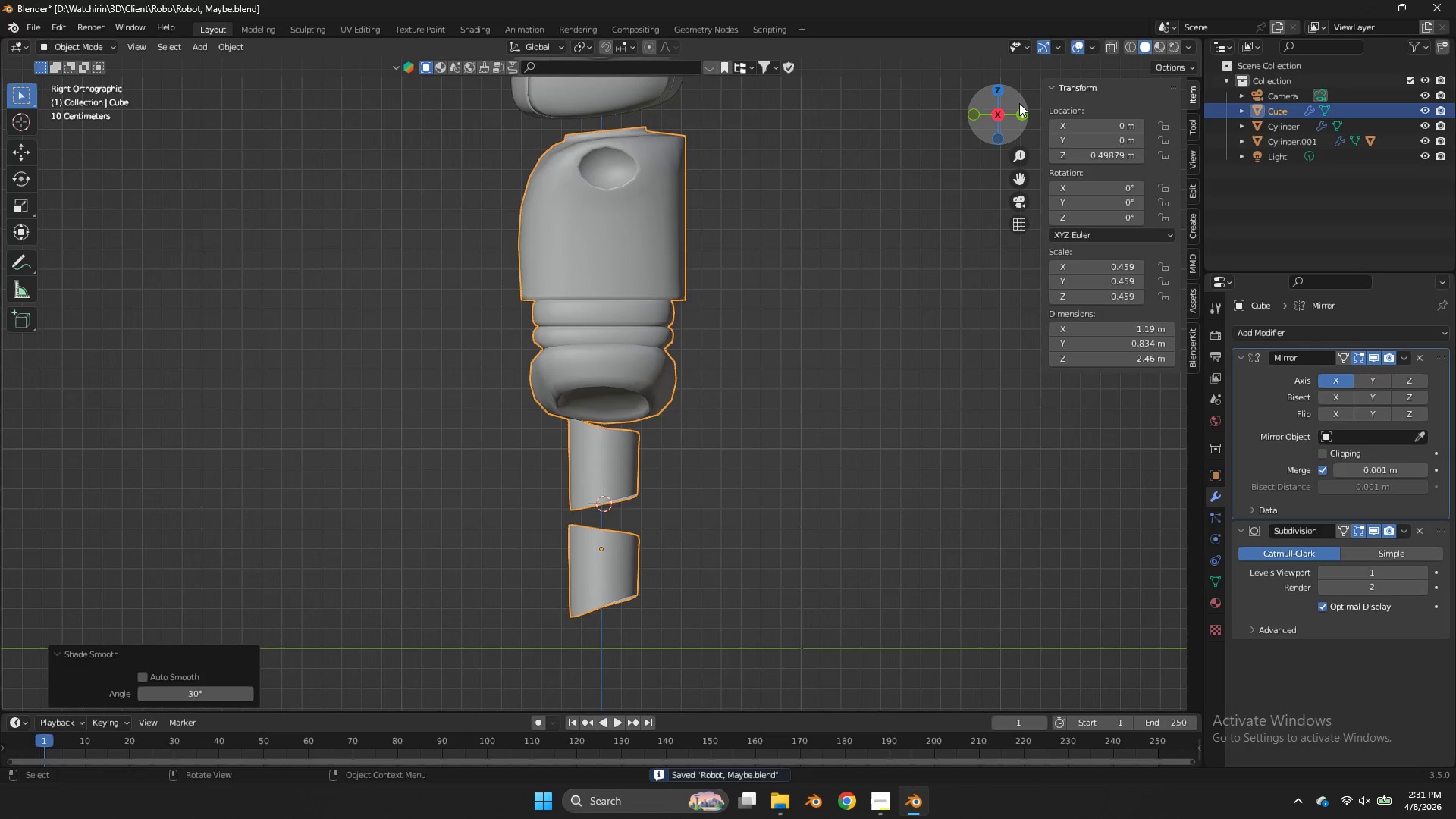 
key(Tab)
 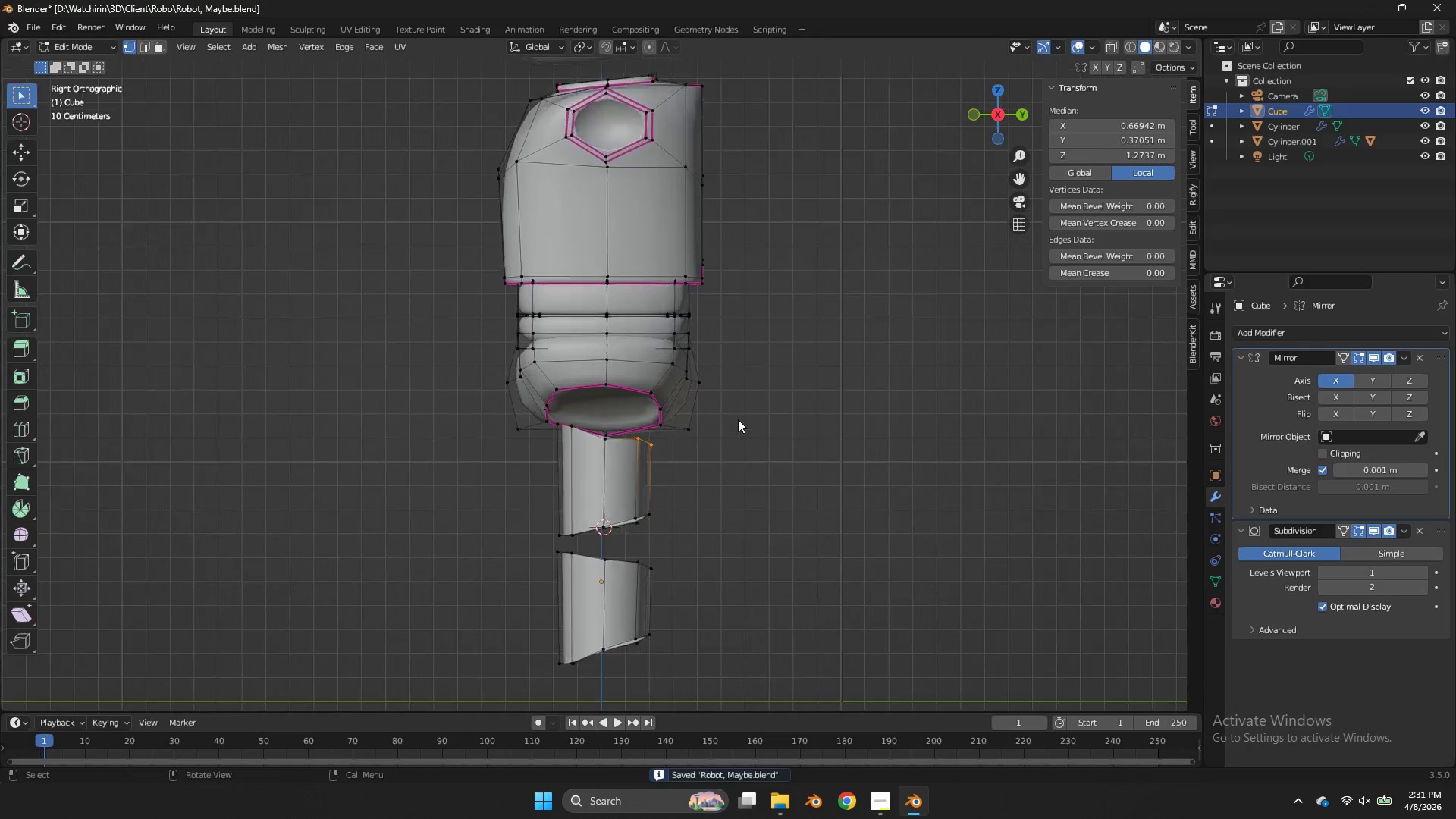 
scroll: coordinate [738, 420], scroll_direction: up, amount: 2.0
 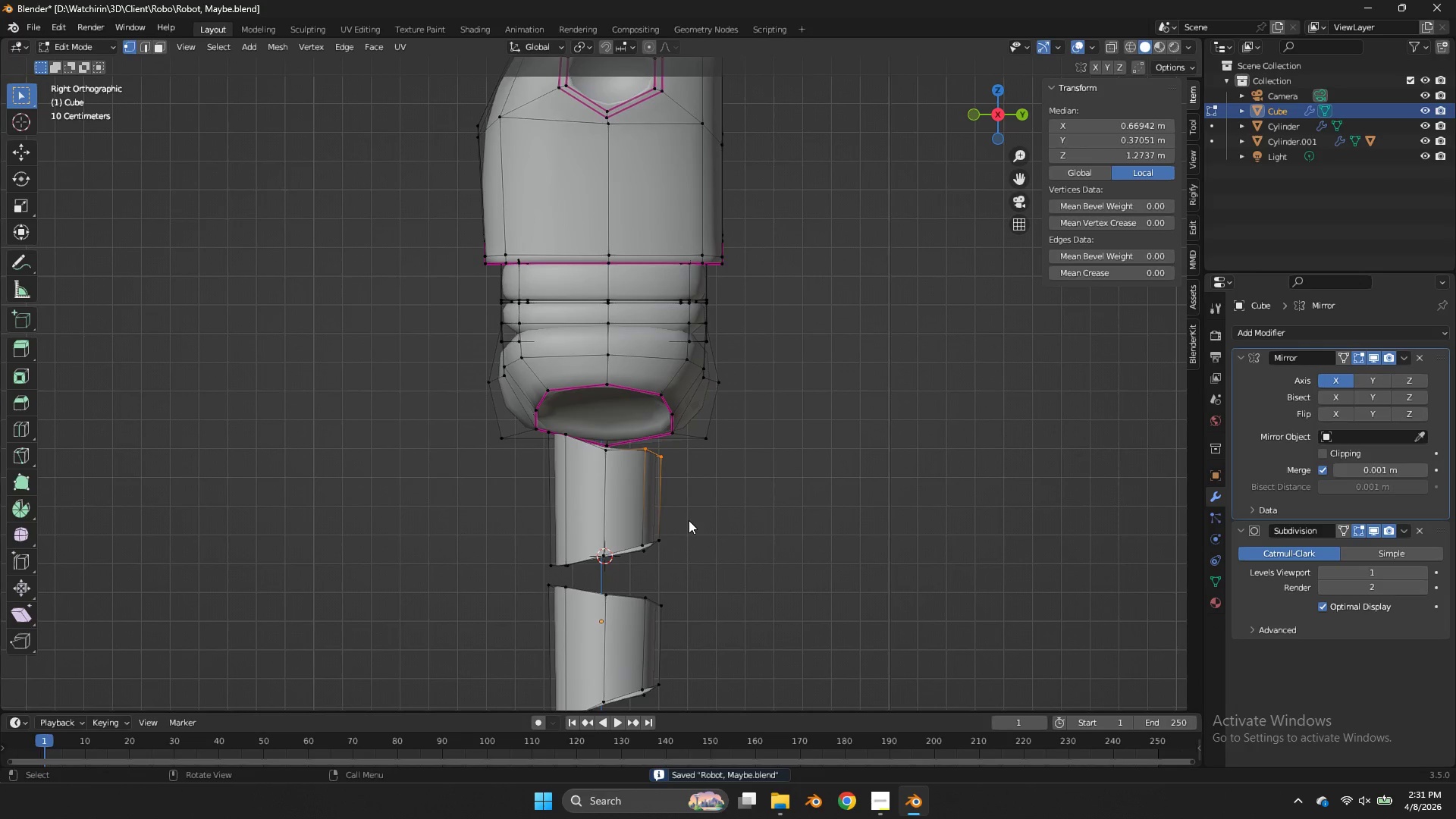 
type(zgz)
 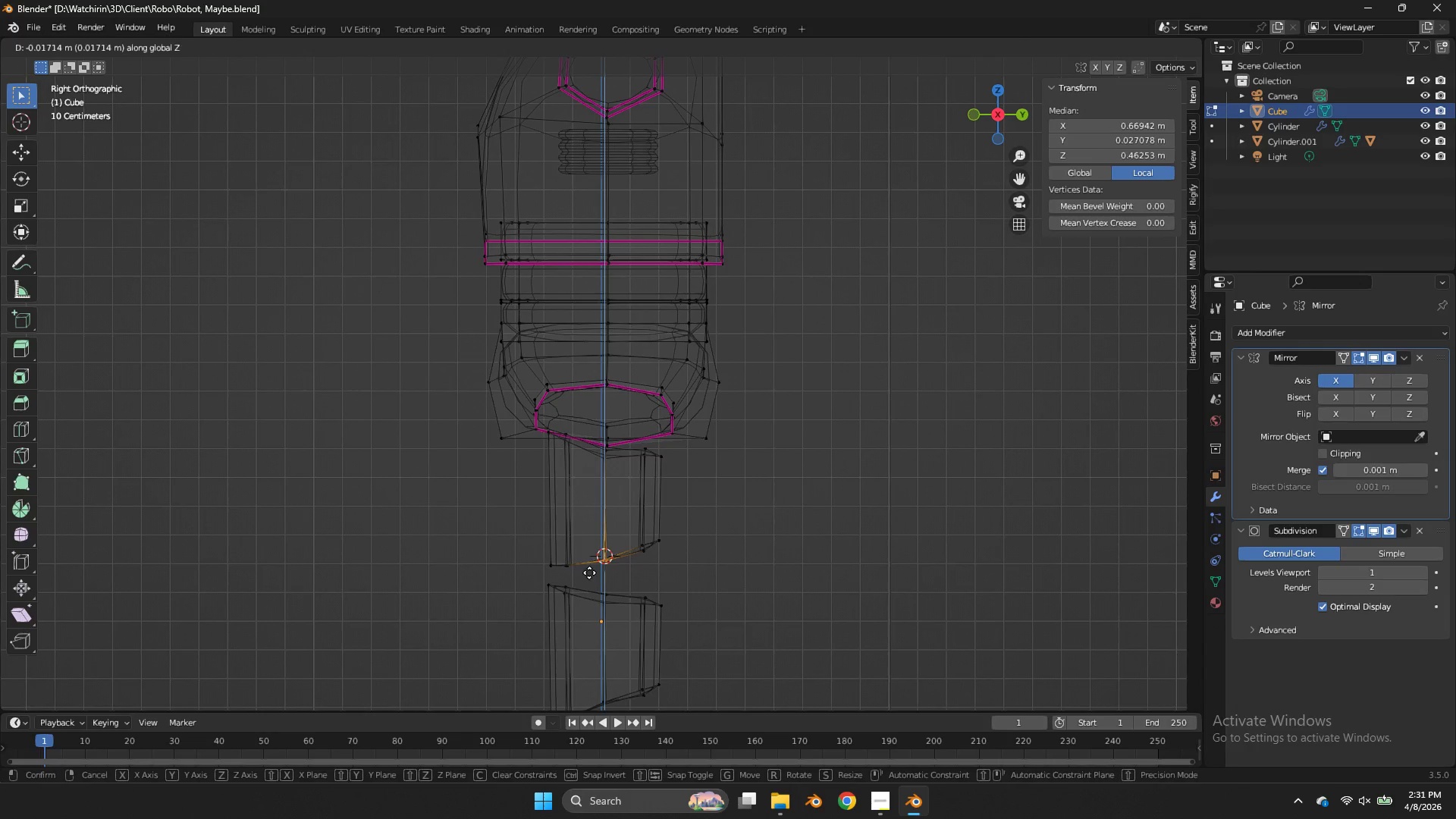 
left_click_drag(start_coordinate=[615, 532], to_coordinate=[591, 563])
 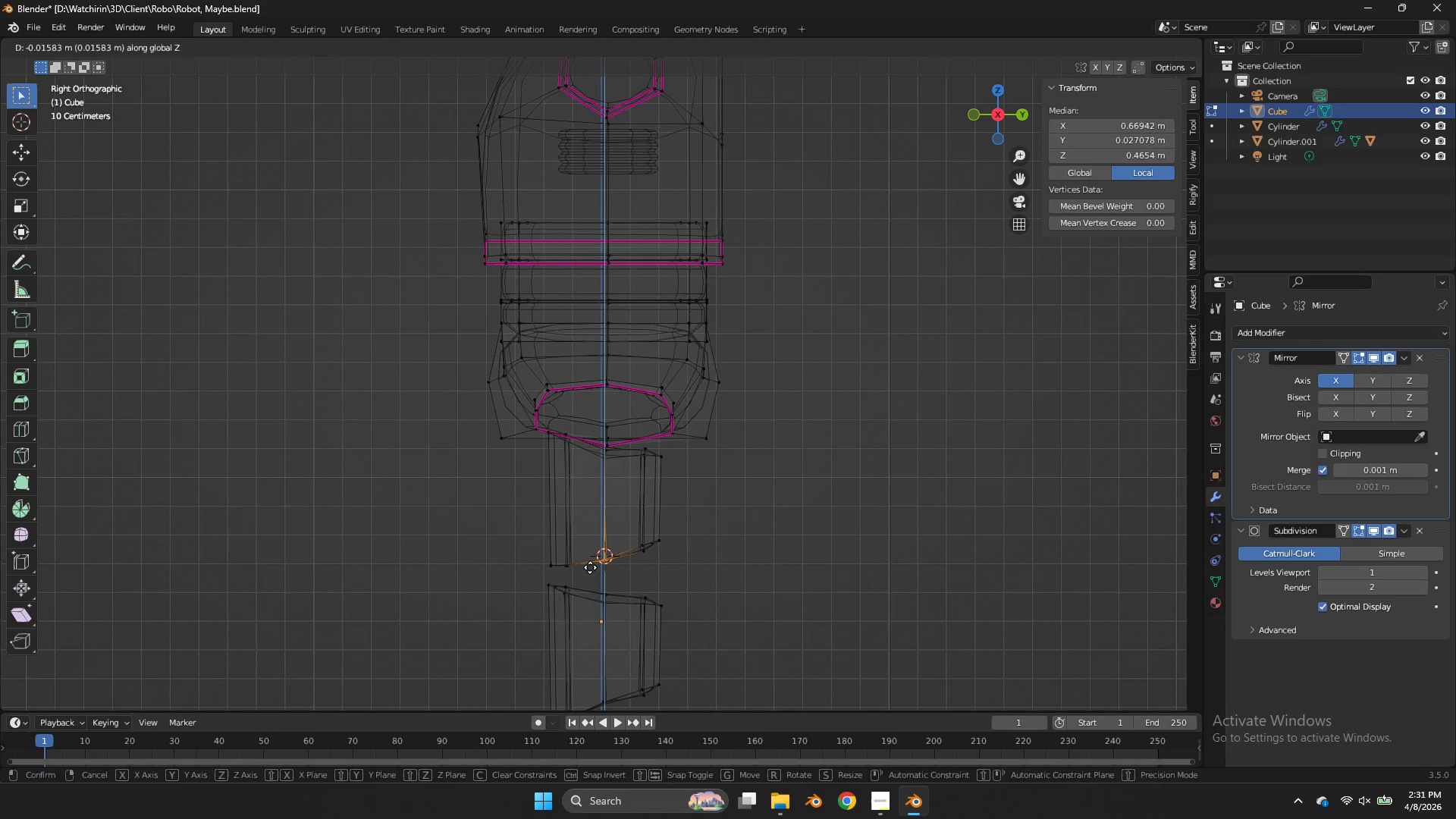 
hold_key(key=ShiftLeft, duration=0.47)
left_click([588, 577])
 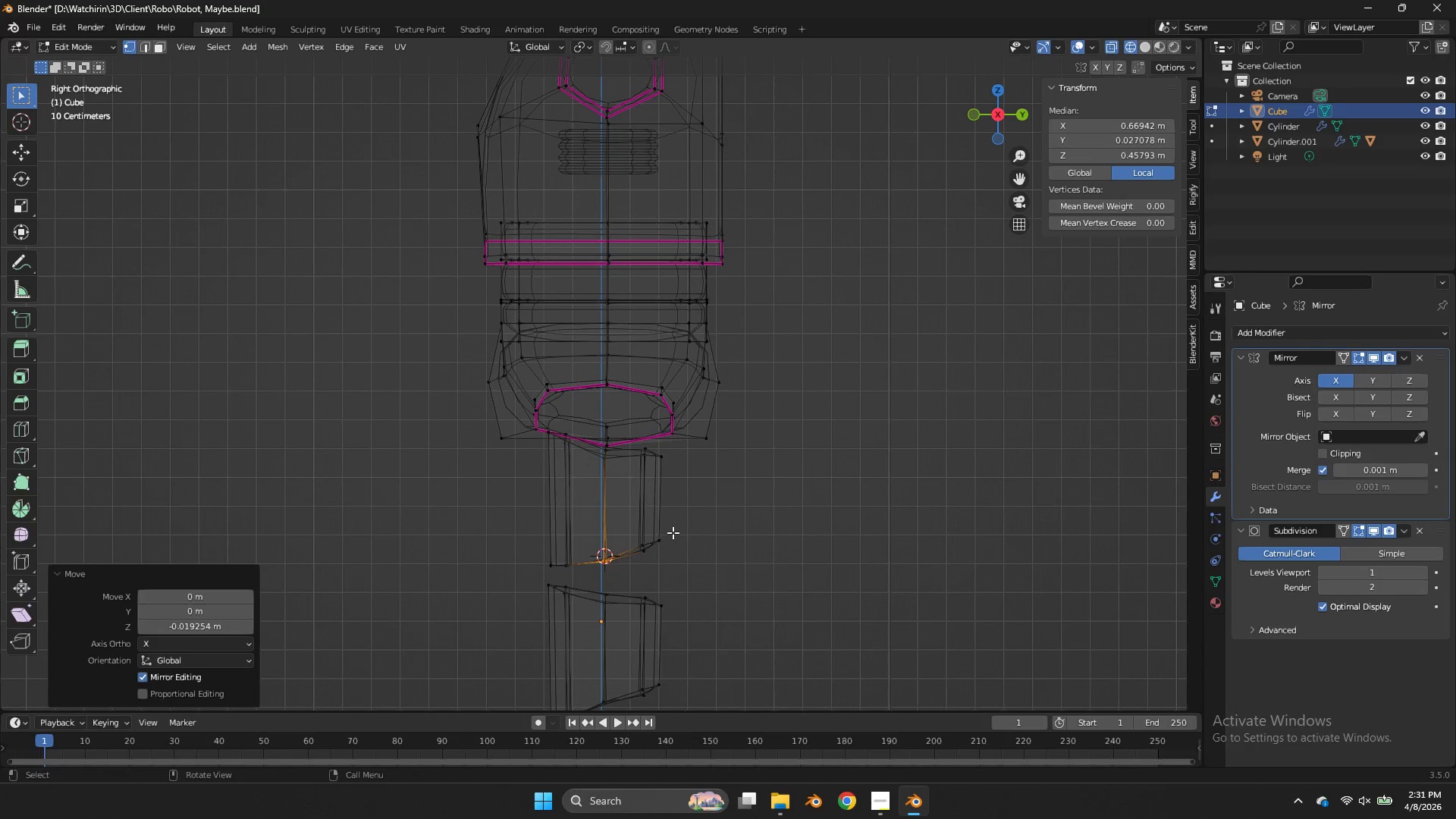 
left_click_drag(start_coordinate=[673, 532], to_coordinate=[632, 562])
 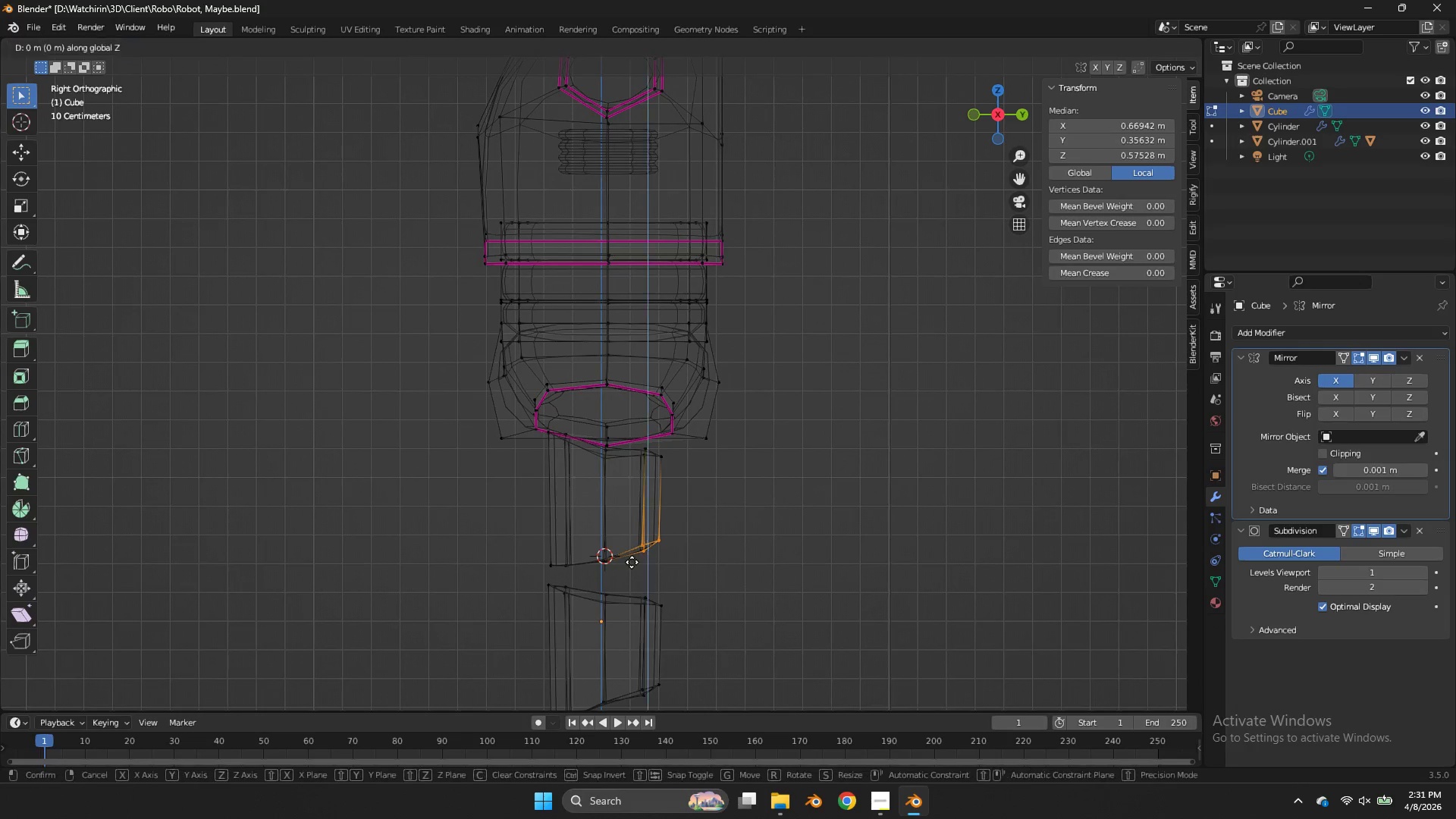 
type(gz)
 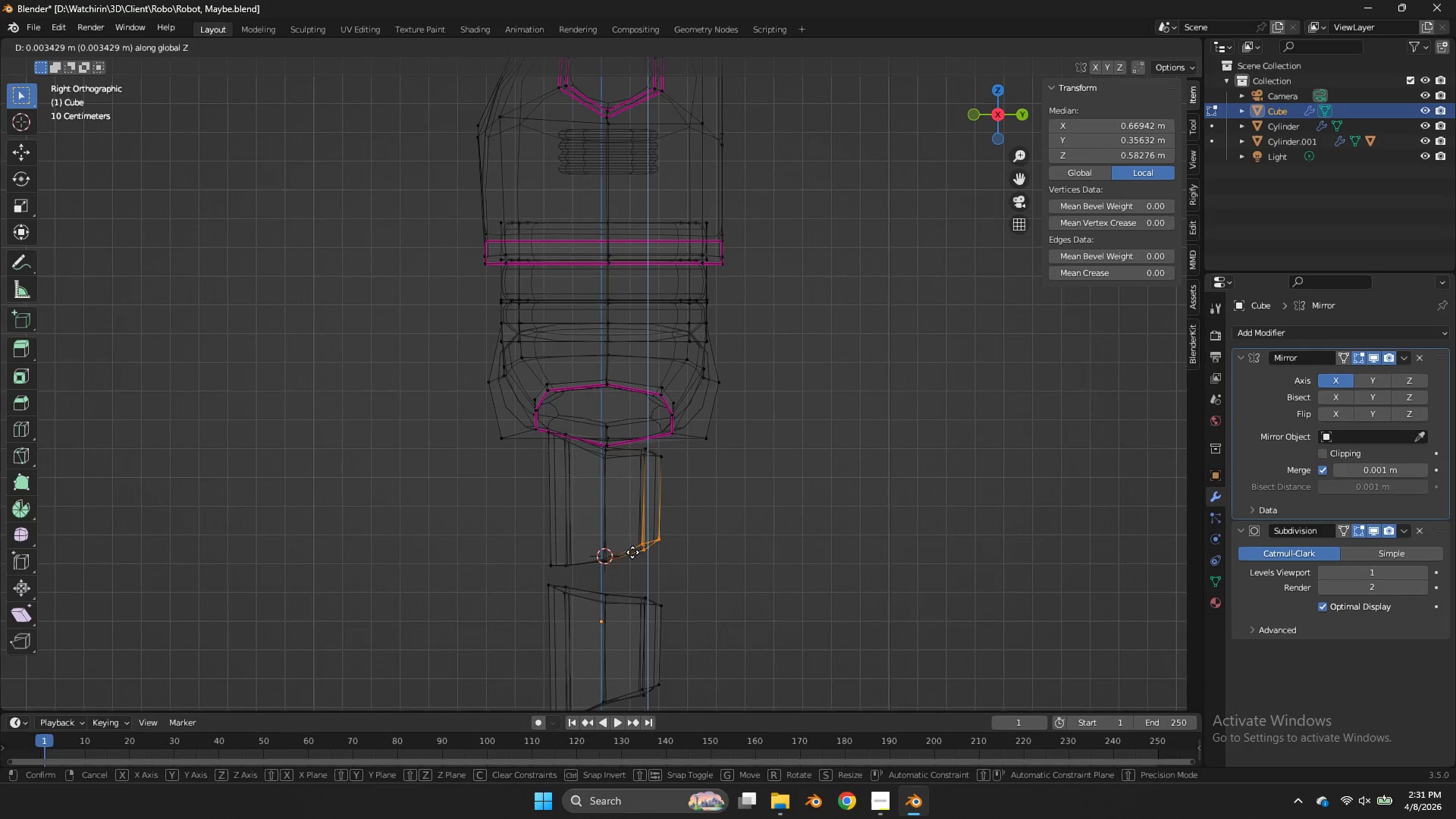 
hold_key(key=ShiftLeft, duration=0.48)
left_click([646, 519])
 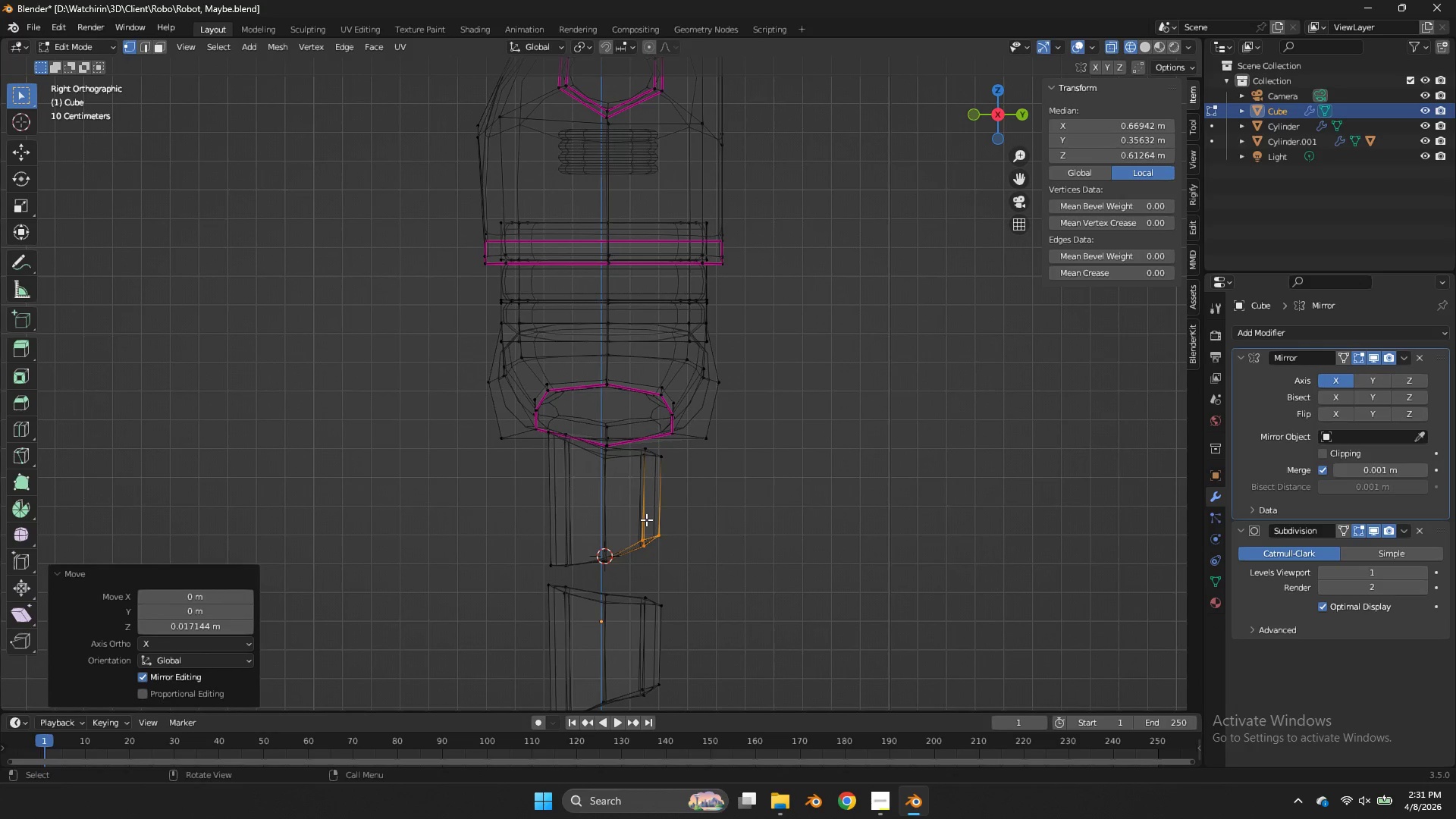 
key(Control+ControlLeft)
 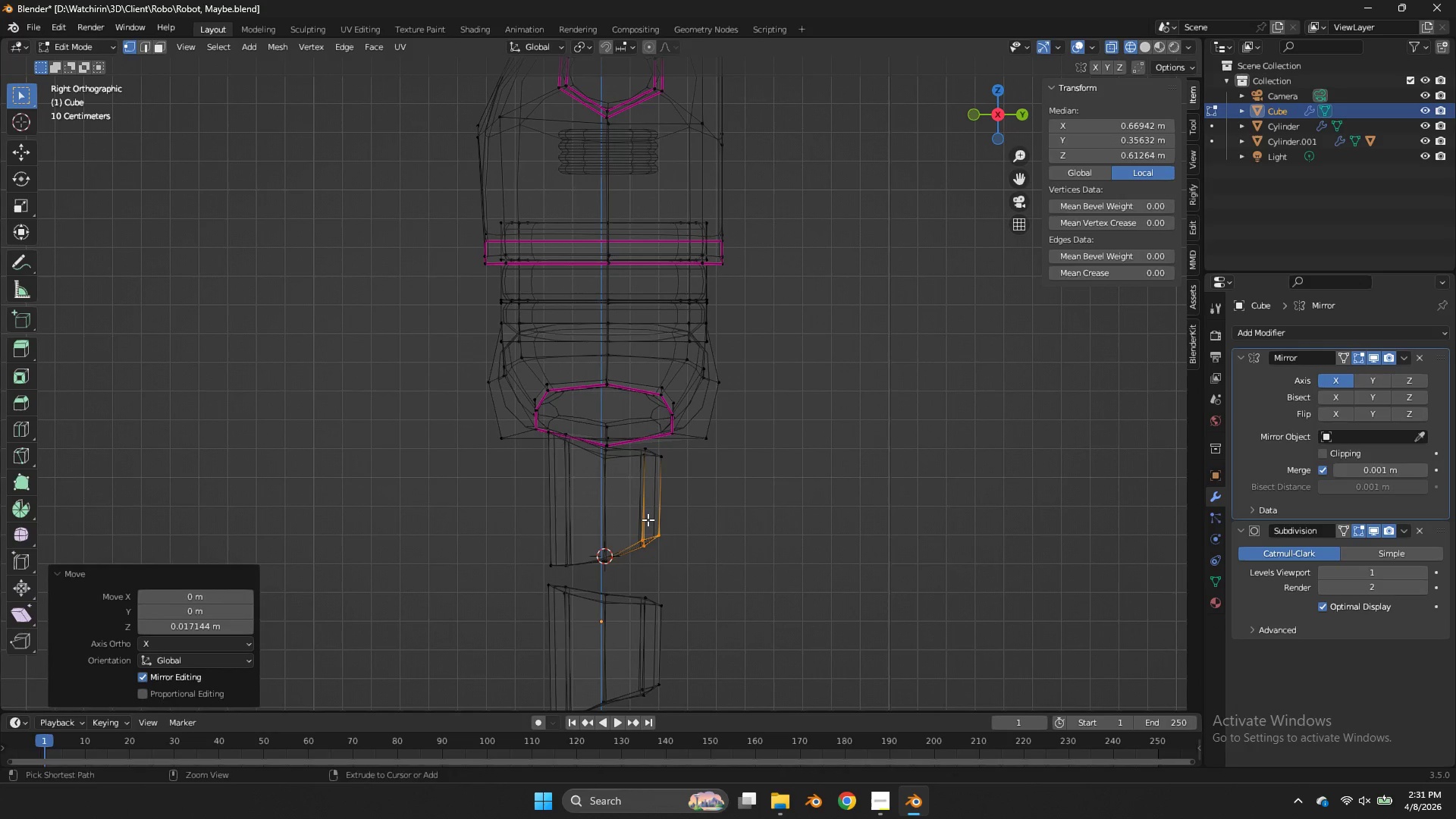 
key(Control+S)
 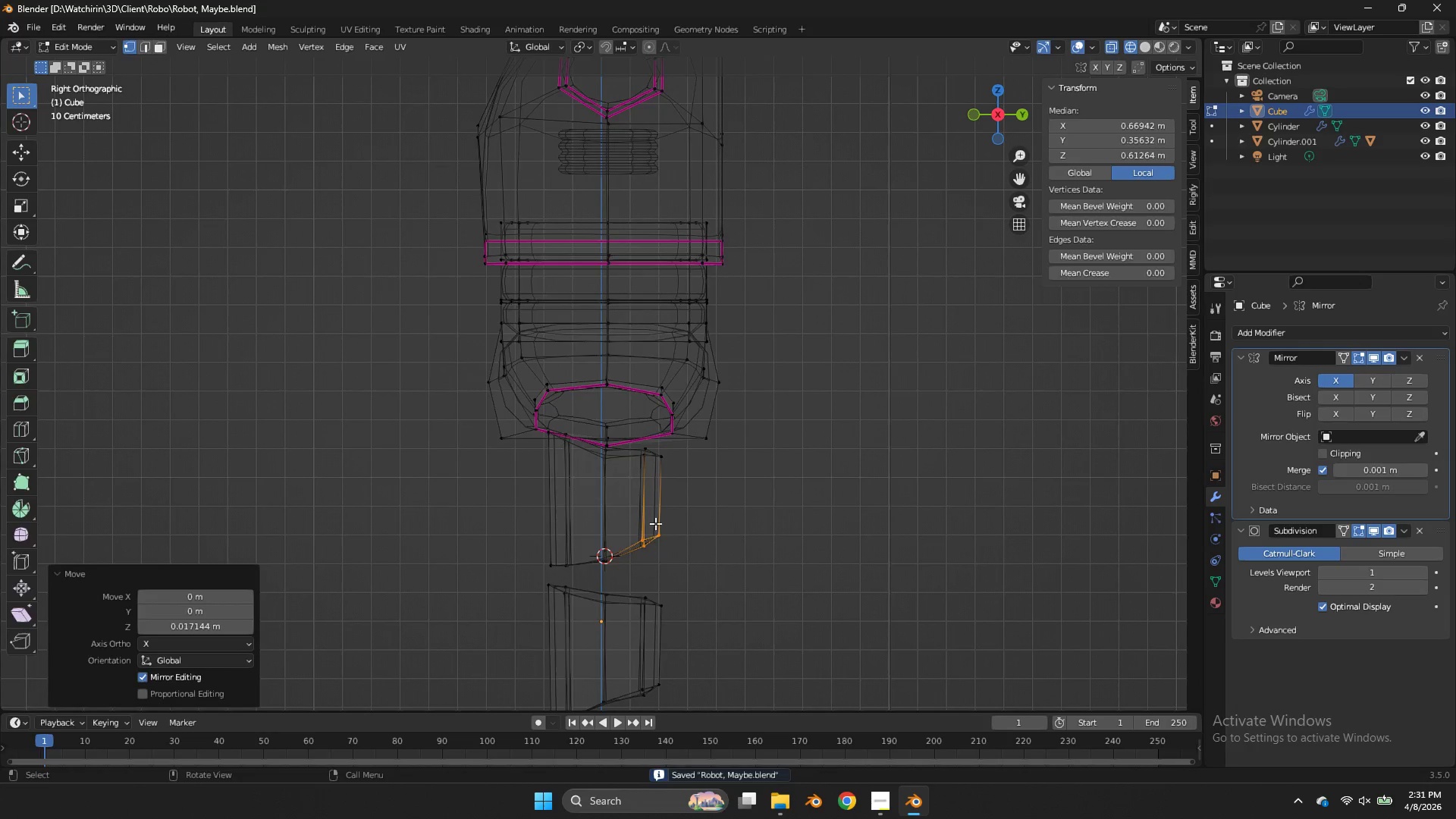 
key(Tab)
 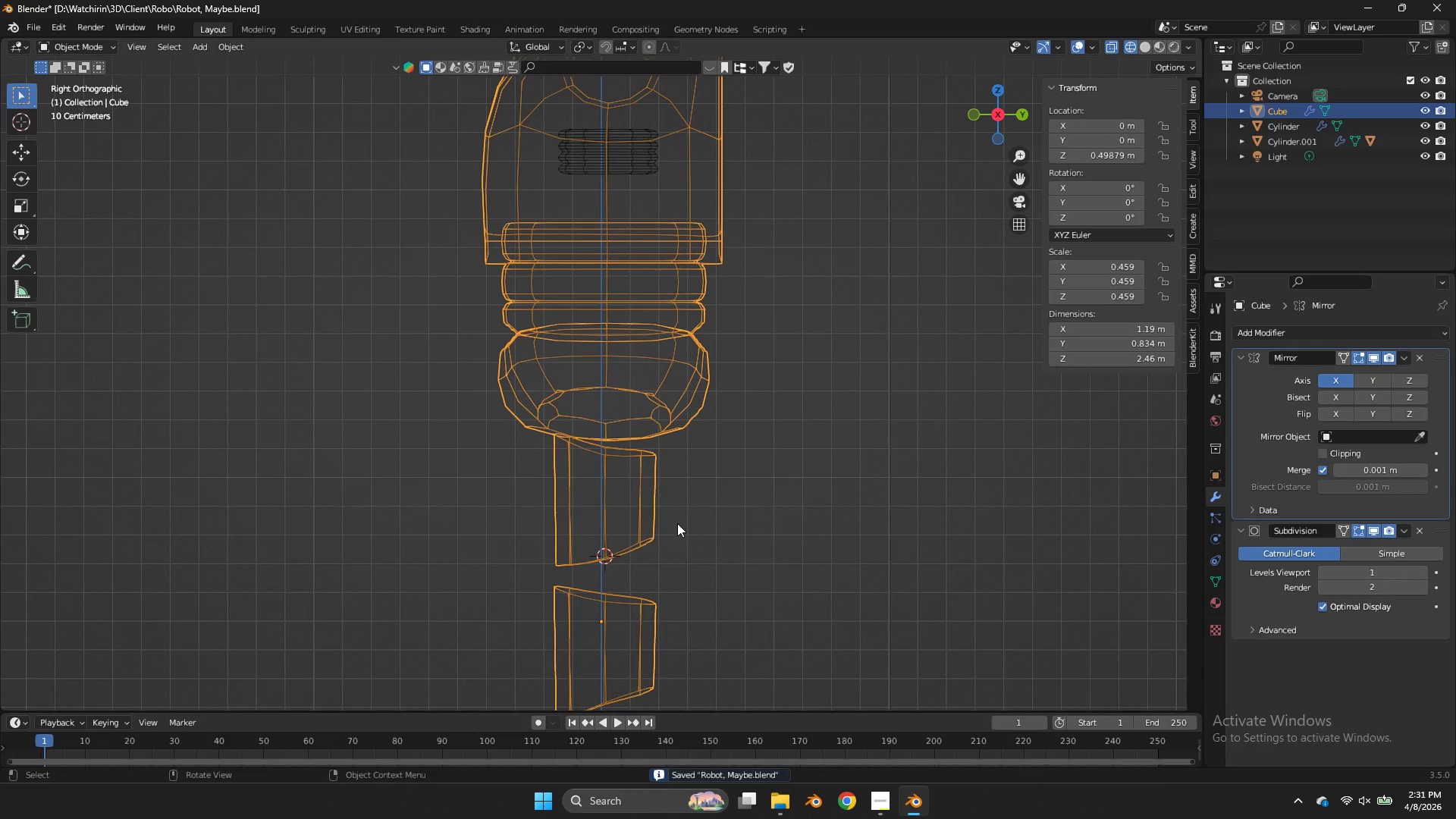 
key(Z)
 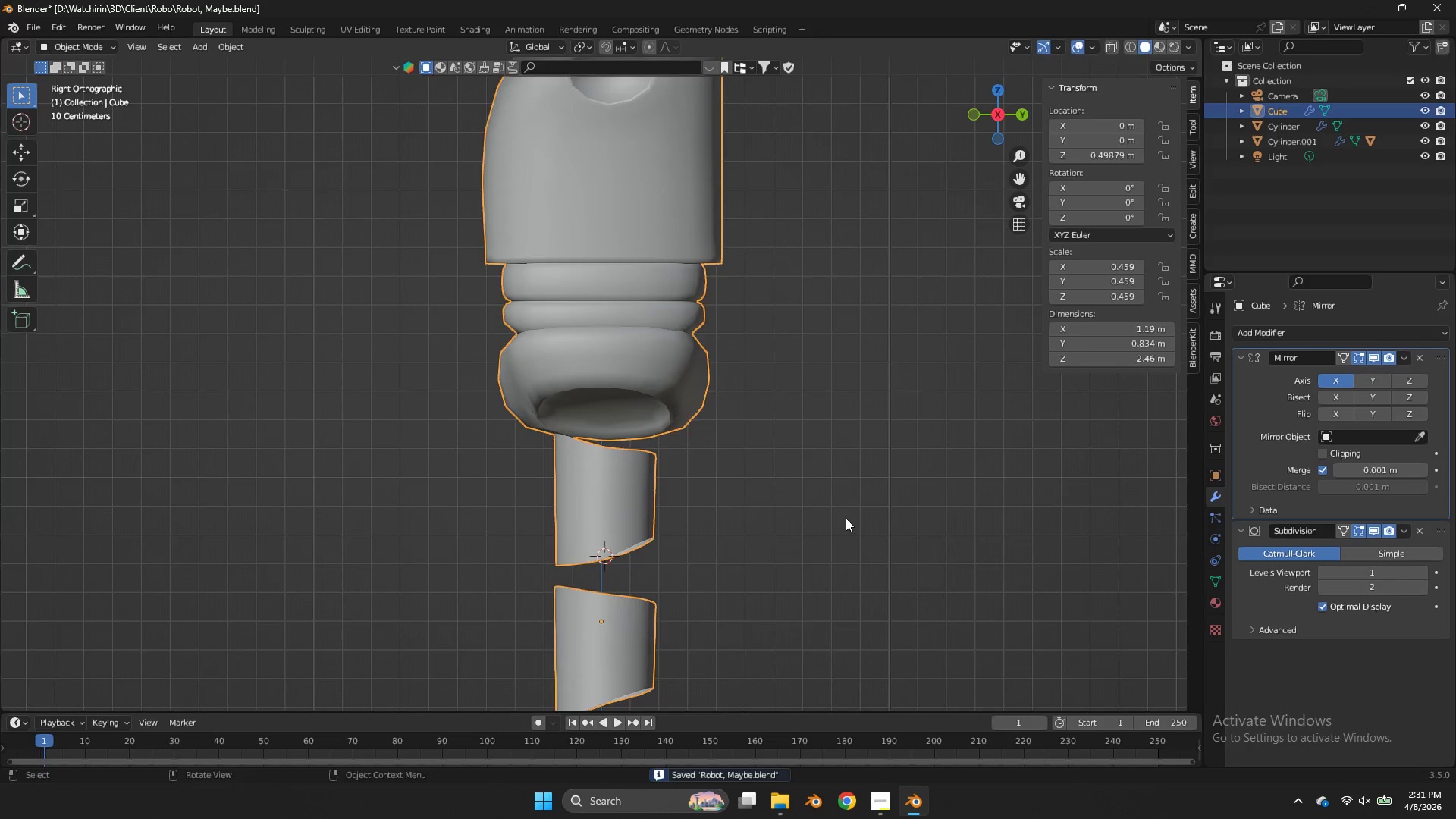 
key(Control+ControlLeft)
 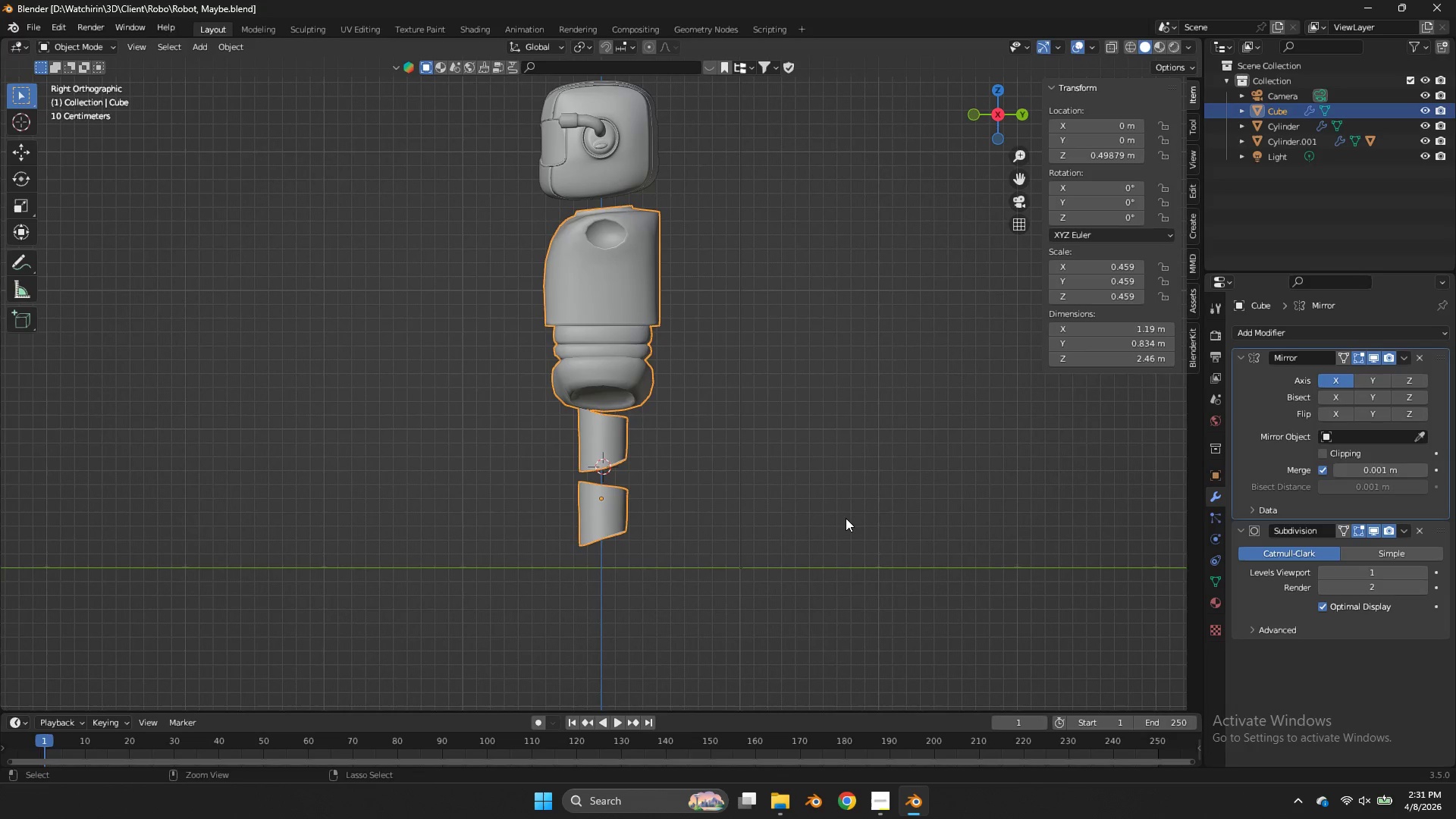 
key(Control+S)
 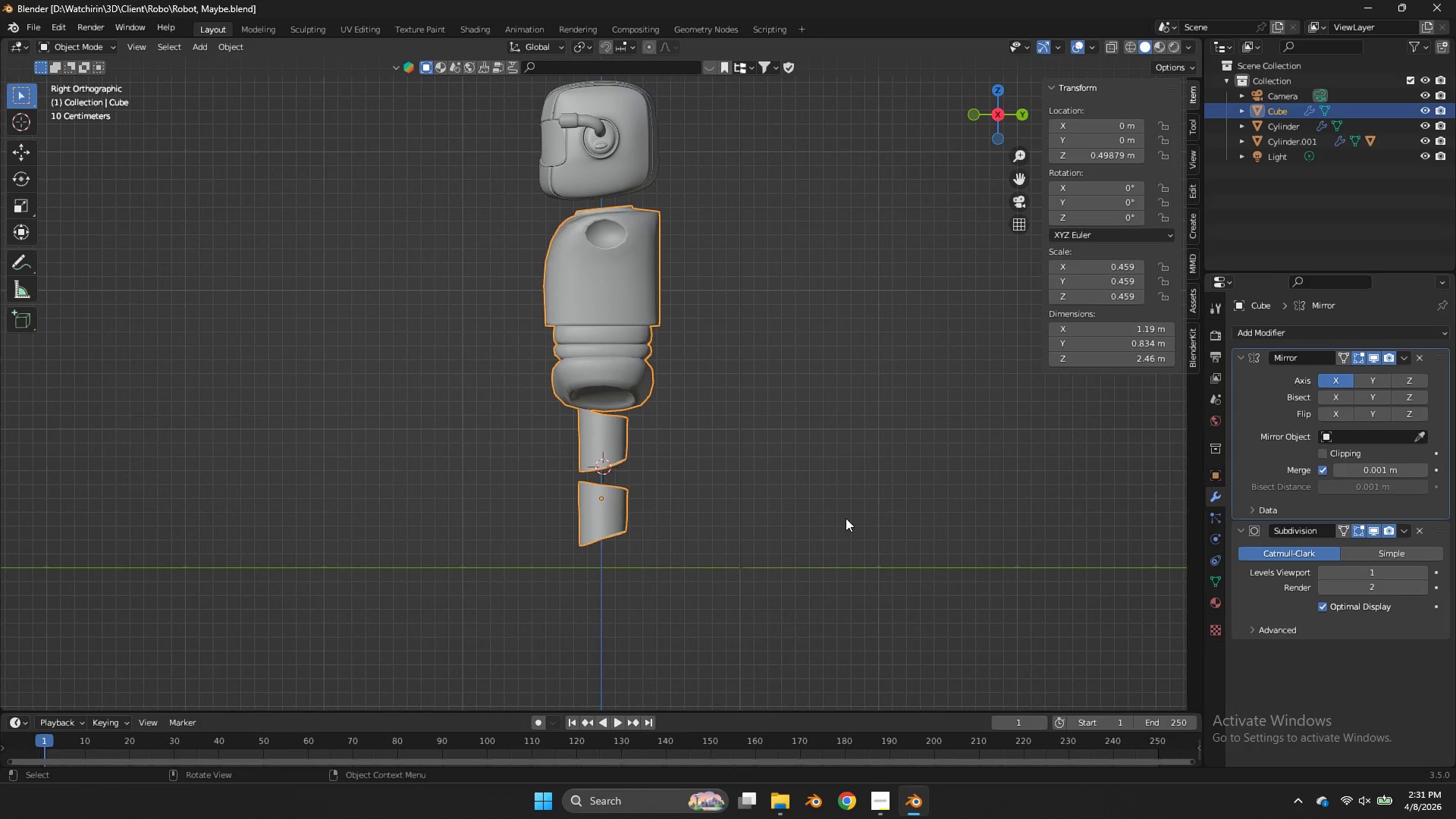 
scroll: coordinate [846, 518], scroll_direction: down, amount: 4.0
 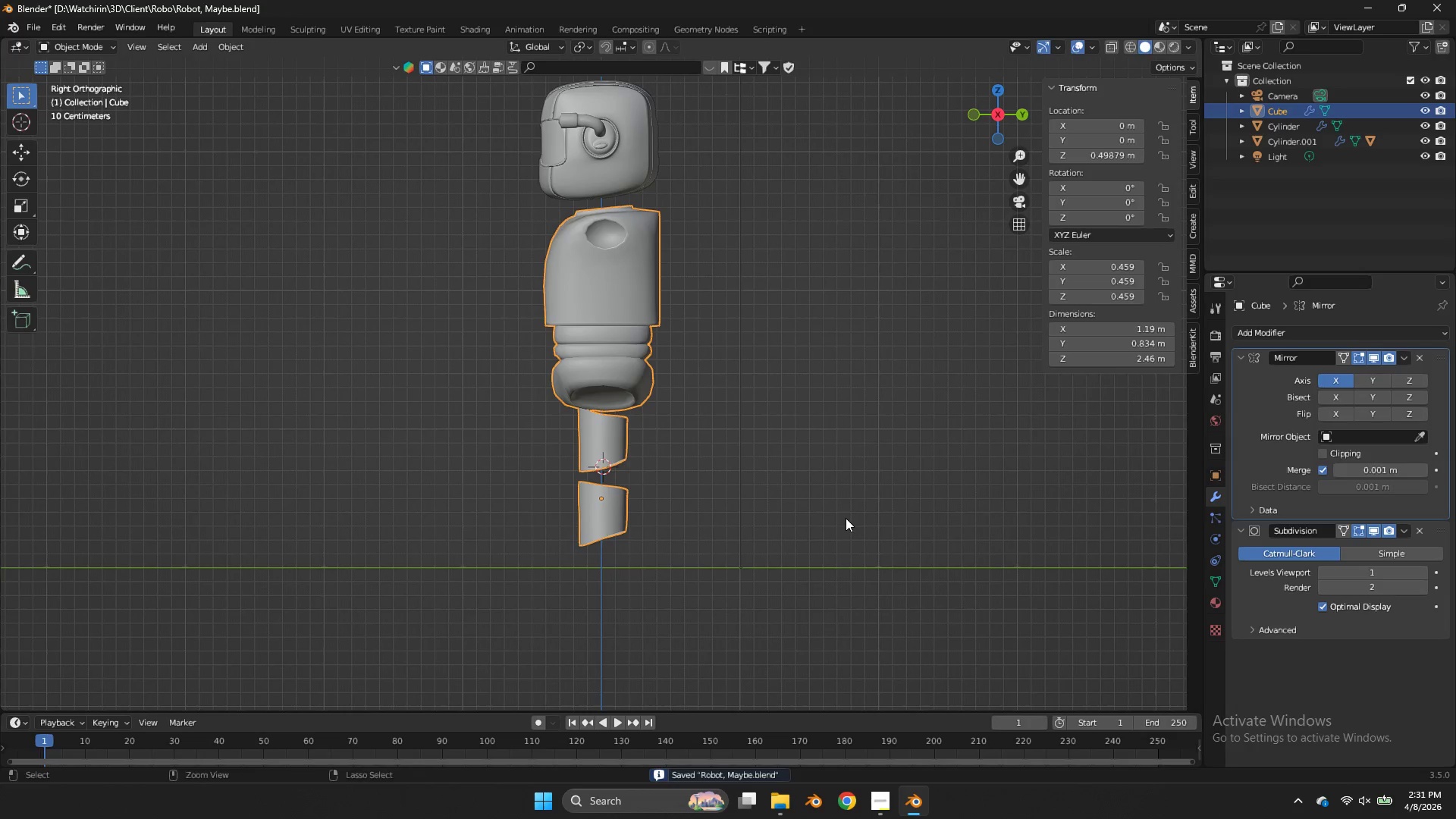 
wait(11.01)
 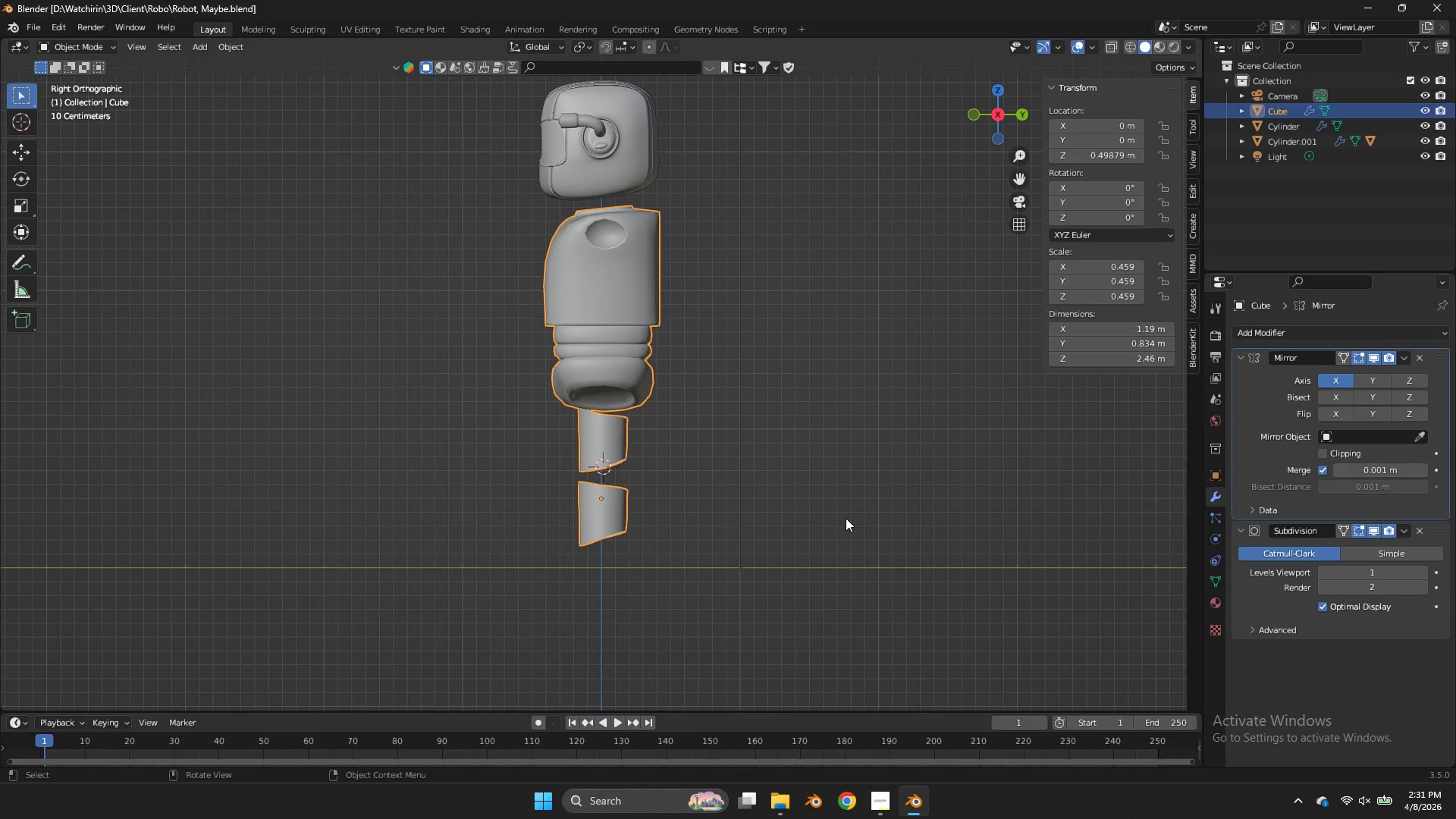 
key(Tab)
 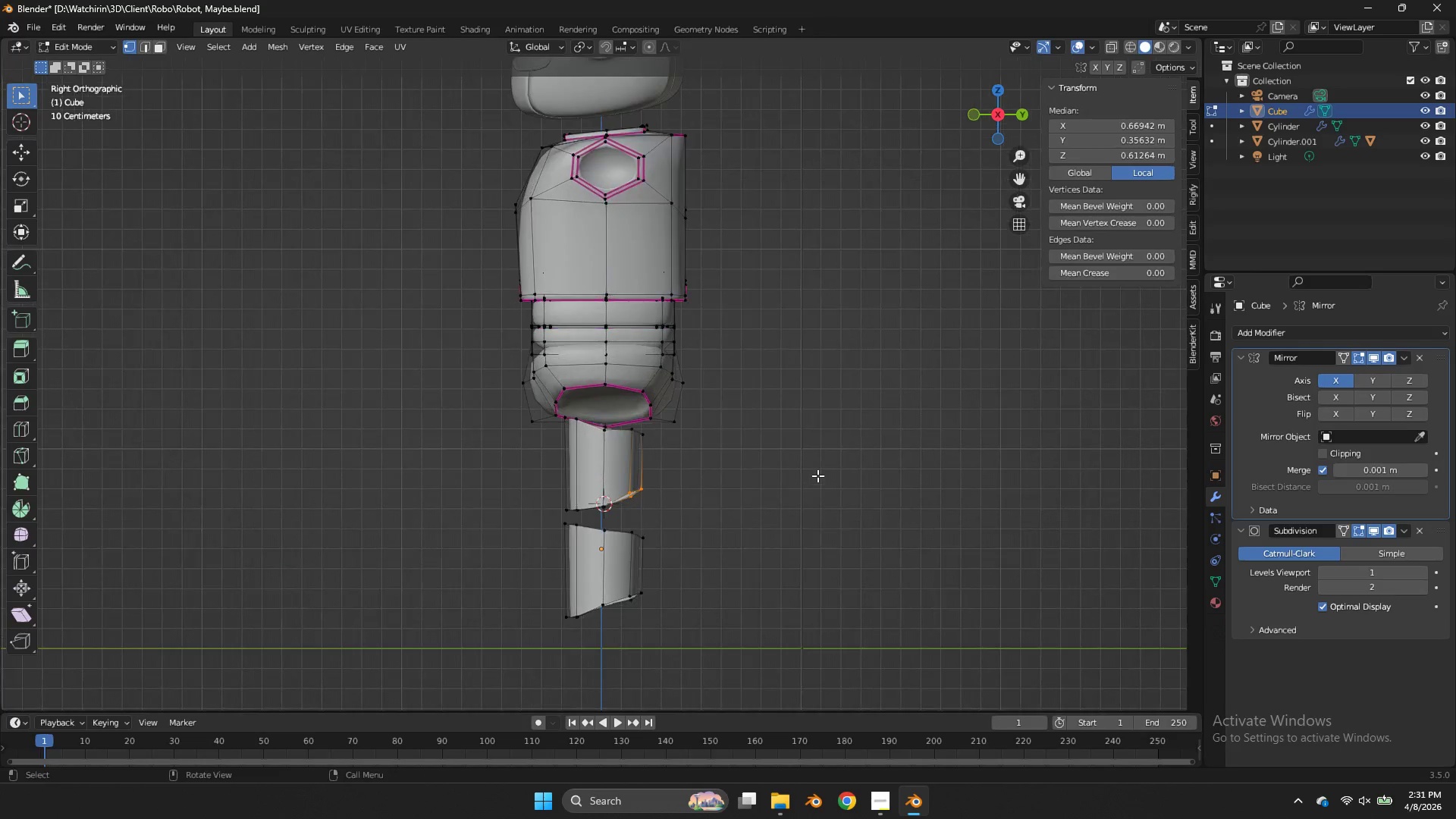 
scroll: coordinate [817, 475], scroll_direction: up, amount: 4.0
 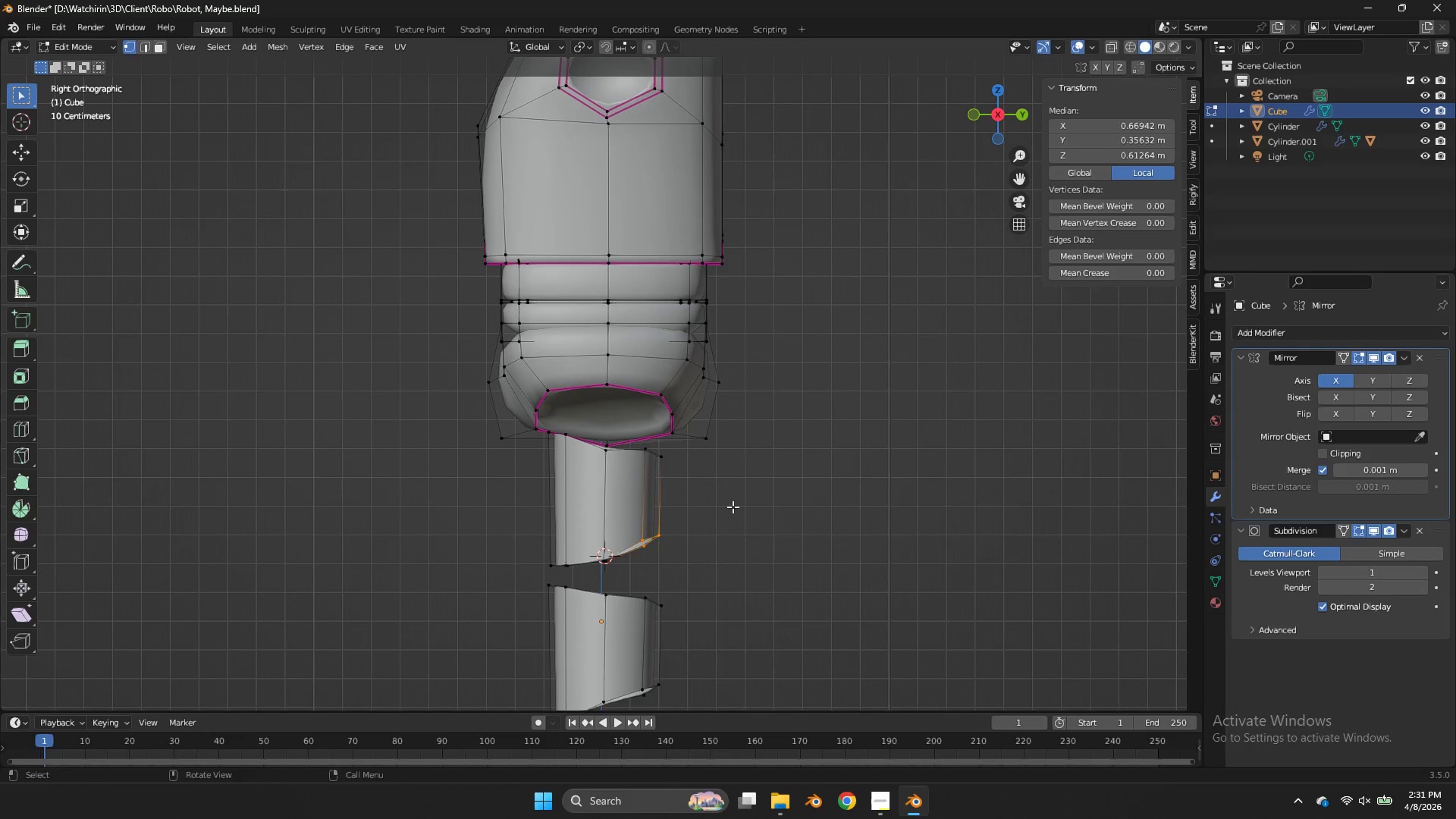 
key(Shift+S)
 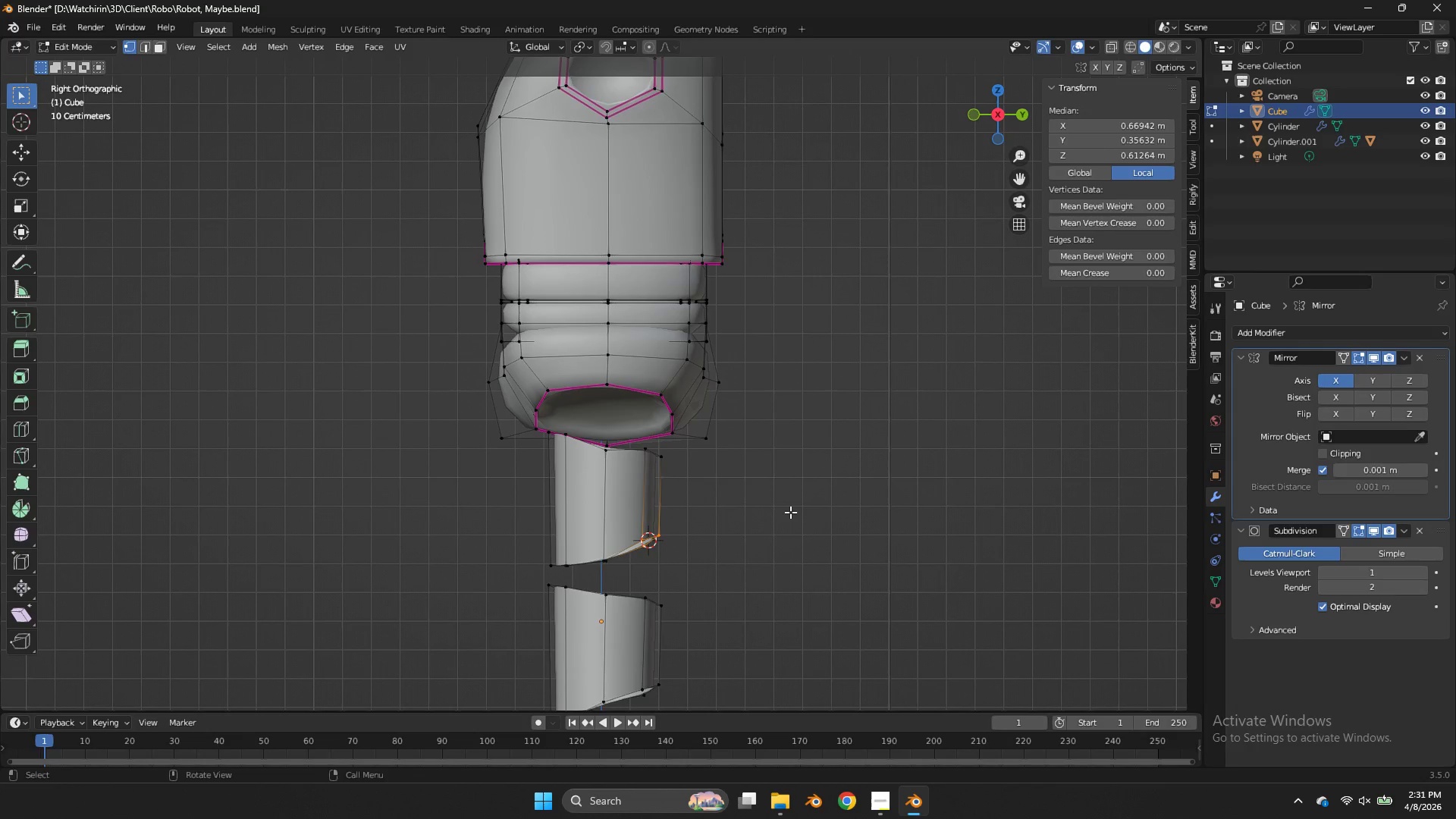 
key(Shift+ShiftLeft)
 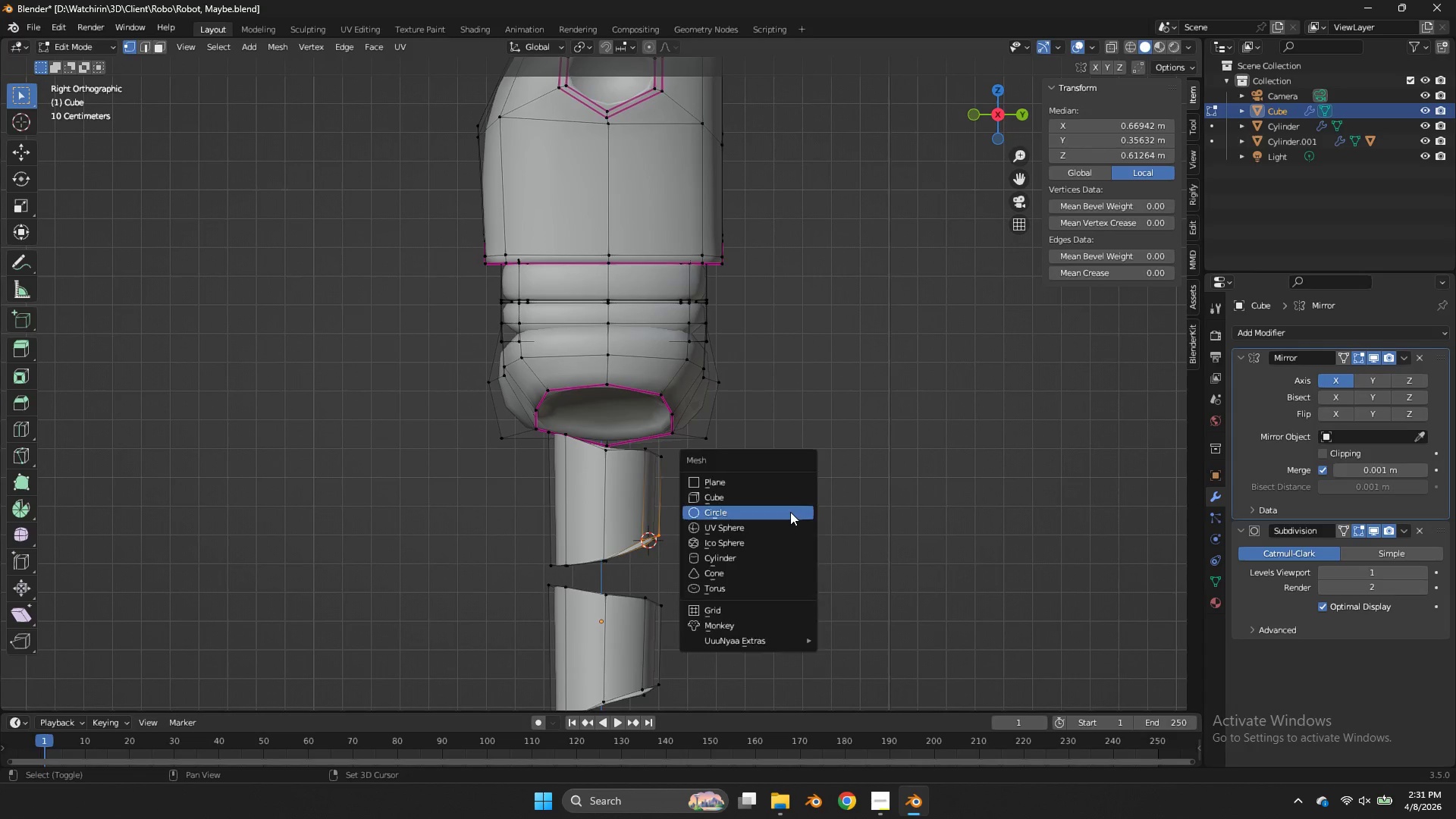 
key(Shift+A)
 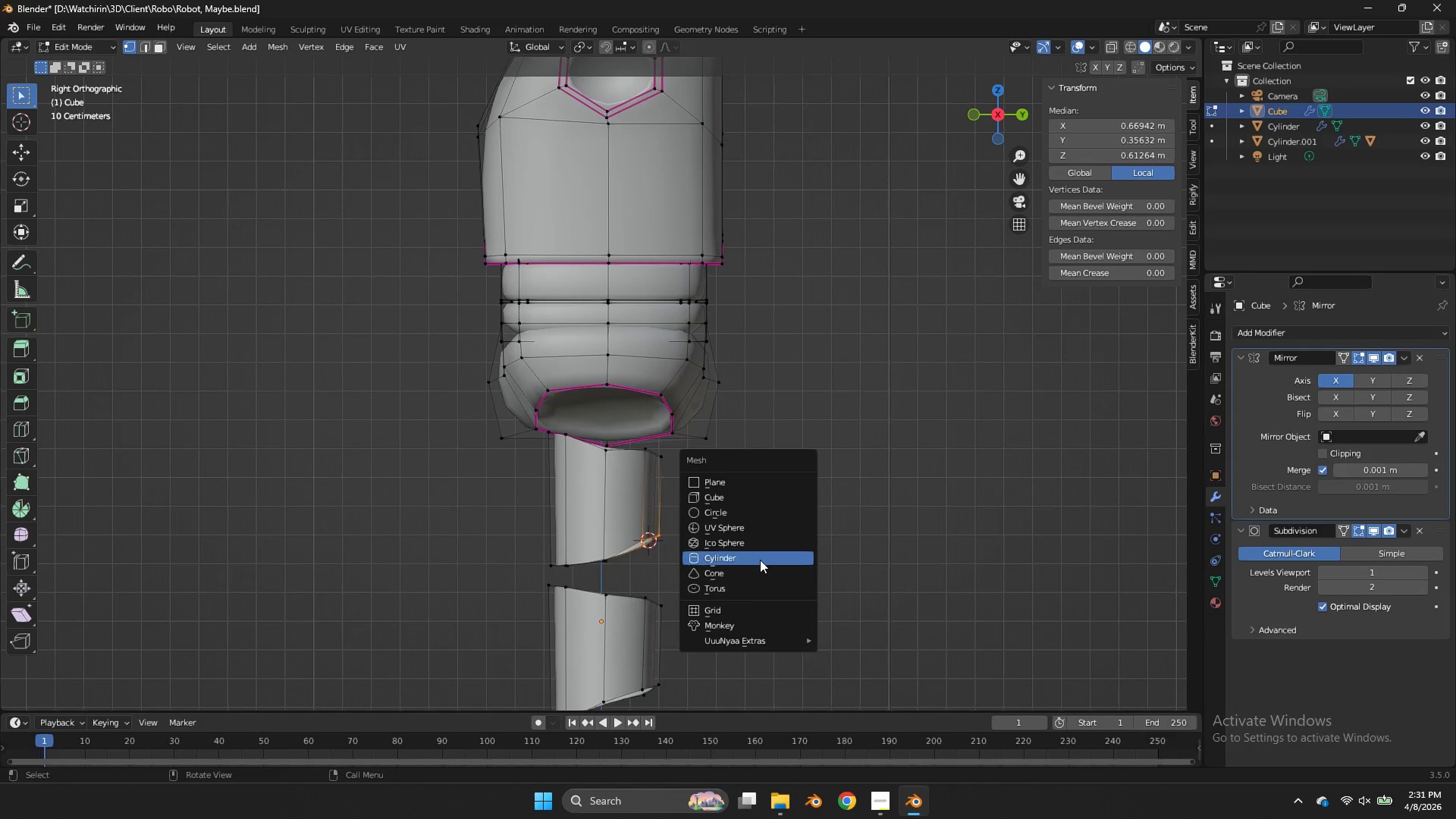 
left_click([760, 551])
 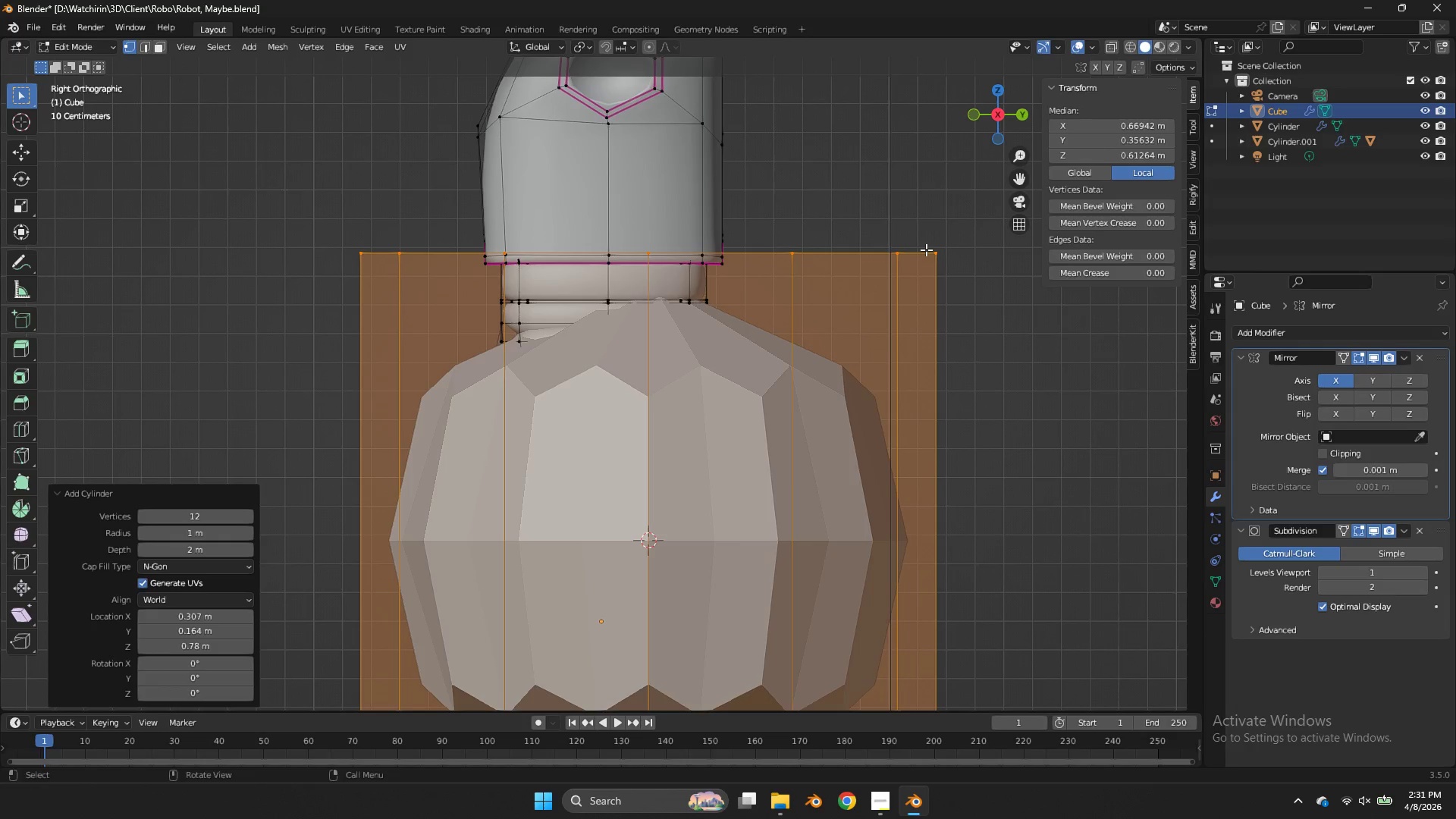 
key(S)
 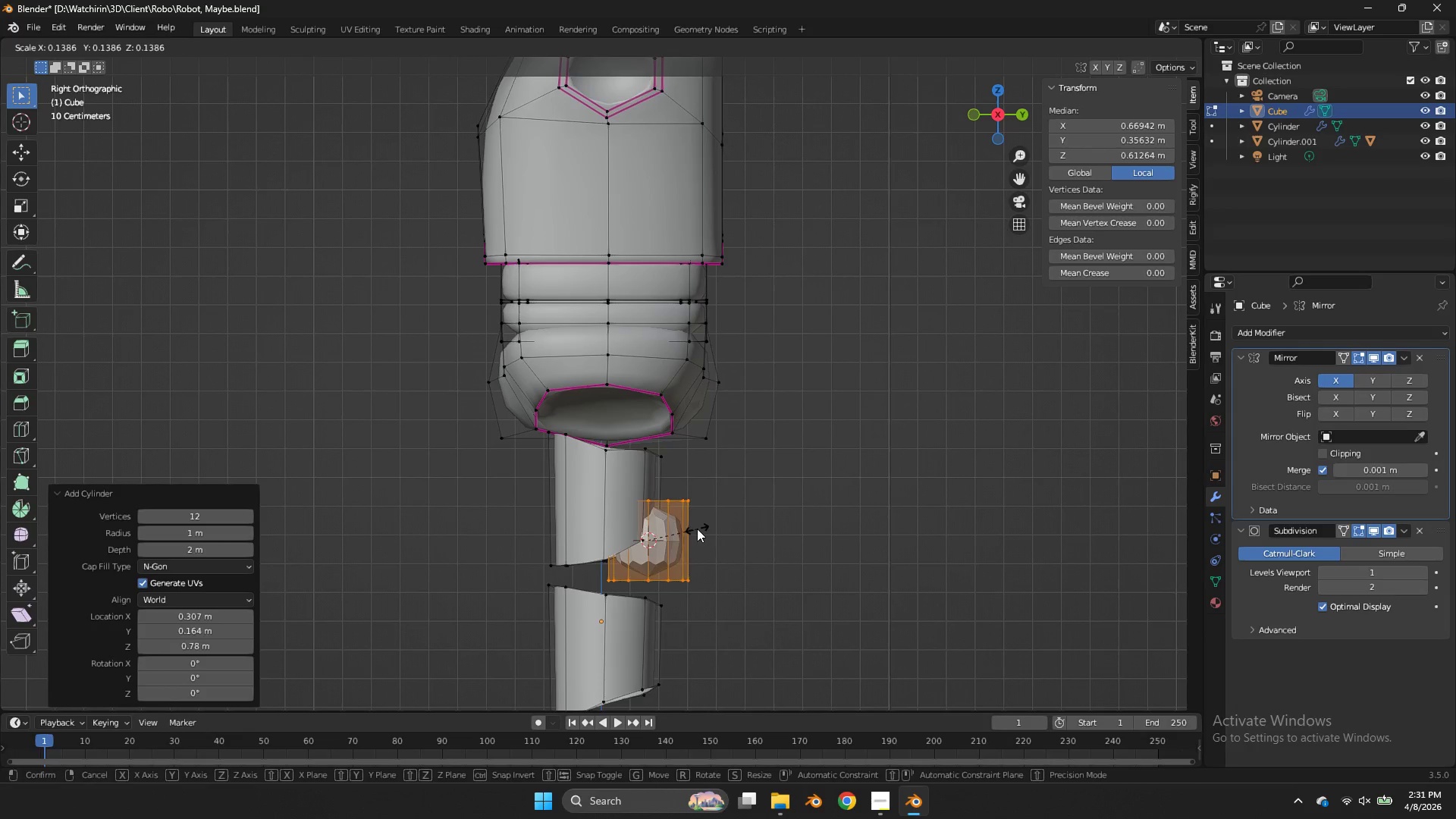 
left_click([680, 529])
 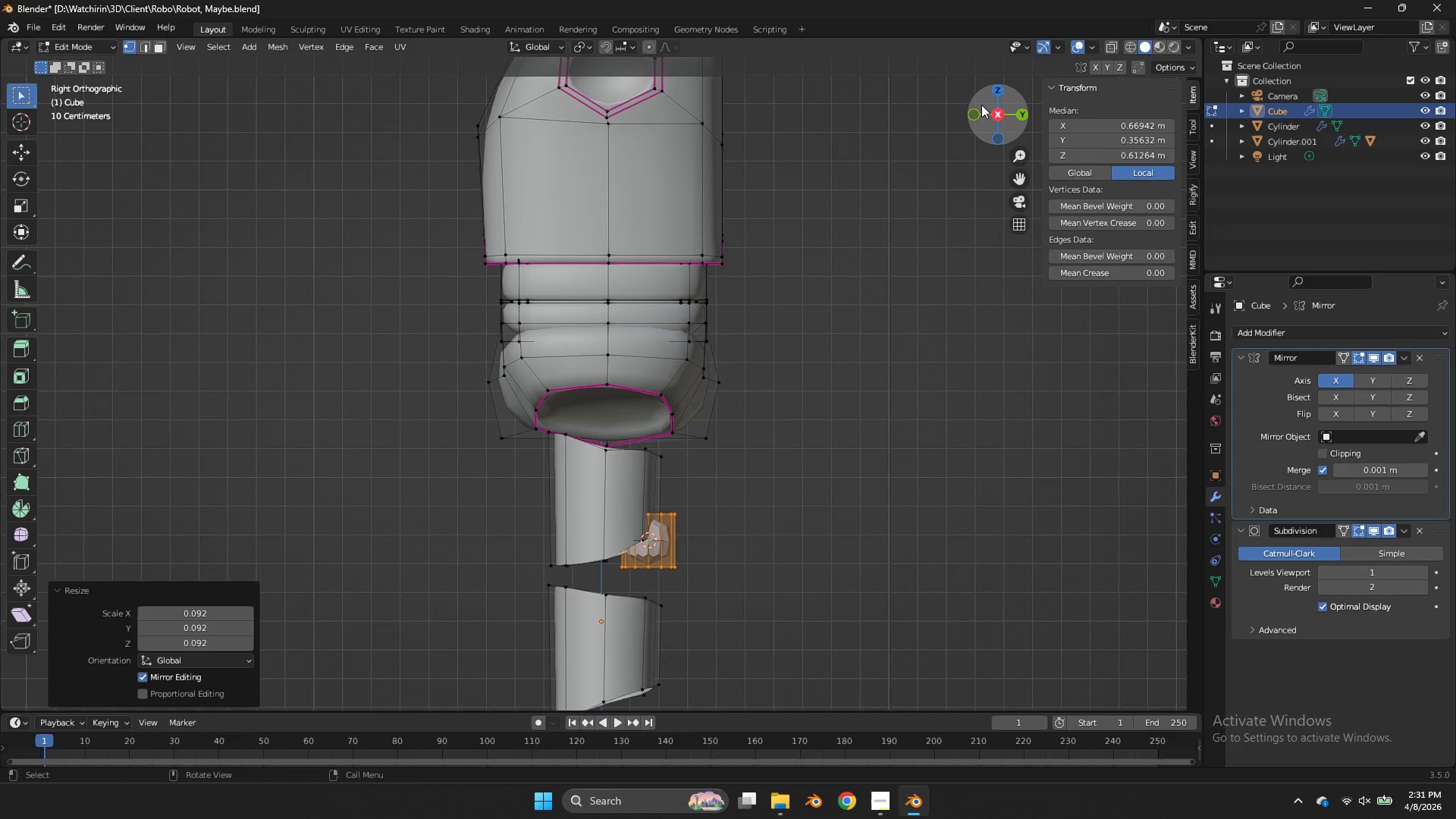 
left_click([979, 110])
 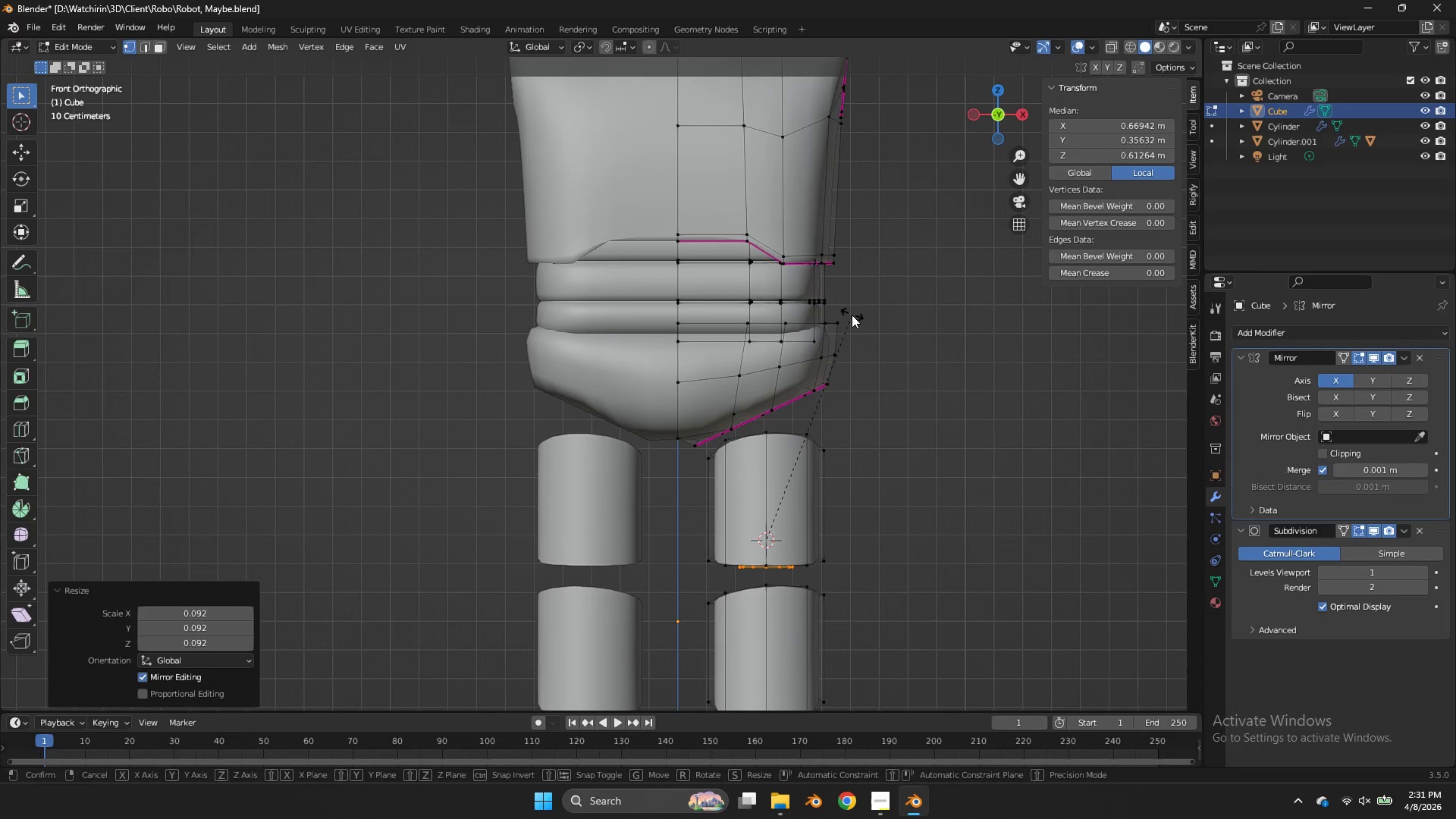 
key(R)
 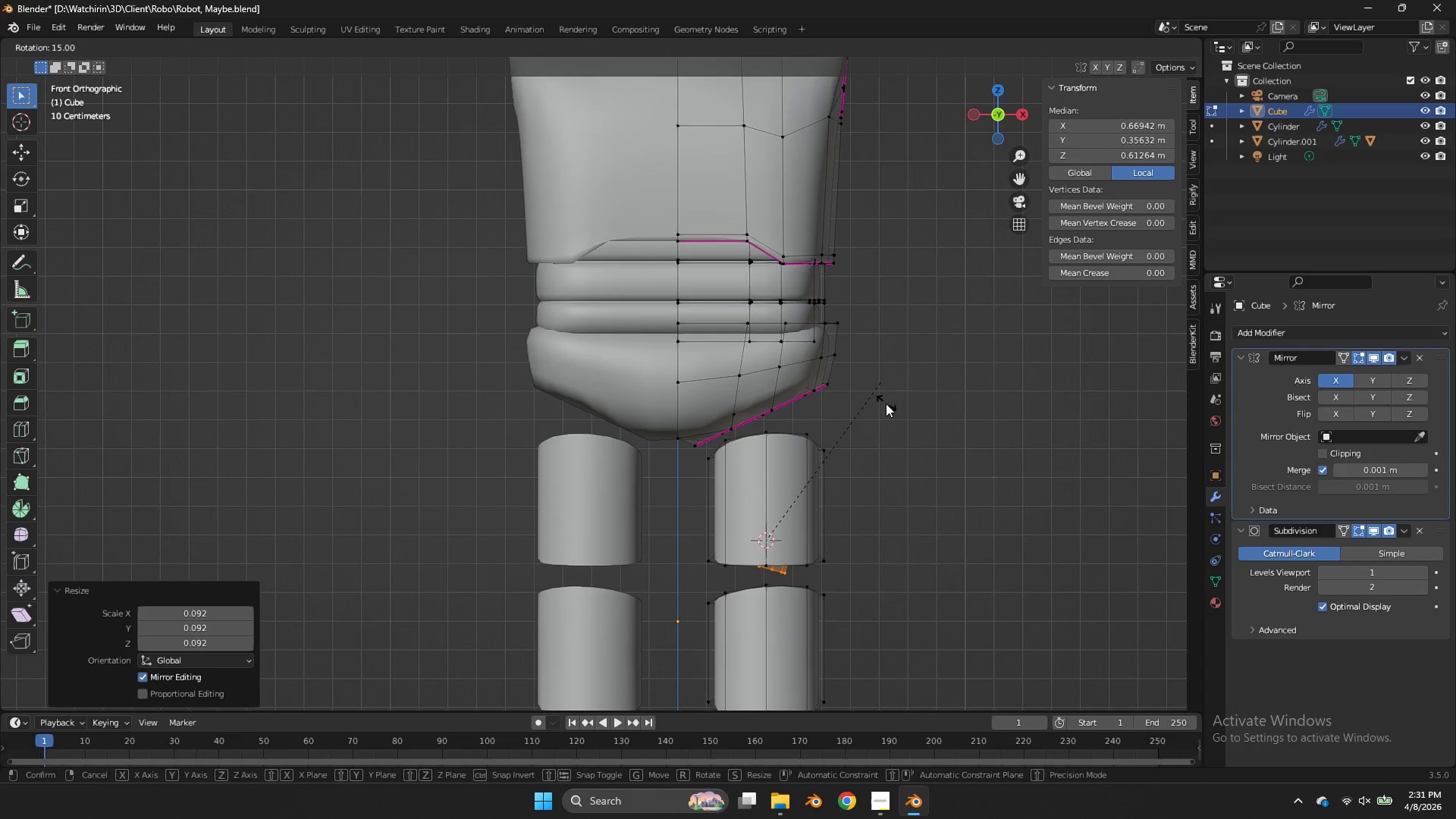 
hold_key(key=ControlLeft, duration=2.03)
left_click([897, 590])
 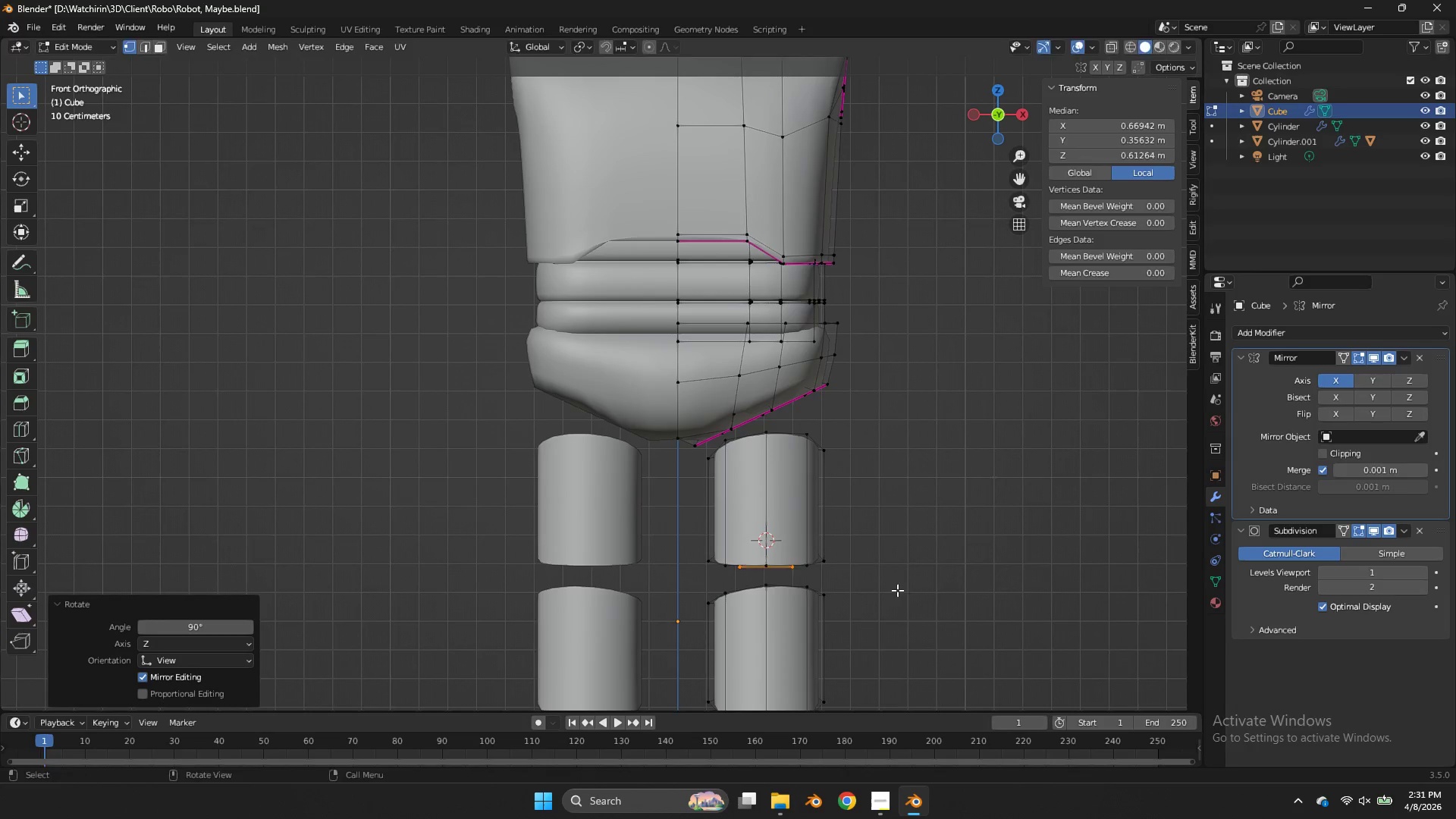 
key(G)
 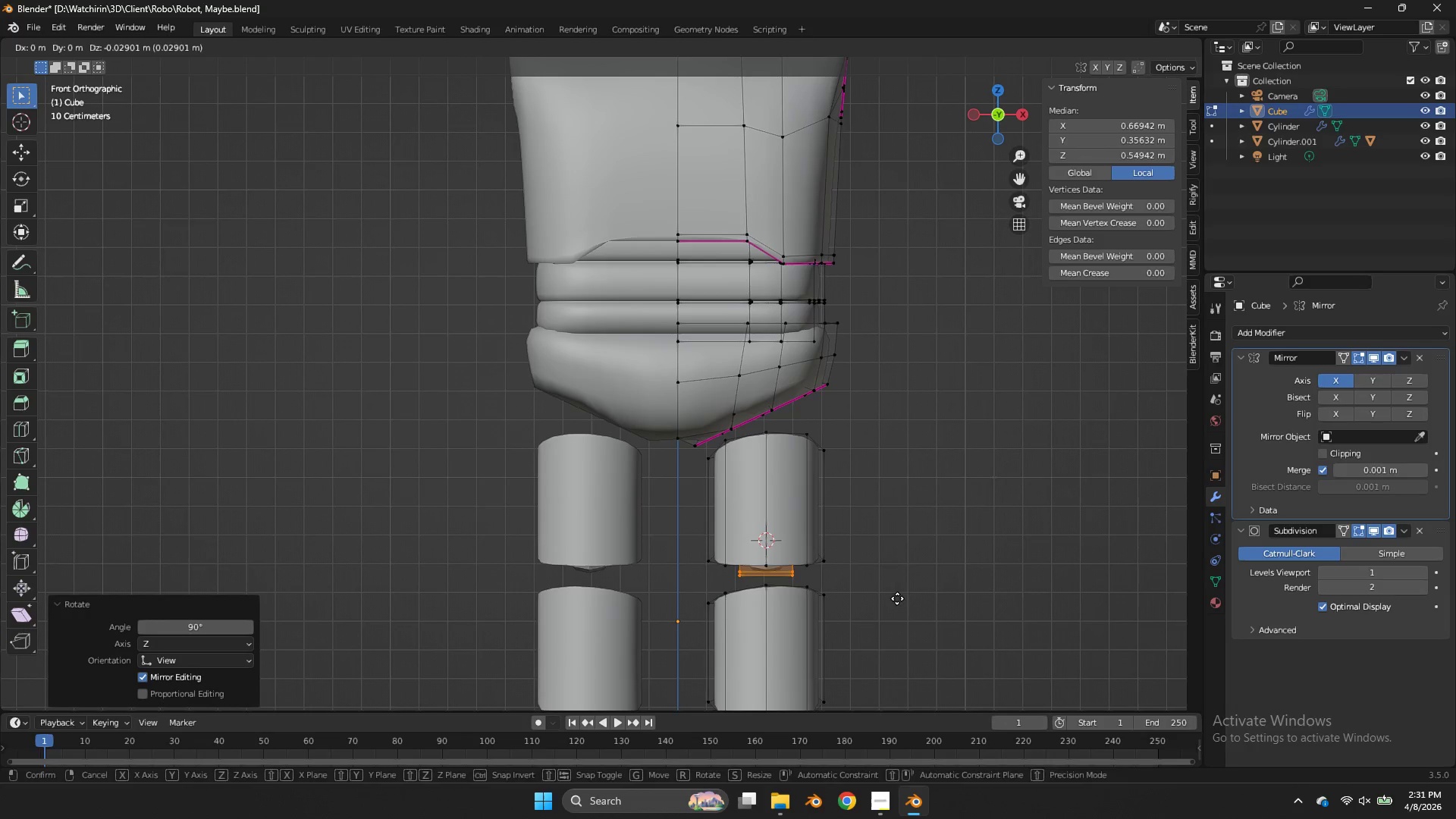 
key(Z)
 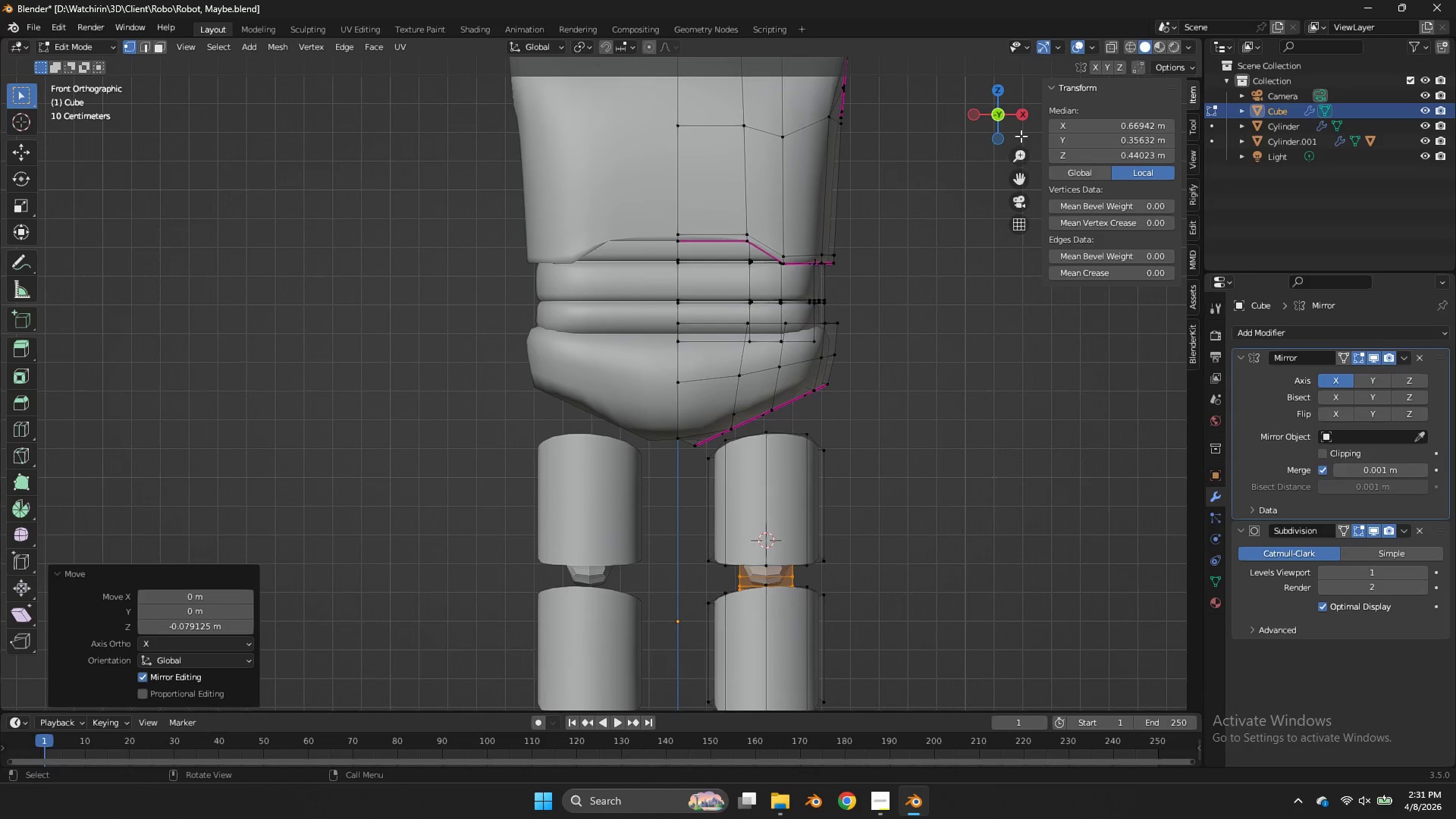 
left_click_drag(start_coordinate=[1021, 124], to_coordinate=[782, 81])
 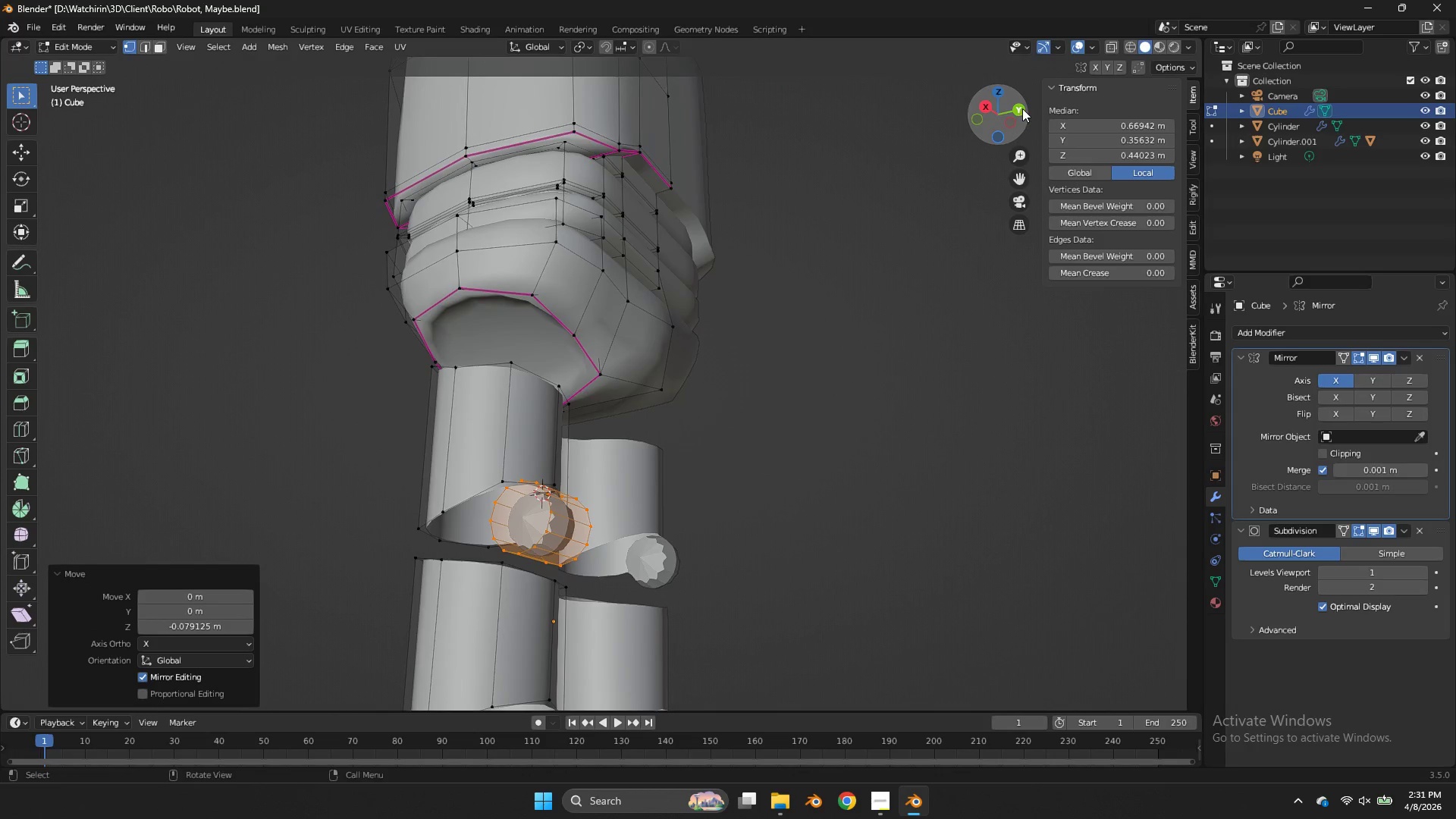 
left_click([1021, 108])
 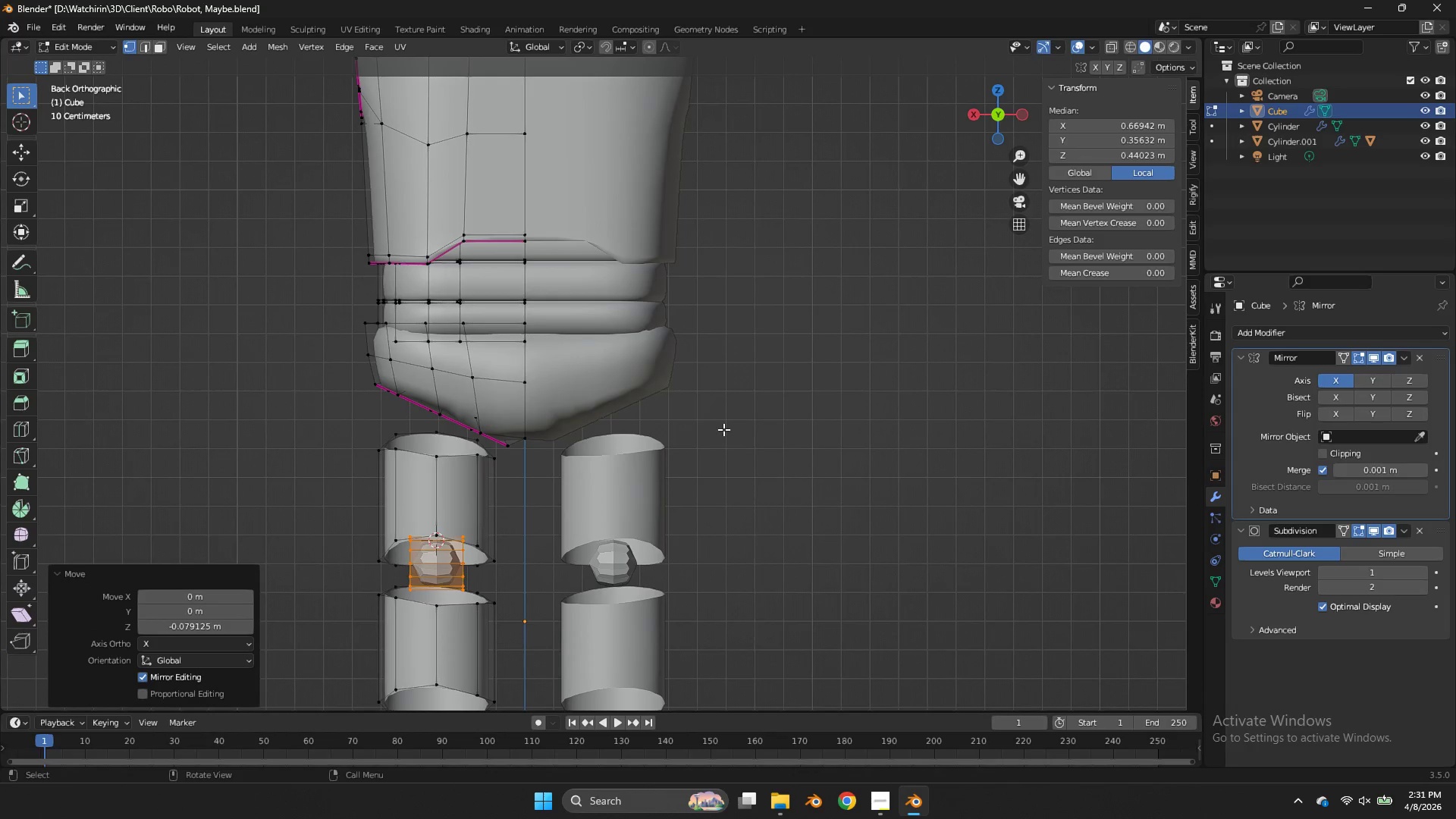 
type(sx)
 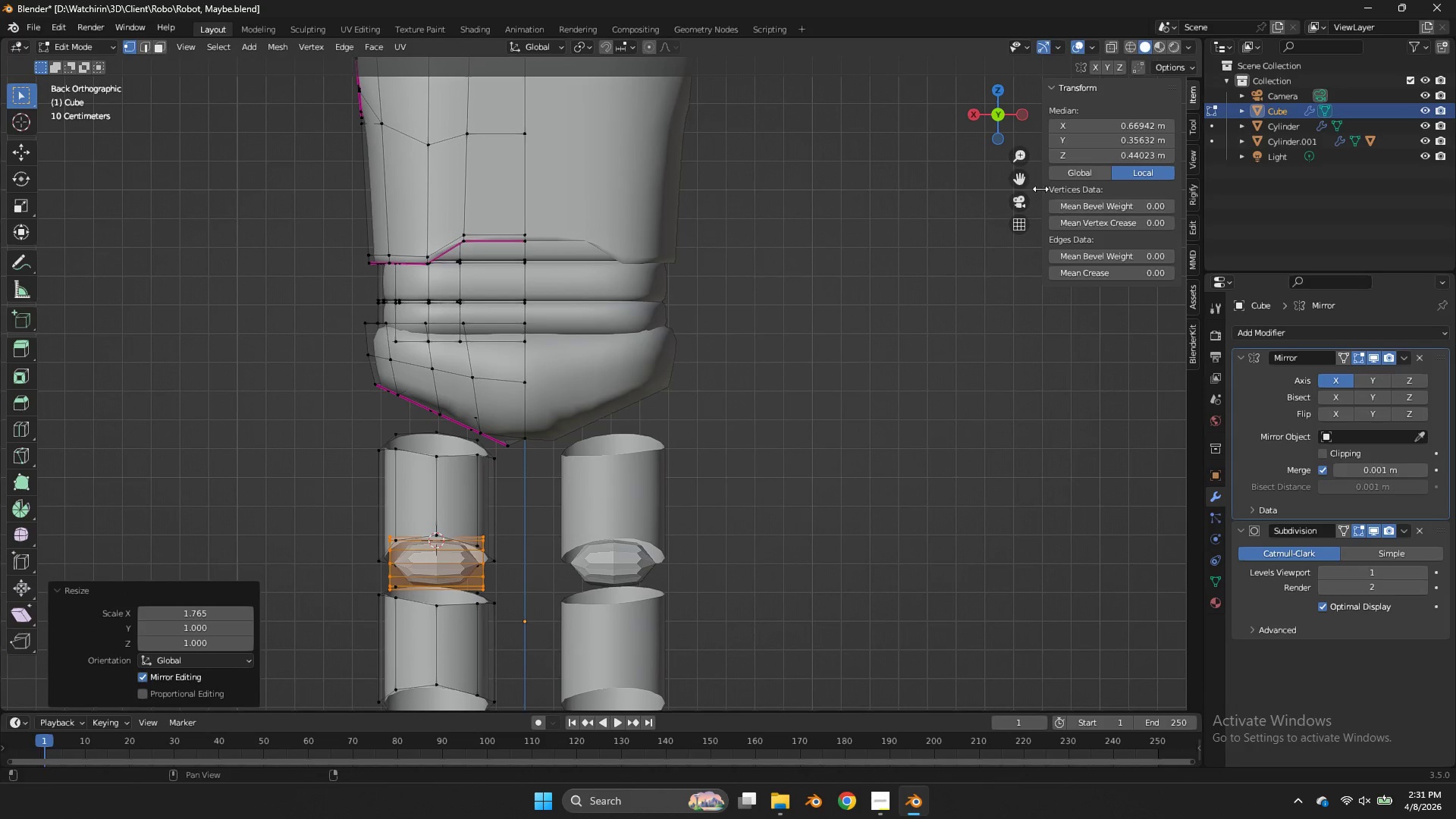 
left_click_drag(start_coordinate=[1025, 175], to_coordinate=[1150, 84])
 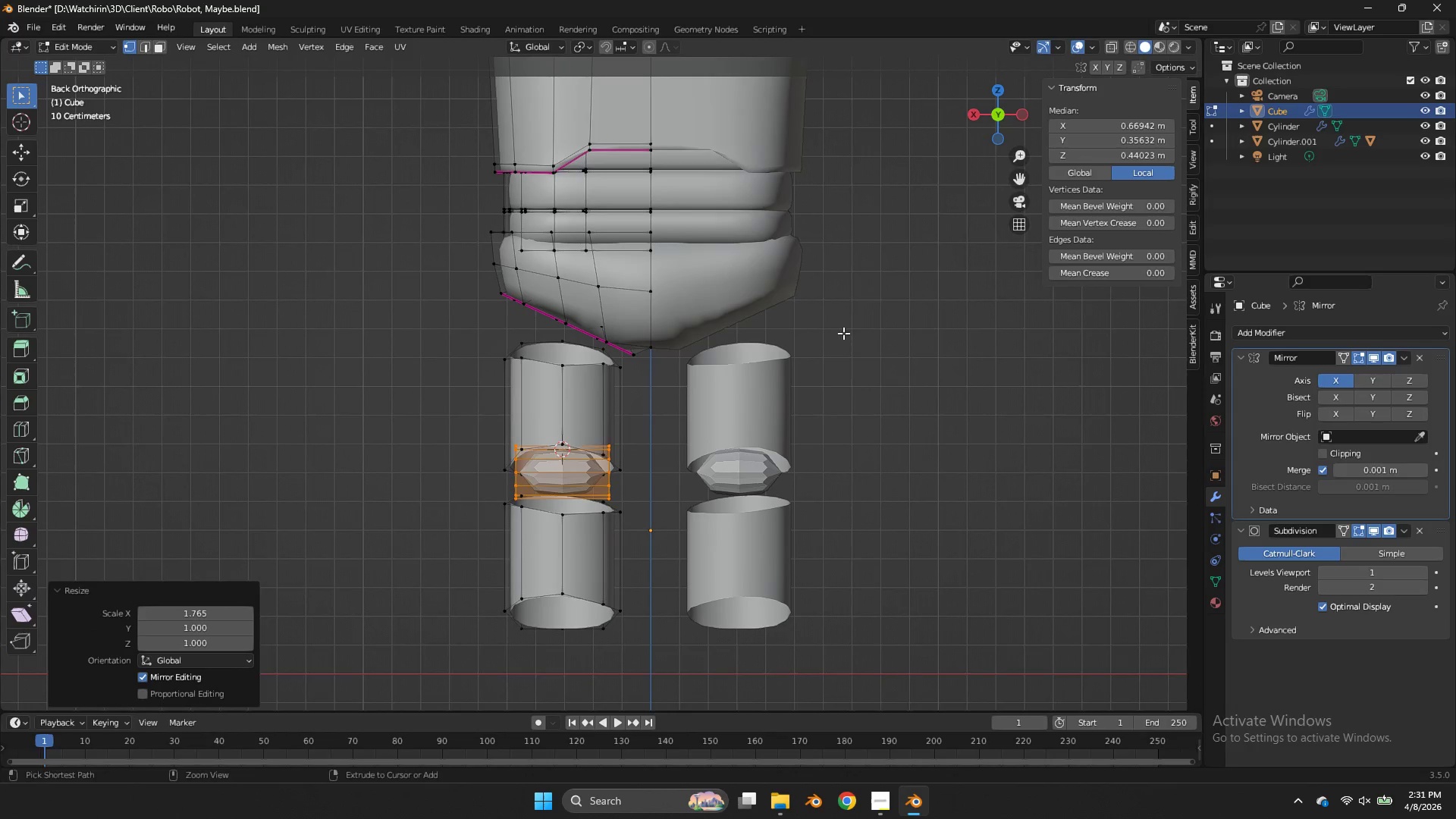 
key(Control+R)
 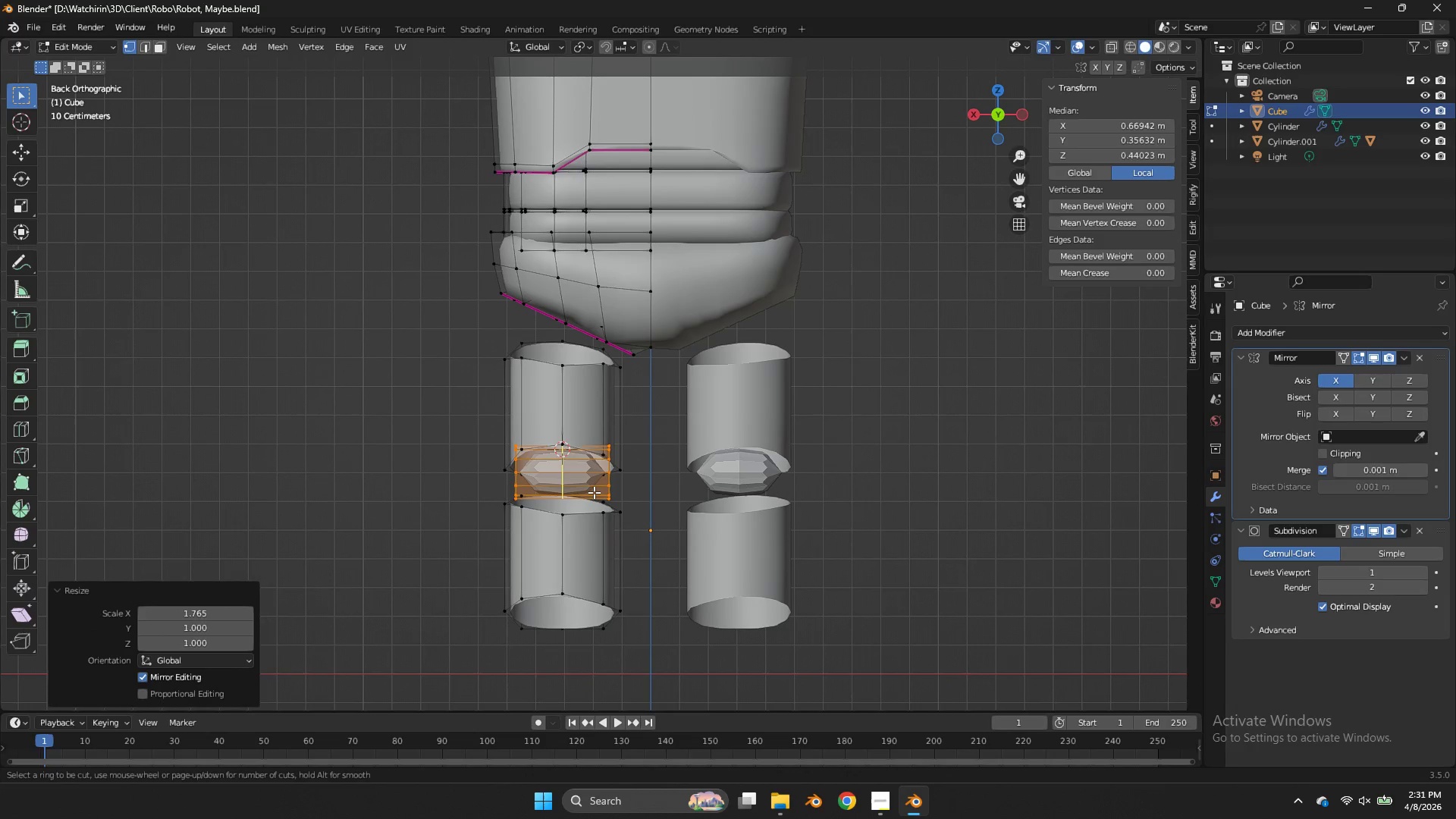 
left_click([594, 492])
 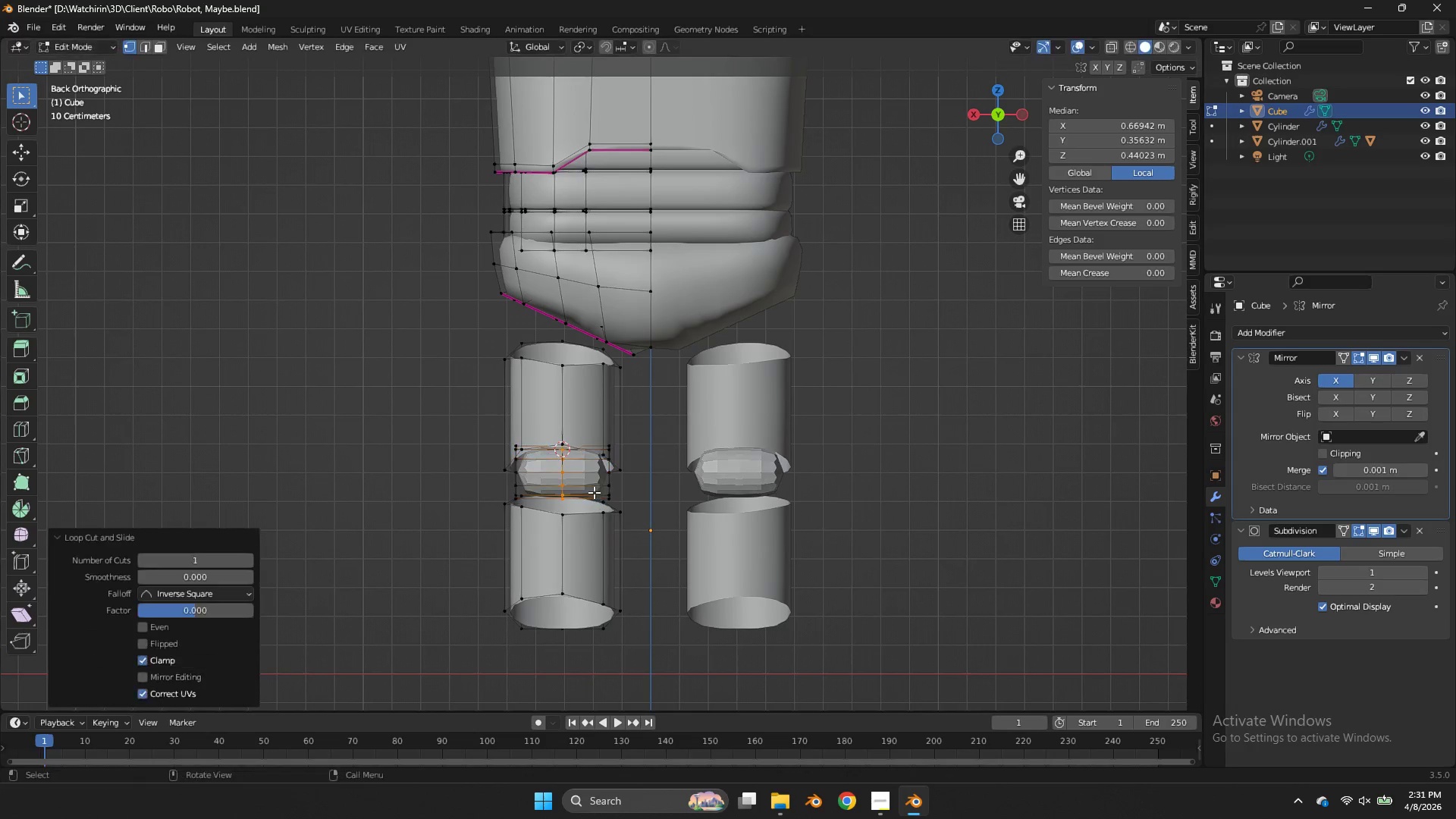 
right_click([594, 492])
 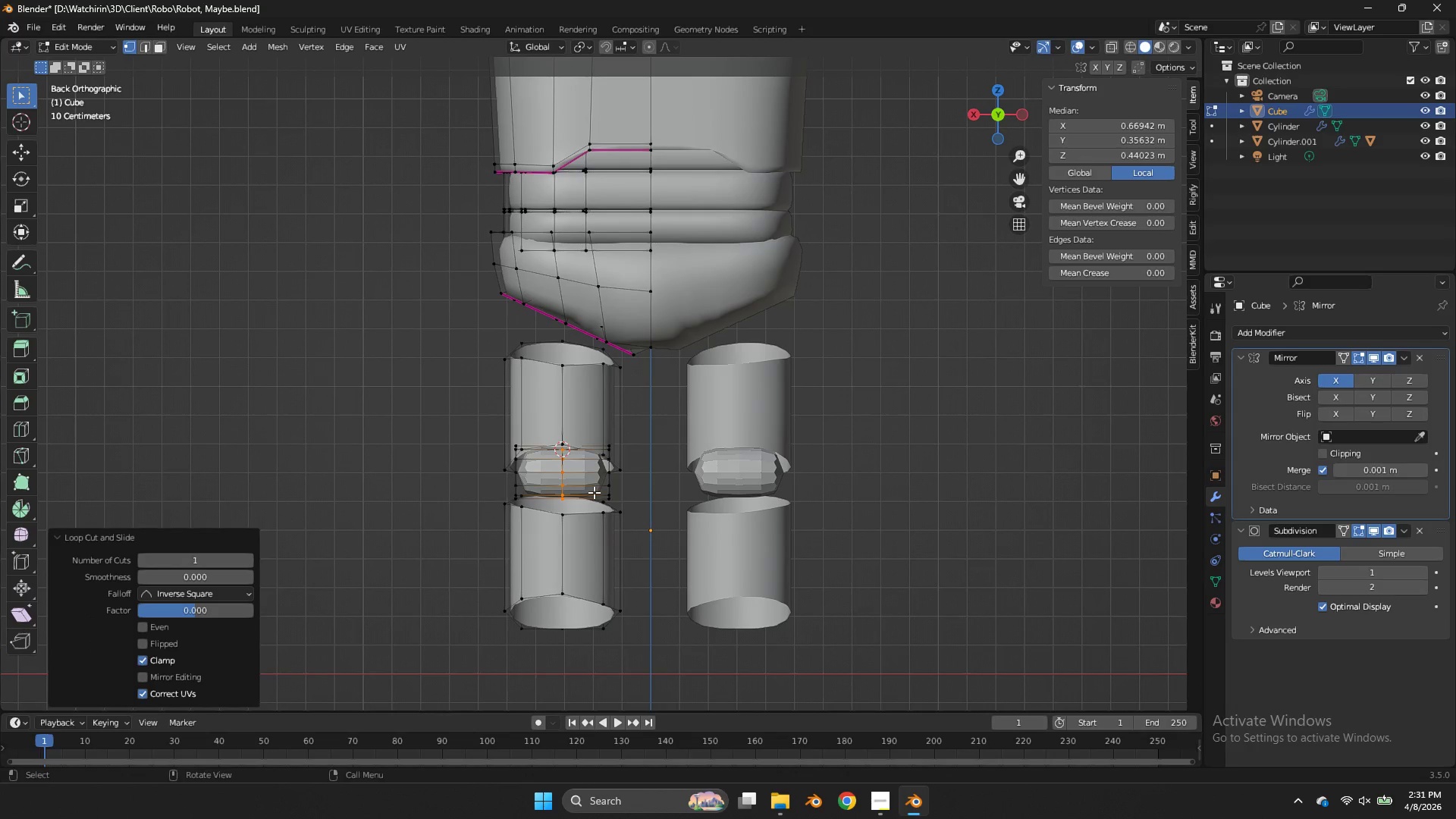 
scroll: coordinate [594, 492], scroll_direction: up, amount: 1.0
 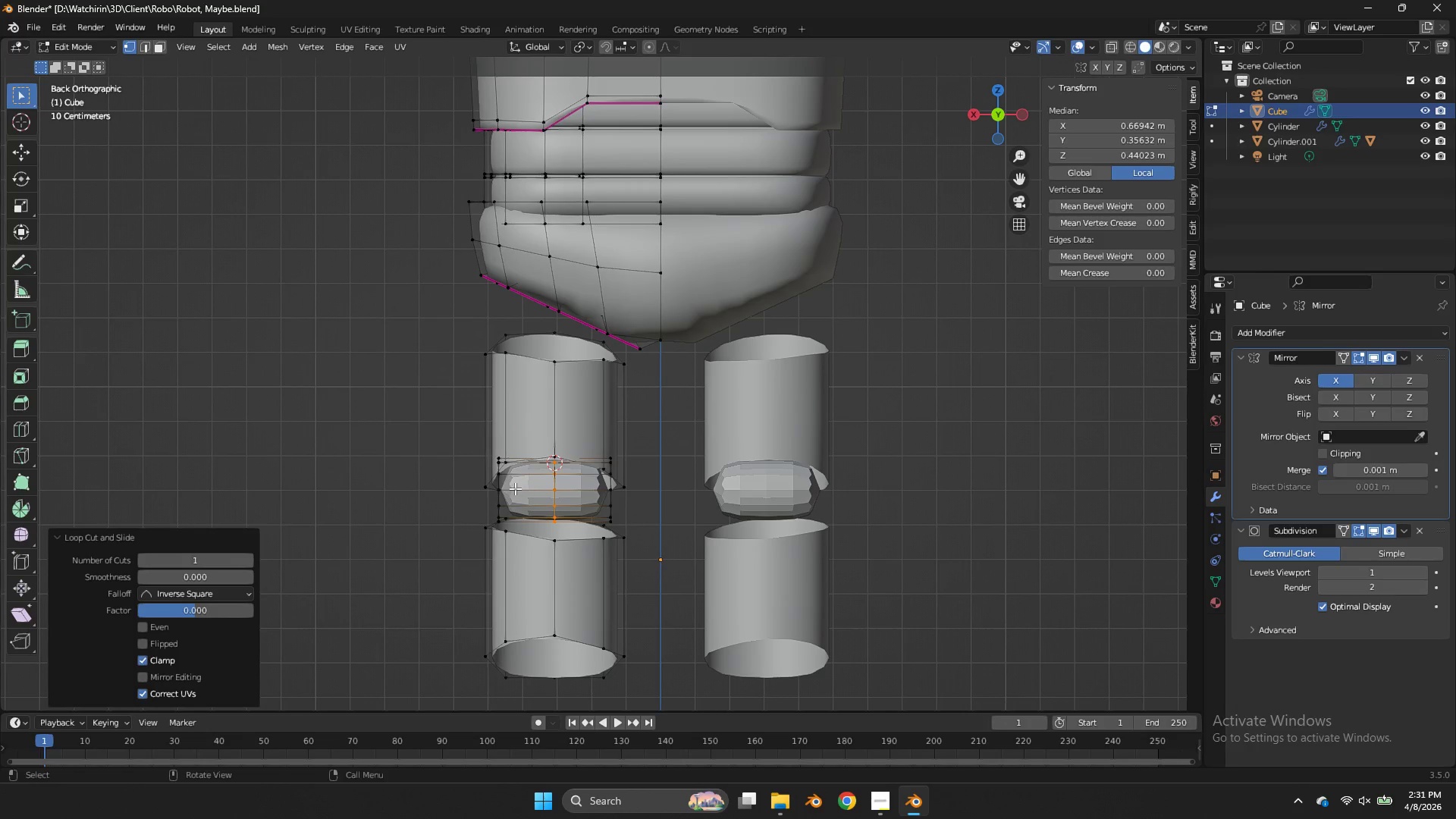 
hold_key(key=AltLeft, duration=0.55)
left_click([497, 481])
 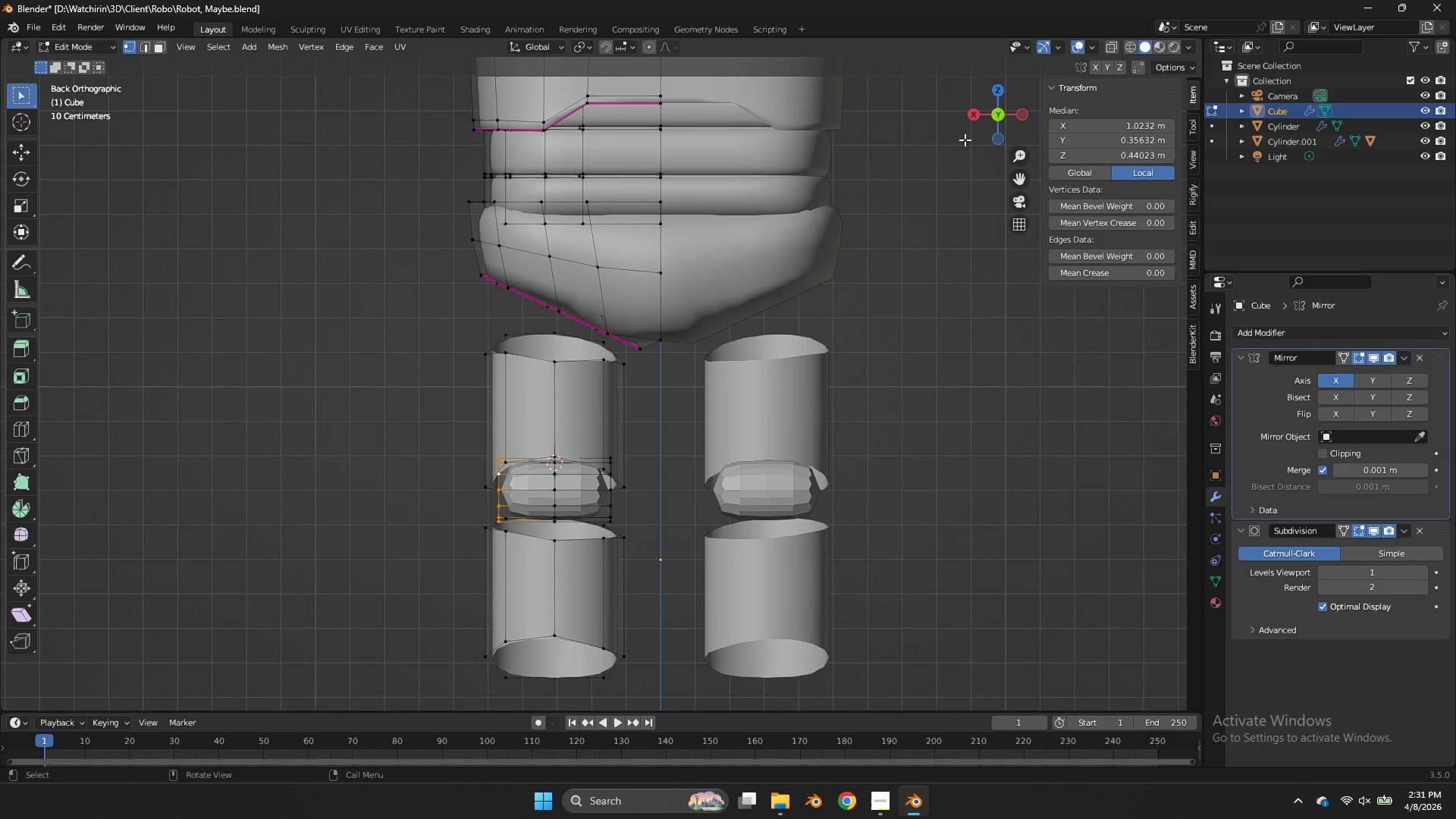 
left_click_drag(start_coordinate=[997, 104], to_coordinate=[1092, 122])
 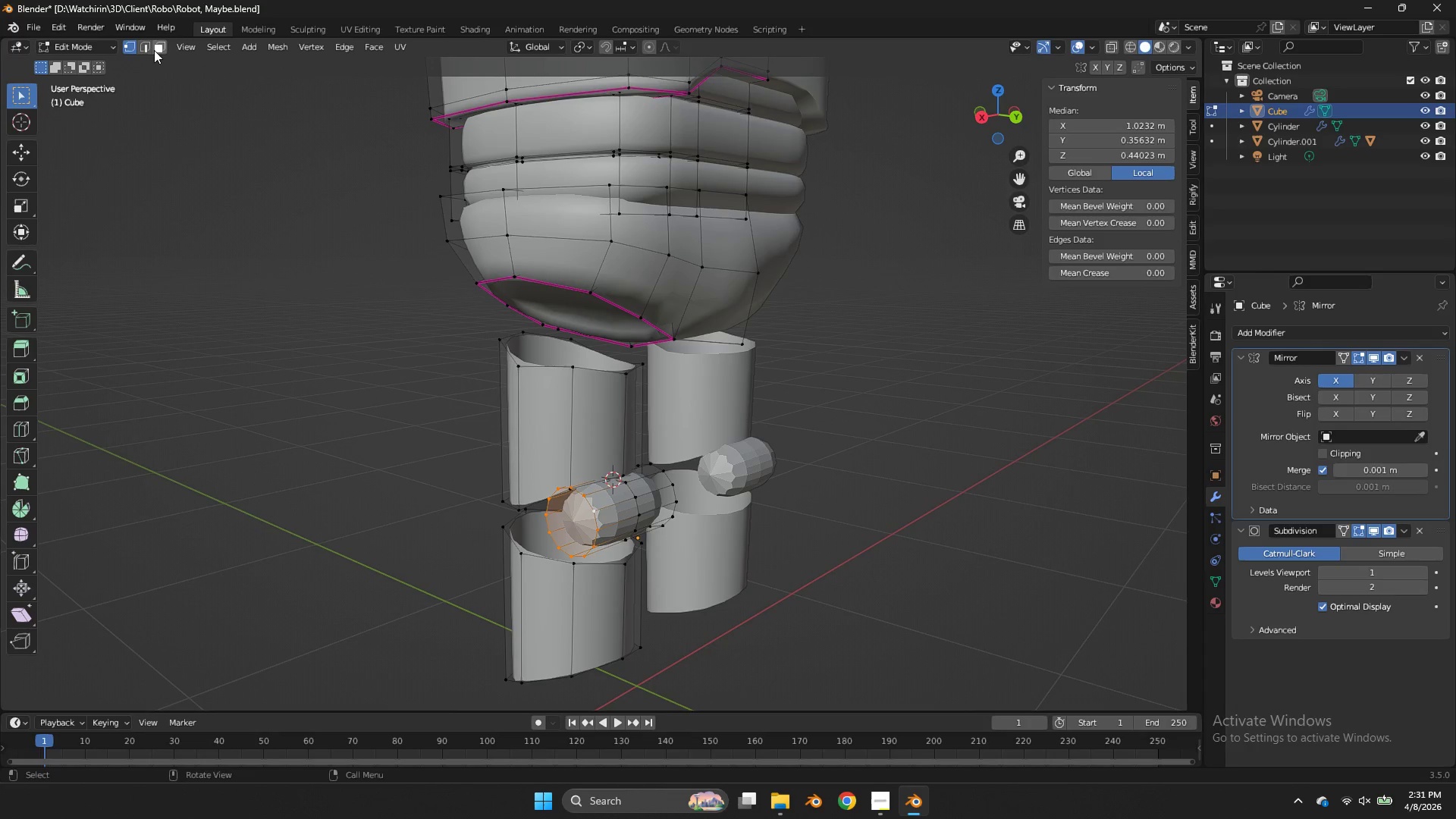 
left_click([154, 50])
 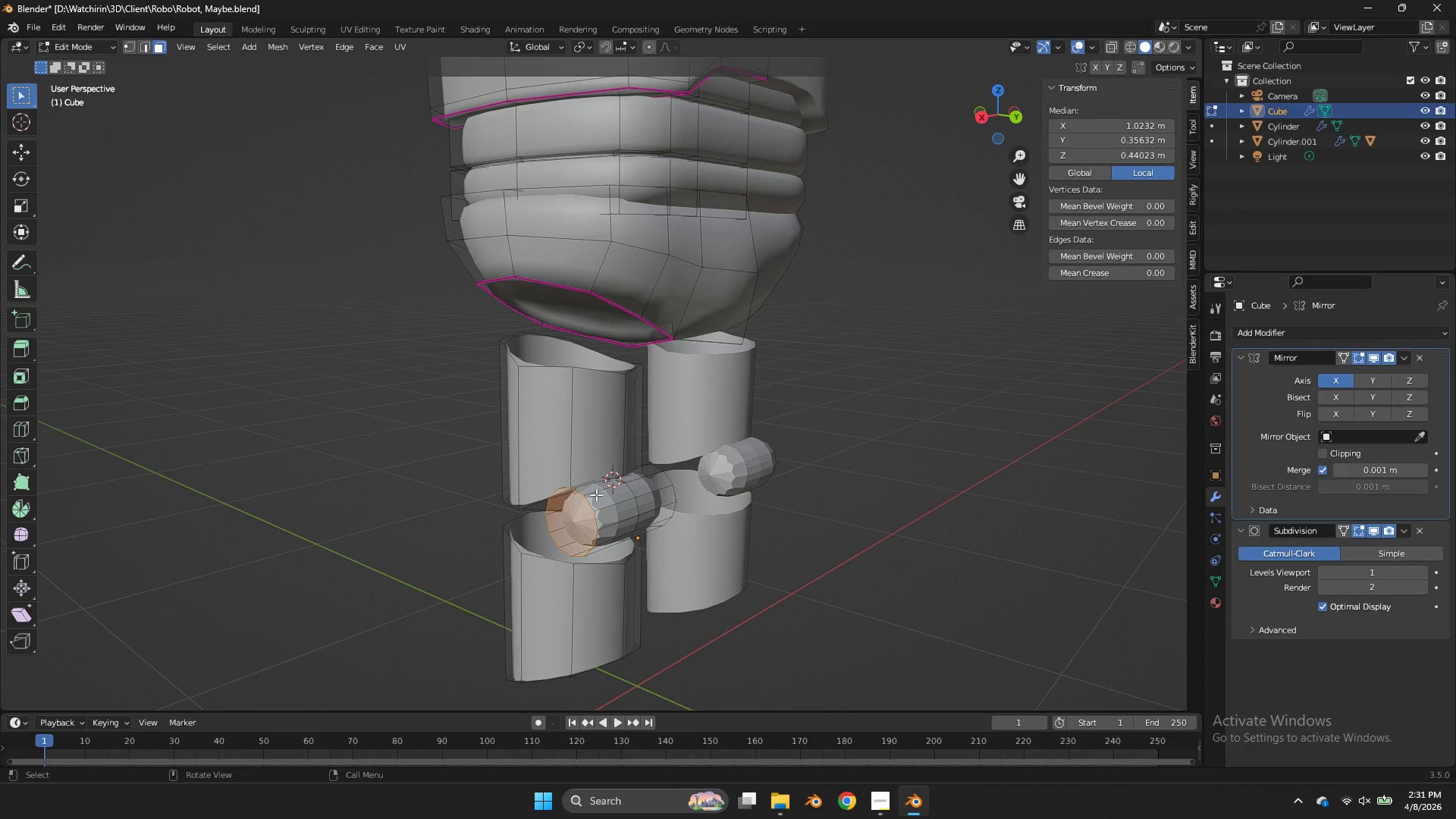 
left_click([592, 510])
 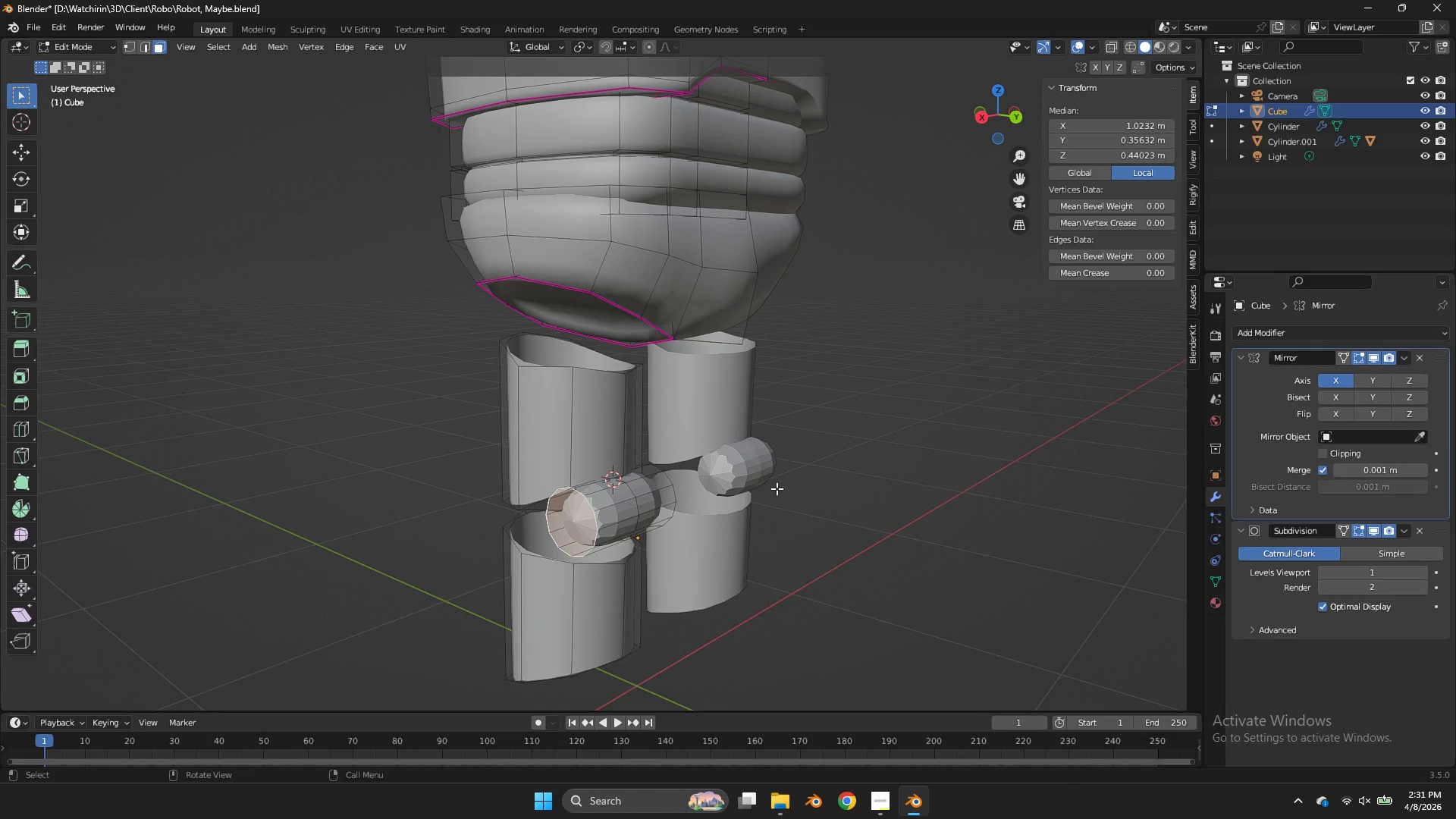 
key(E)
 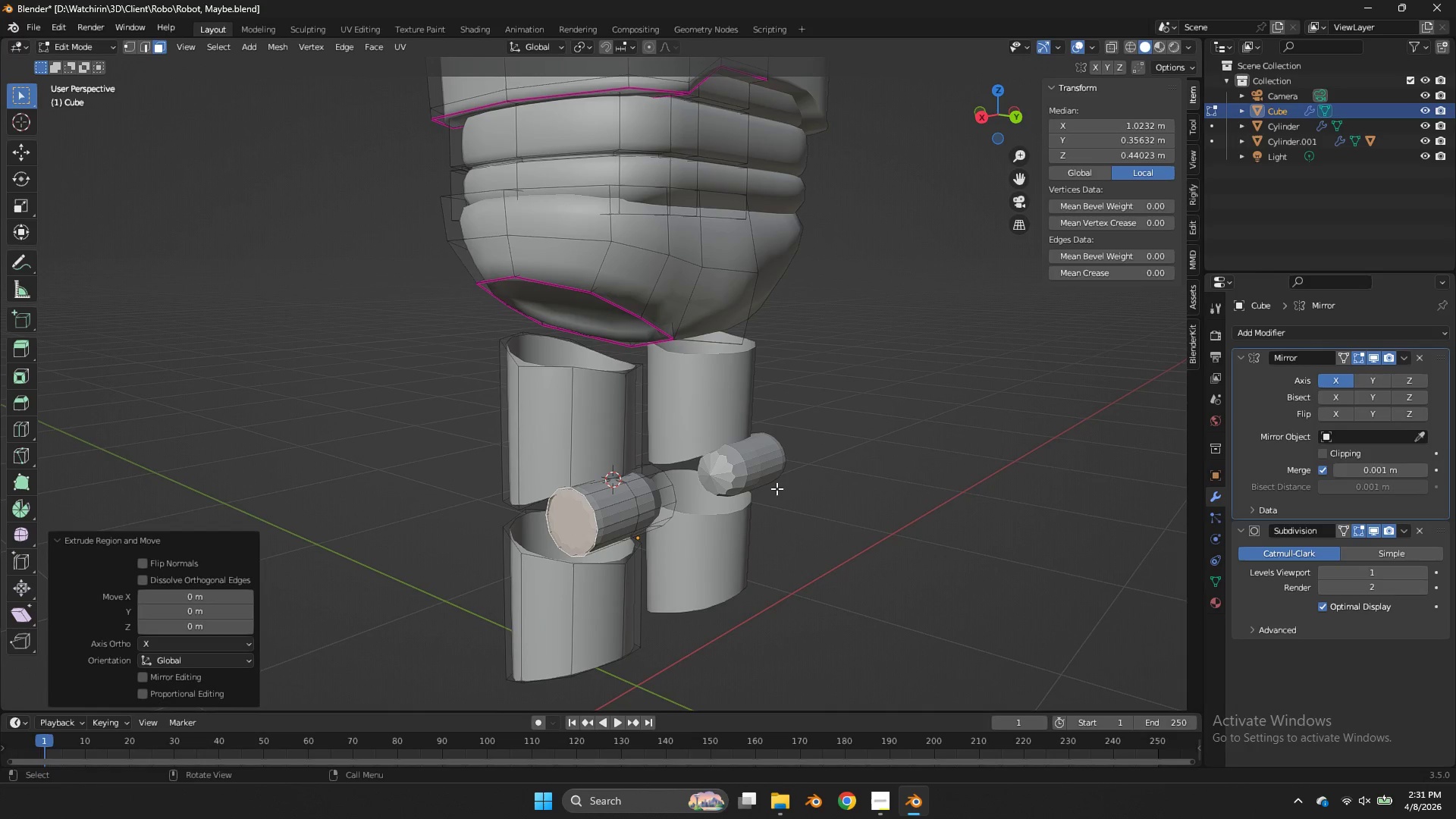 
right_click([777, 488])
 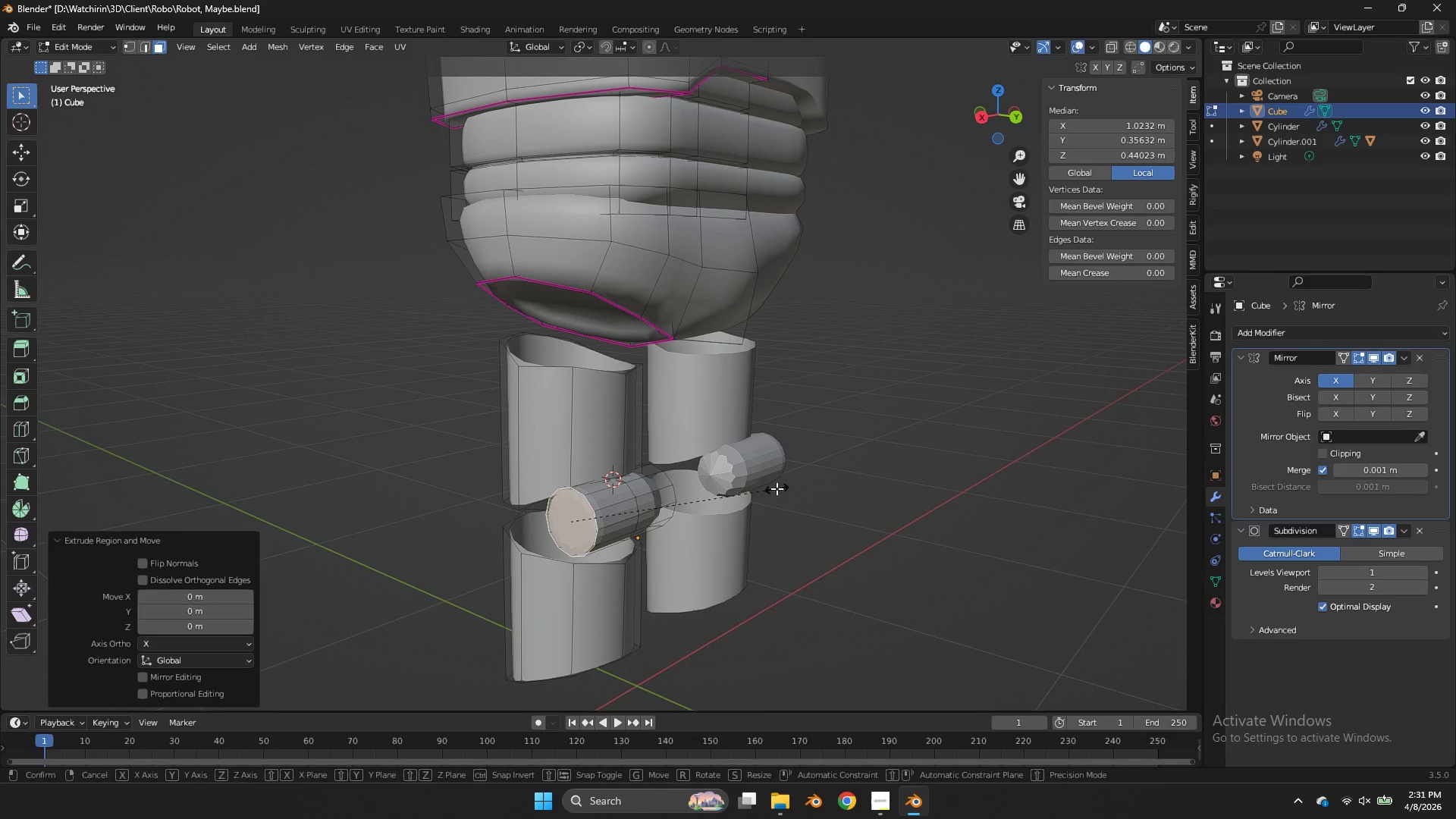 
key(S)
 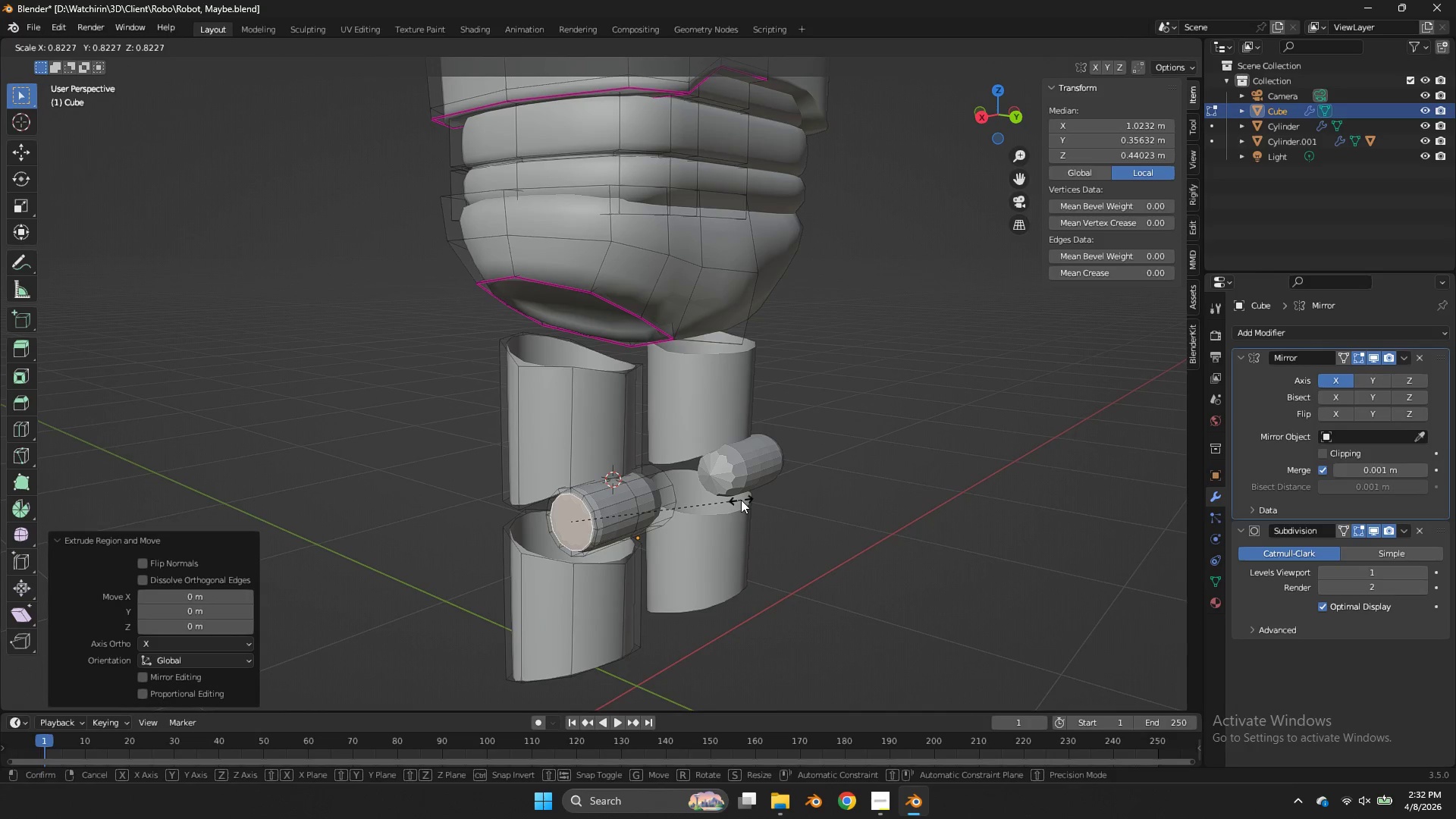 
left_click([741, 500])
 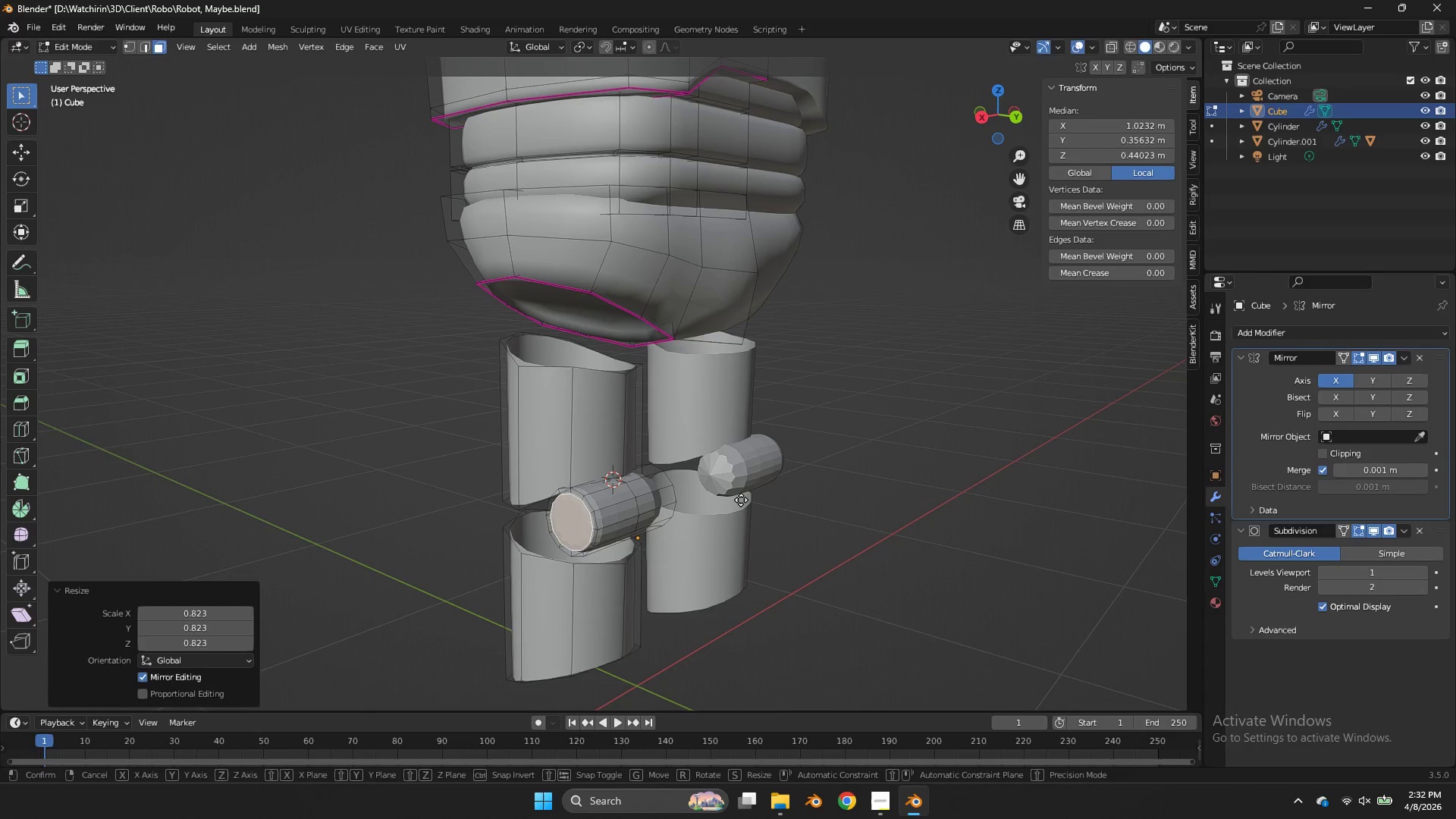 
type(gyx)
 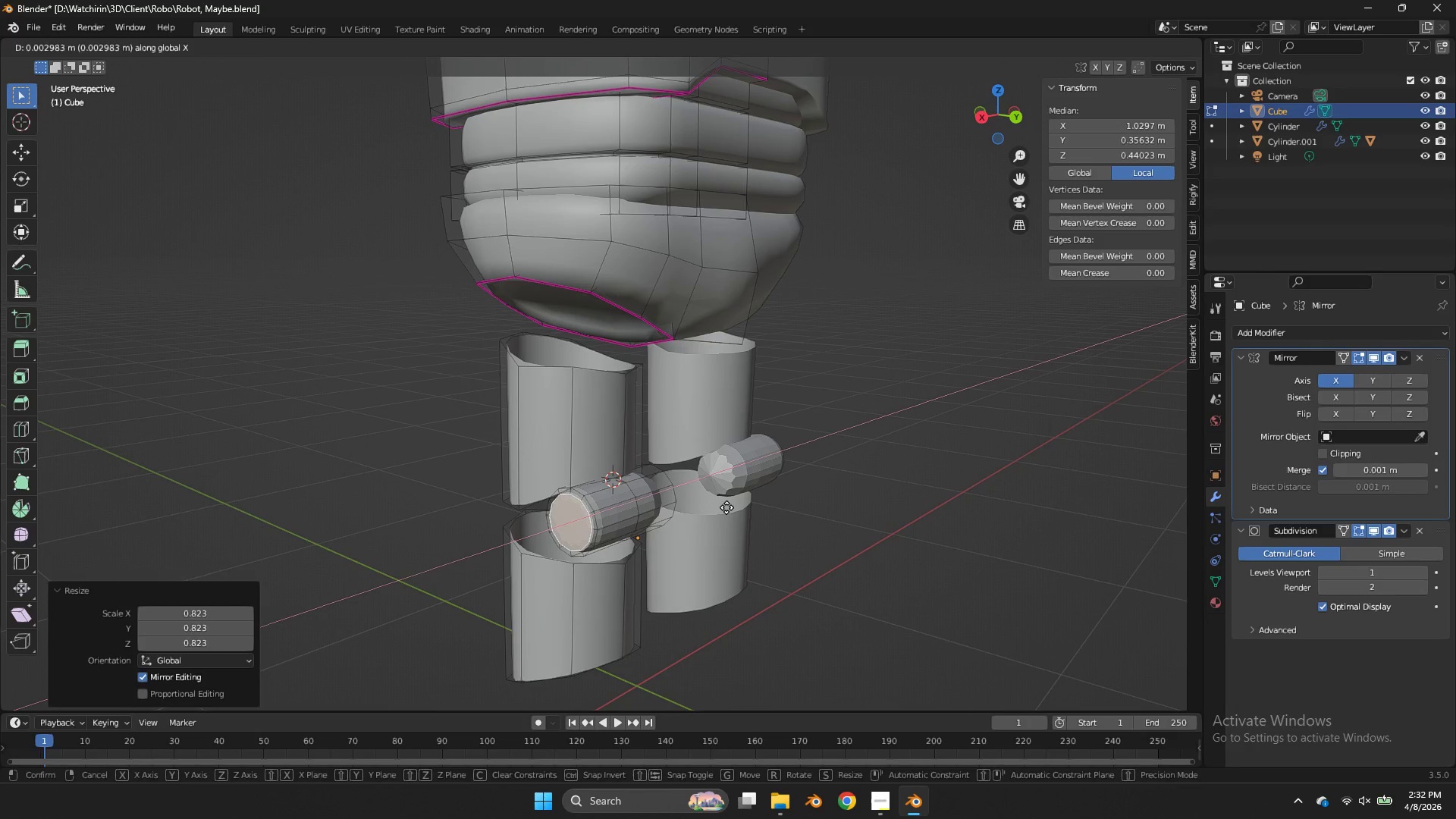 
hold_key(key=ShiftLeft, duration=1.12)
left_click([665, 525])
 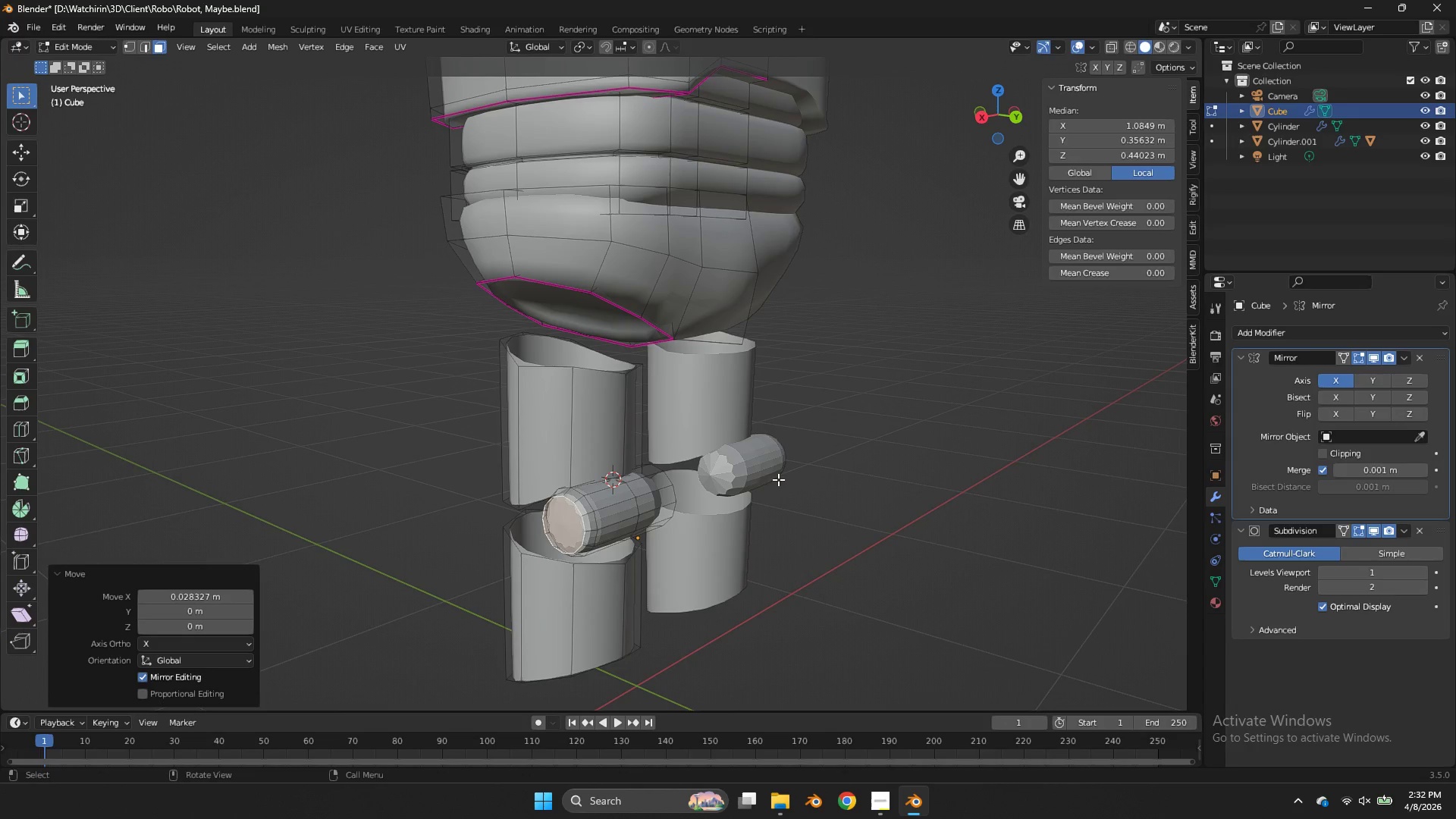 
key(E)
 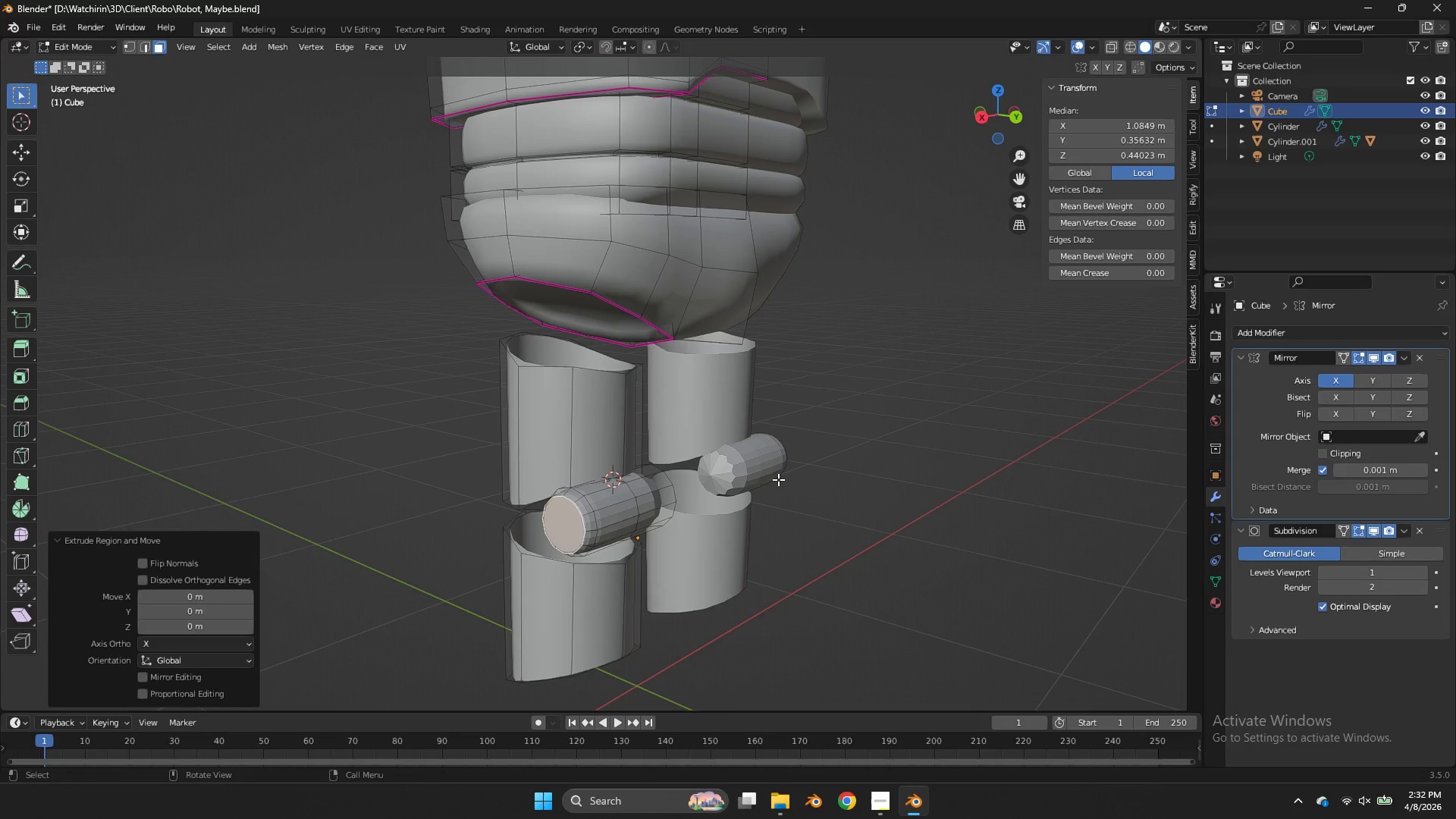 
right_click([778, 479])
 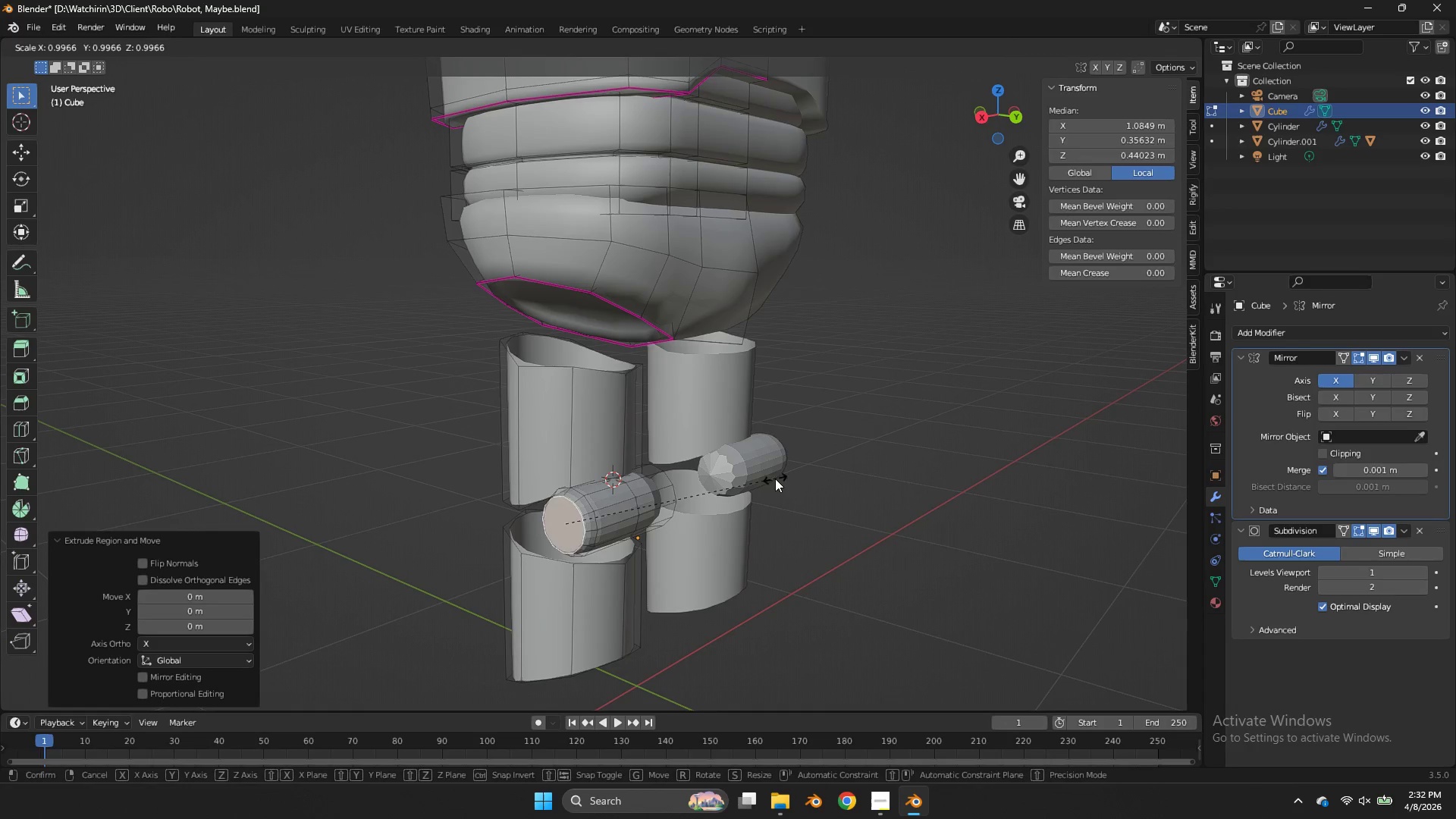 
key(S)
 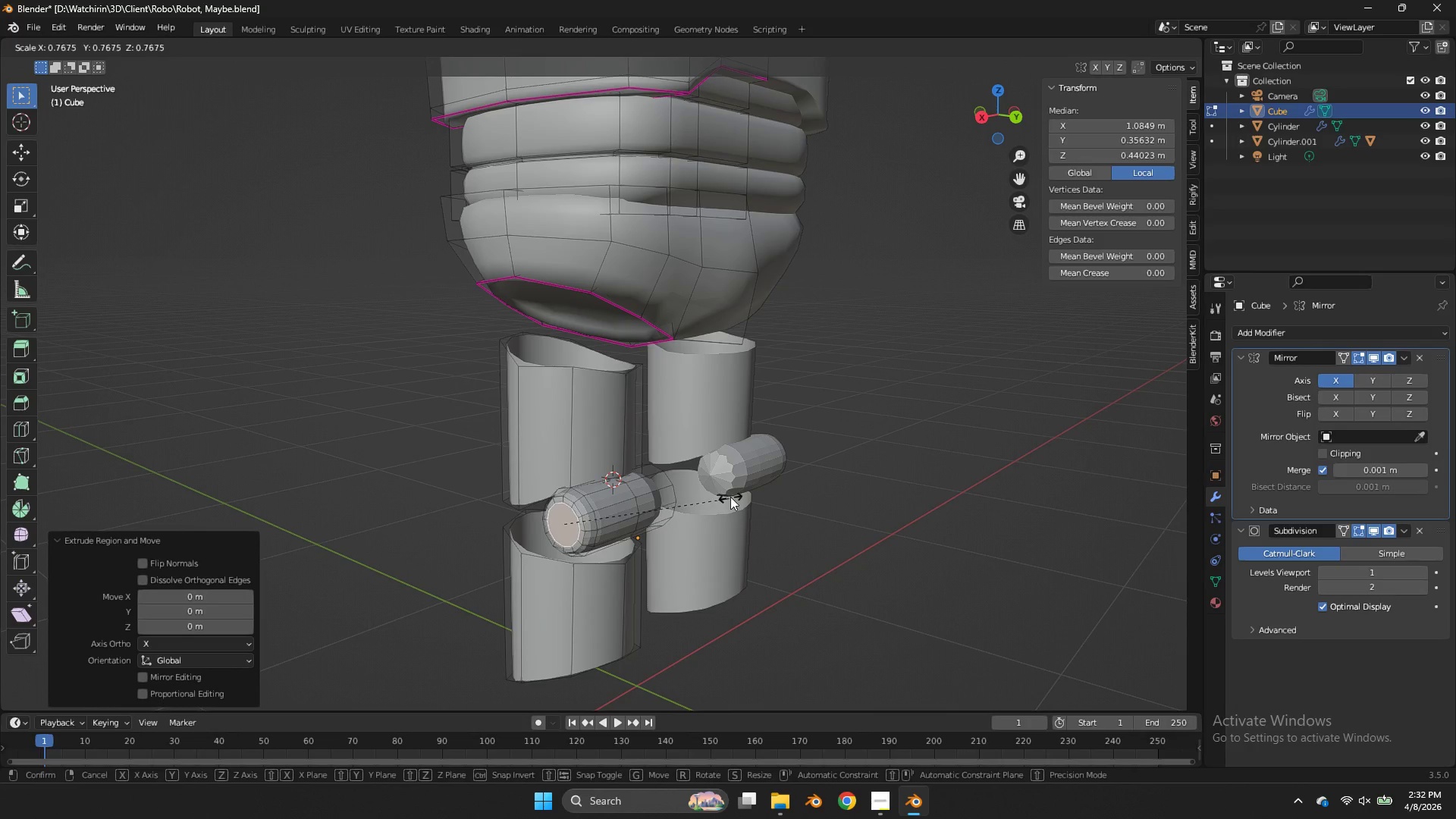 
hold_key(key=ShiftLeft, duration=0.62)
left_click([726, 496])
 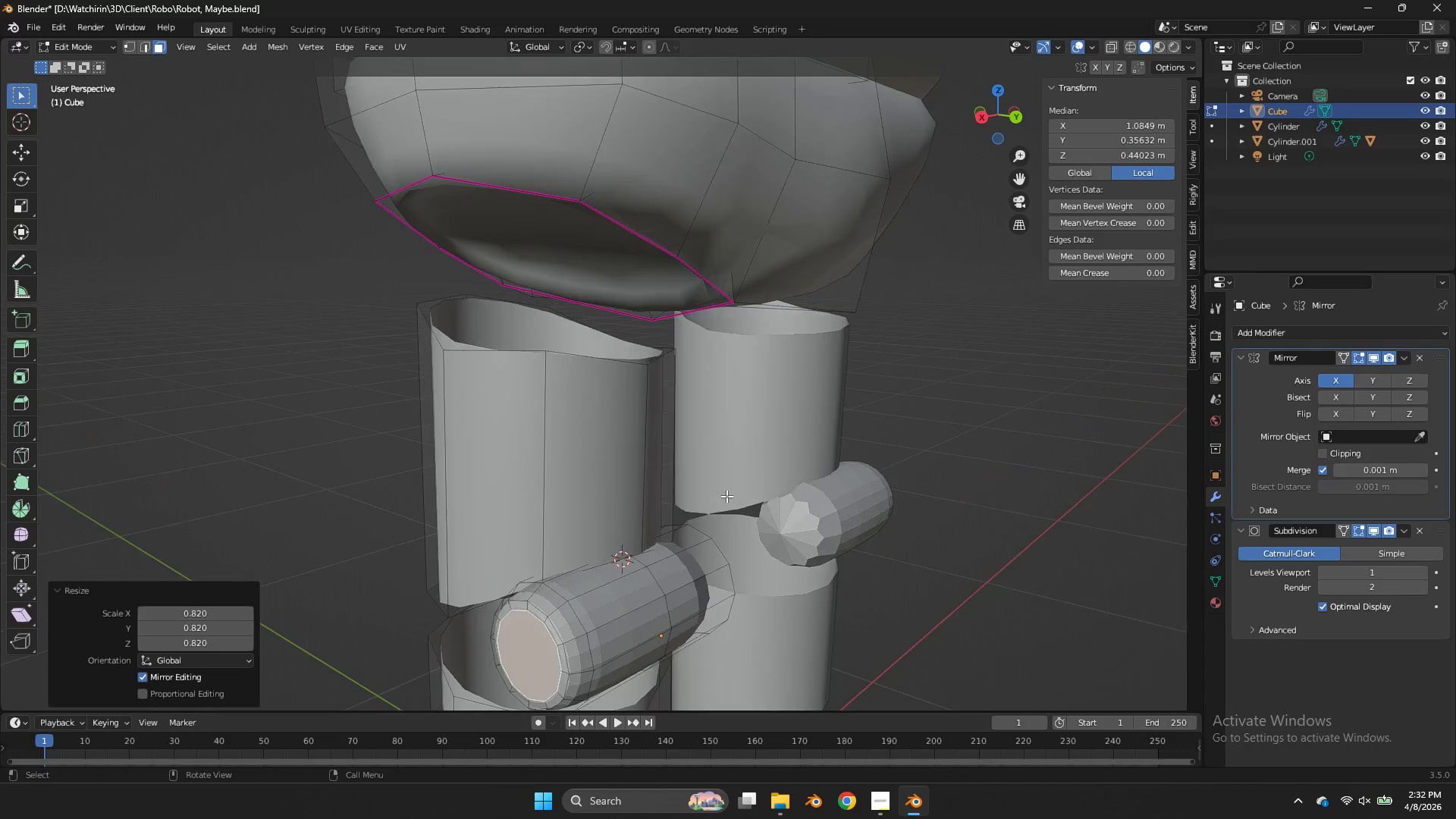 
key(E)
 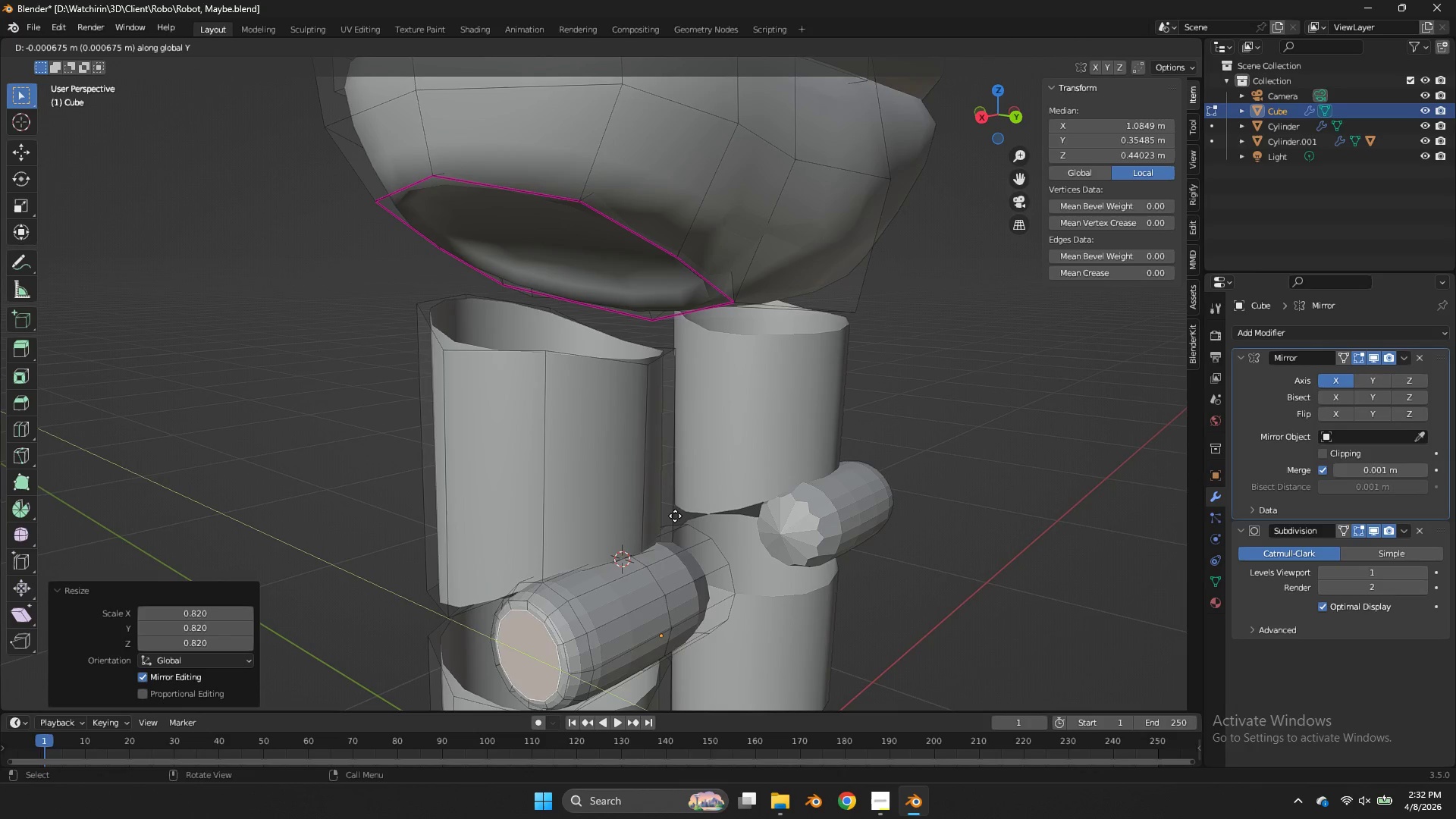 
scroll: coordinate [726, 496], scroll_direction: up, amount: 3.0
 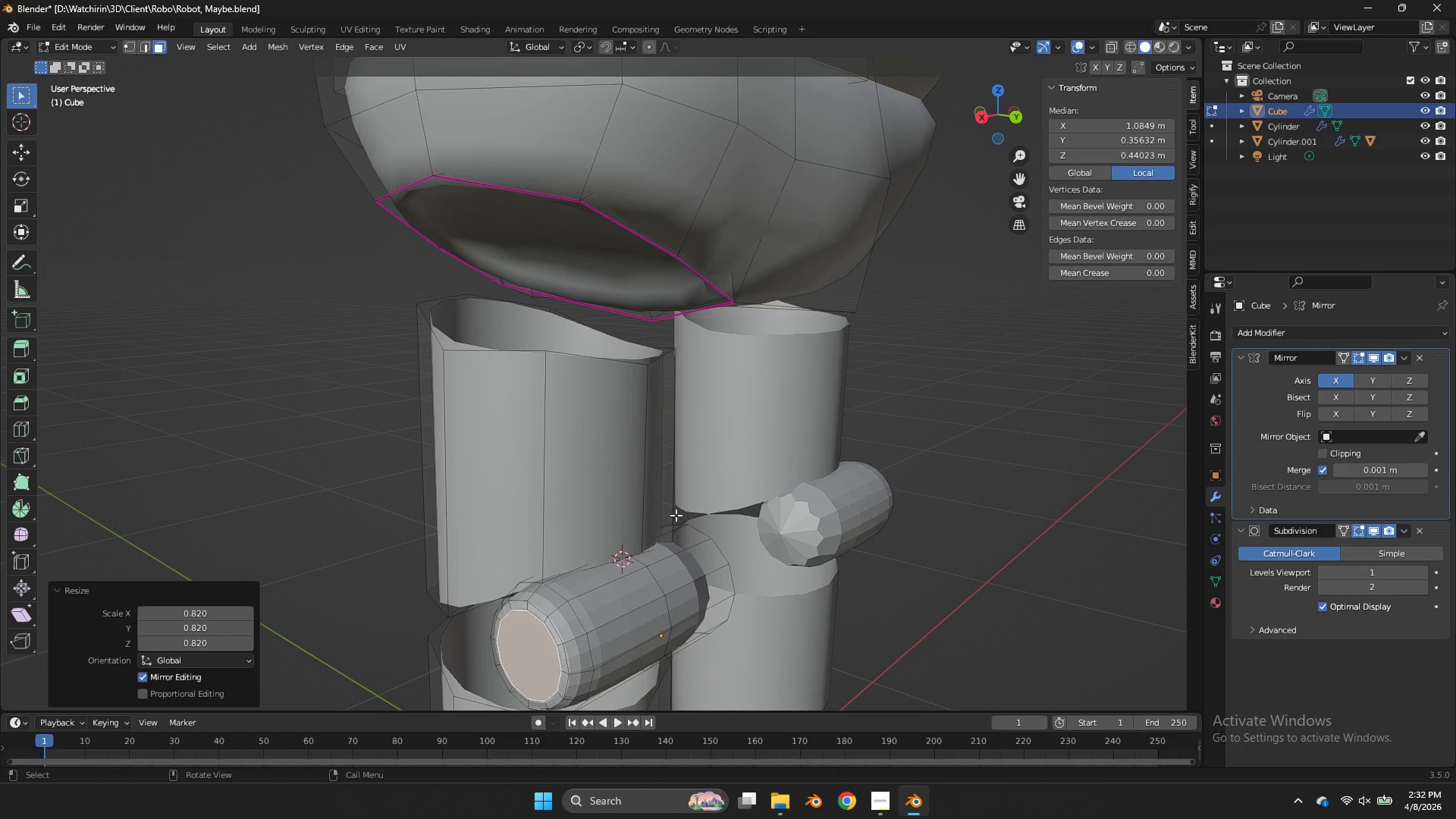 
type(yx)
 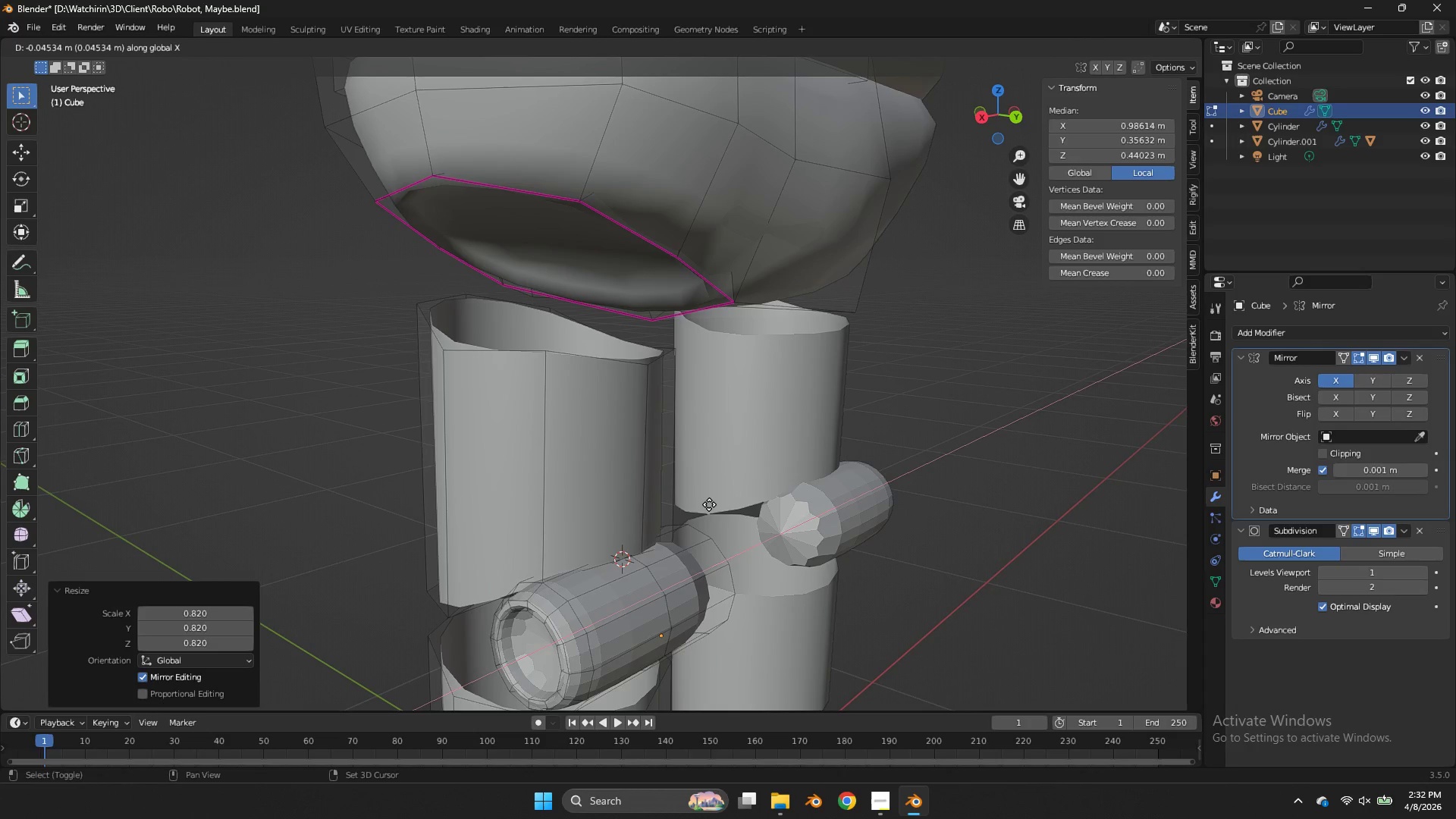 
hold_key(key=ShiftLeft, duration=1.01)
left_click([949, 446])
 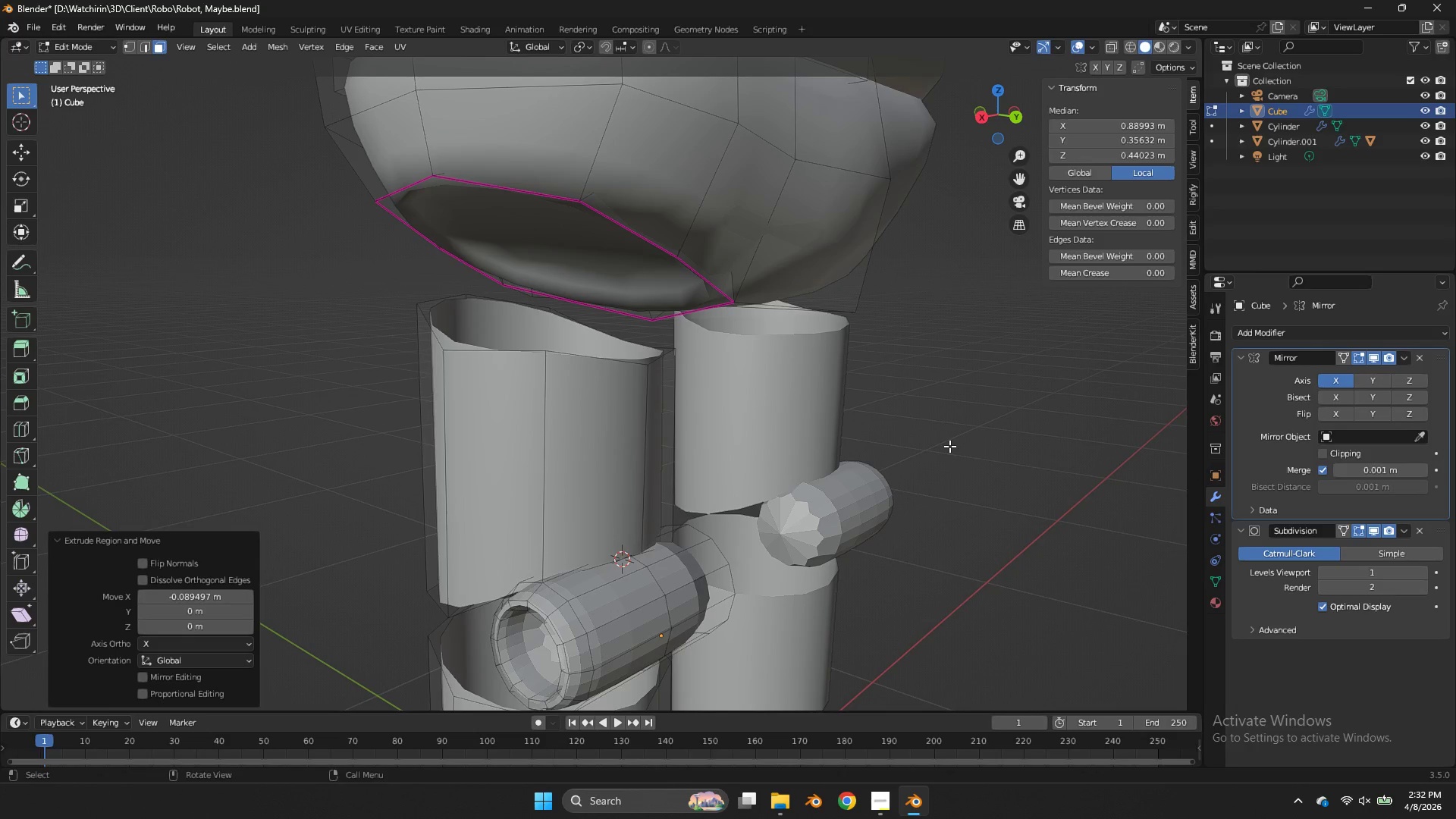 
key(S)
 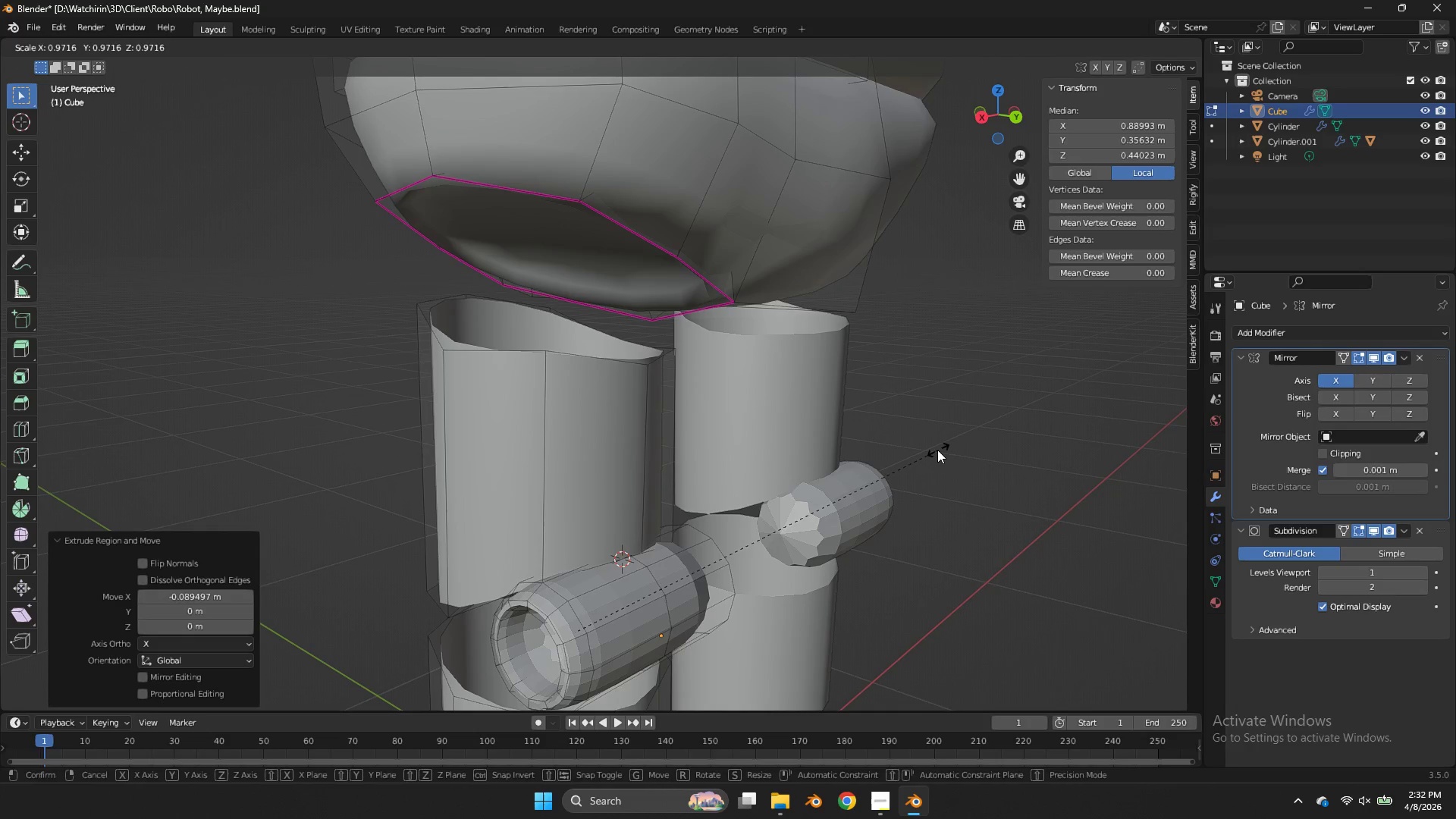 
left_click([937, 450])
 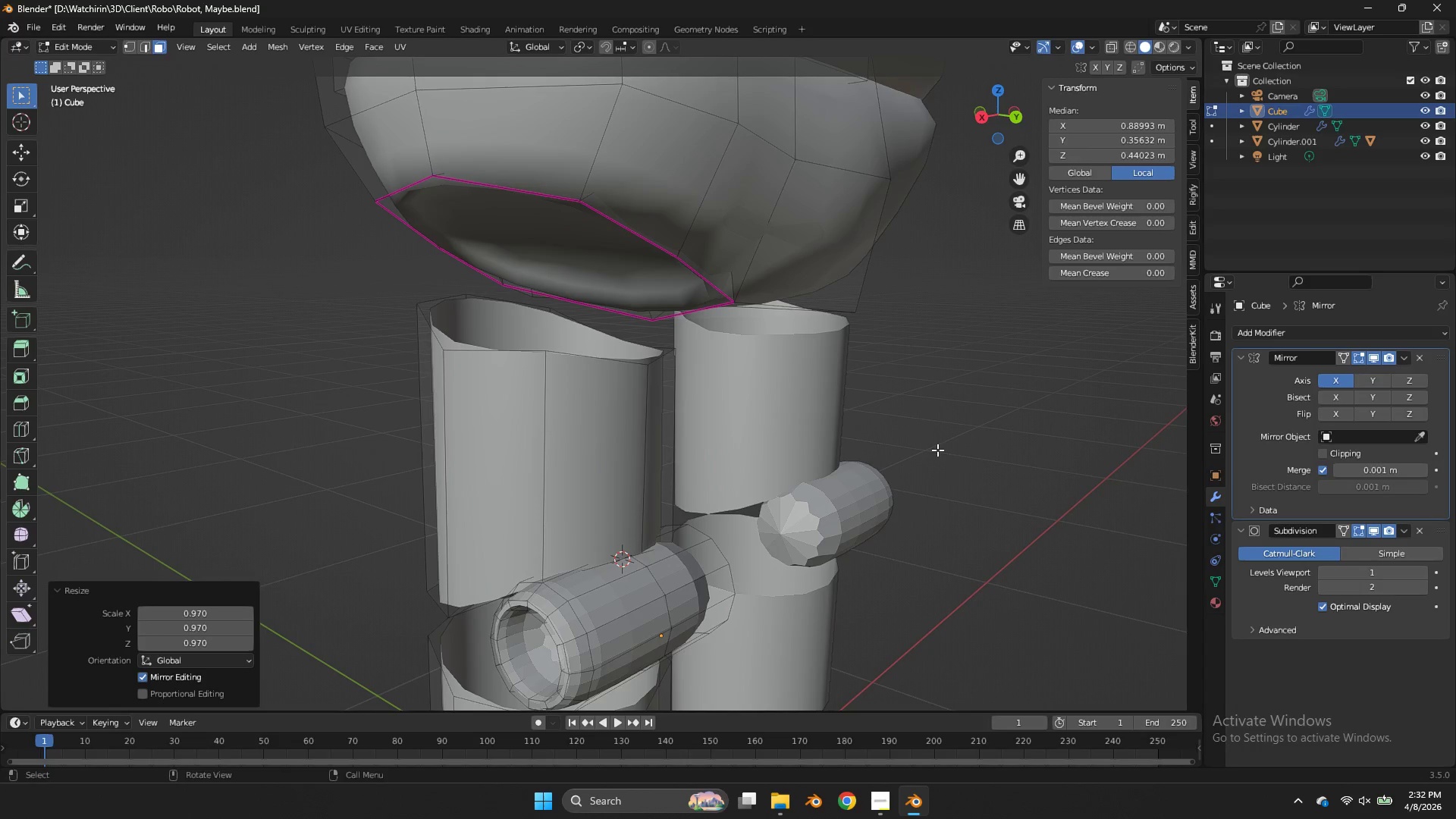 
key(E)
 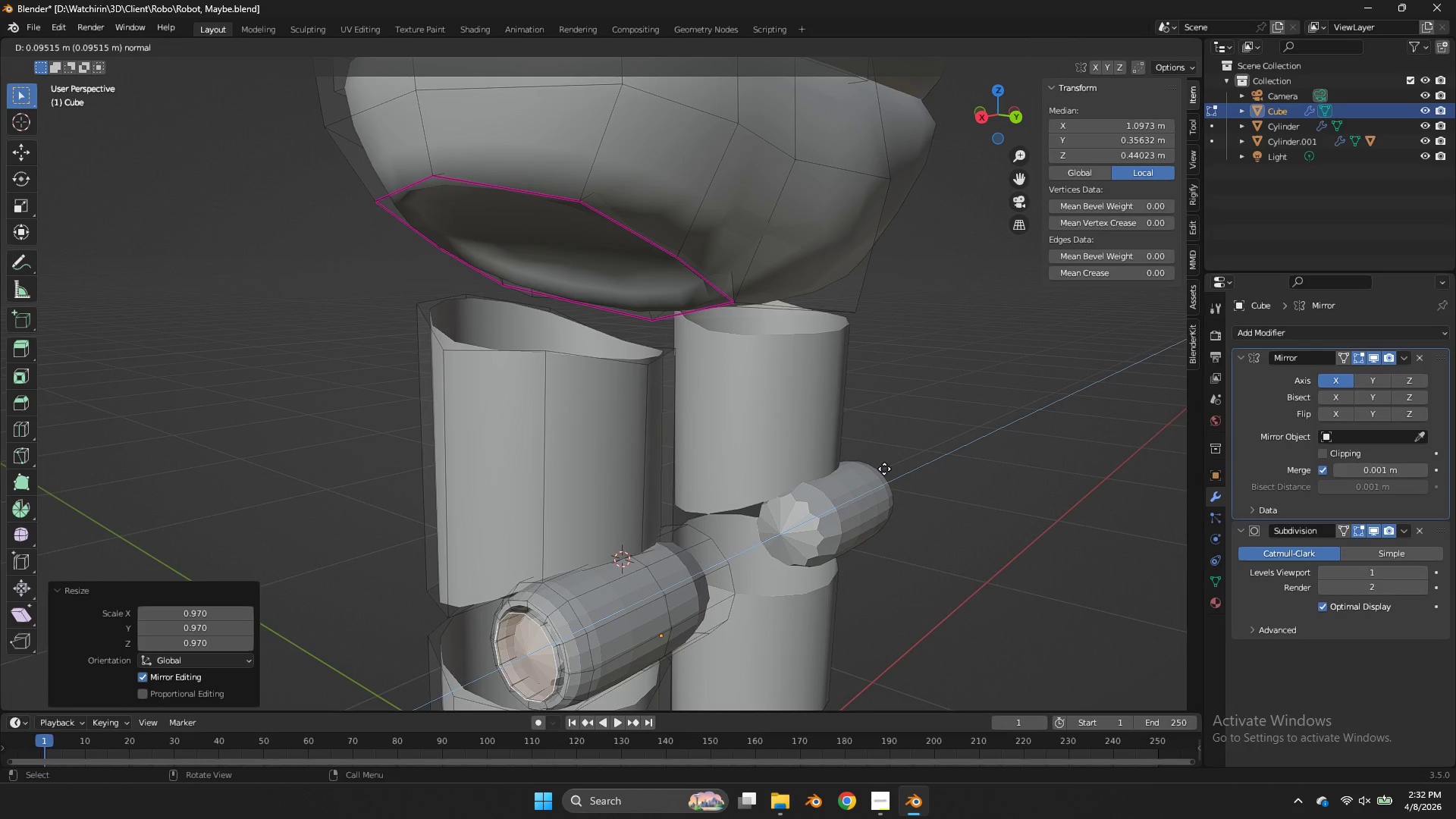 
hold_key(key=ShiftLeft, duration=1.03)
left_click([903, 464])
 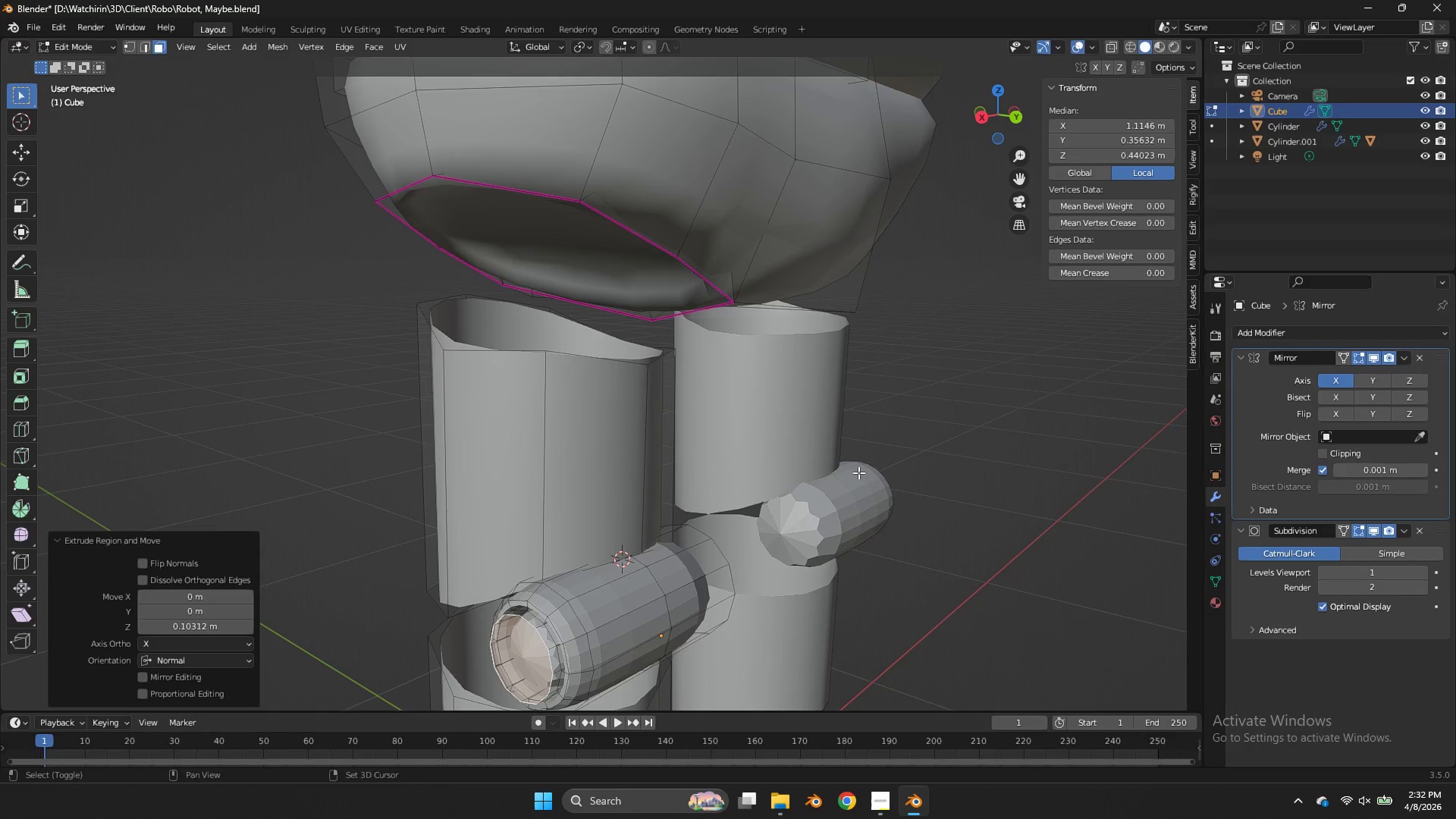 
type(Es)
 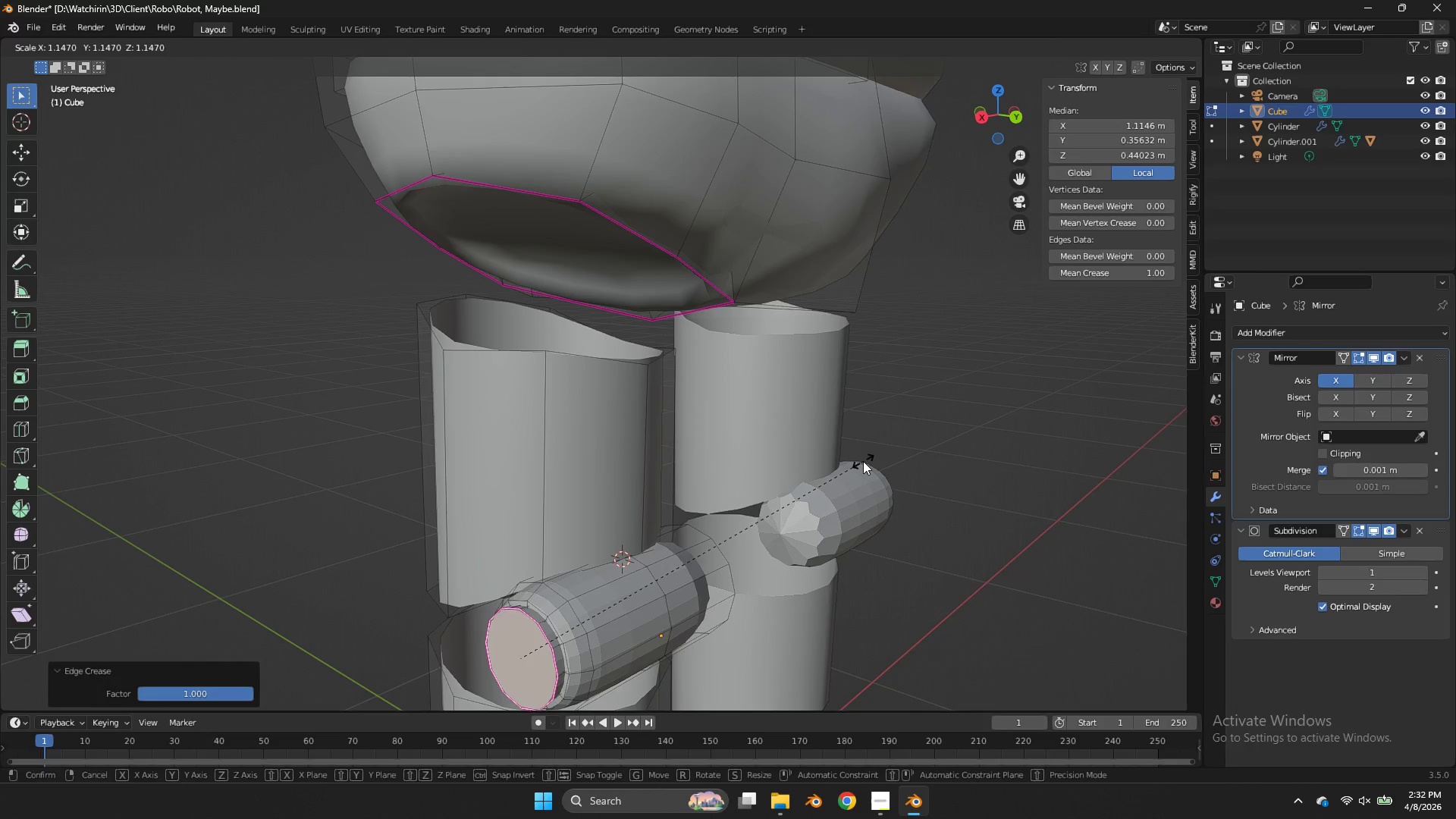 
left_click([867, 459])
 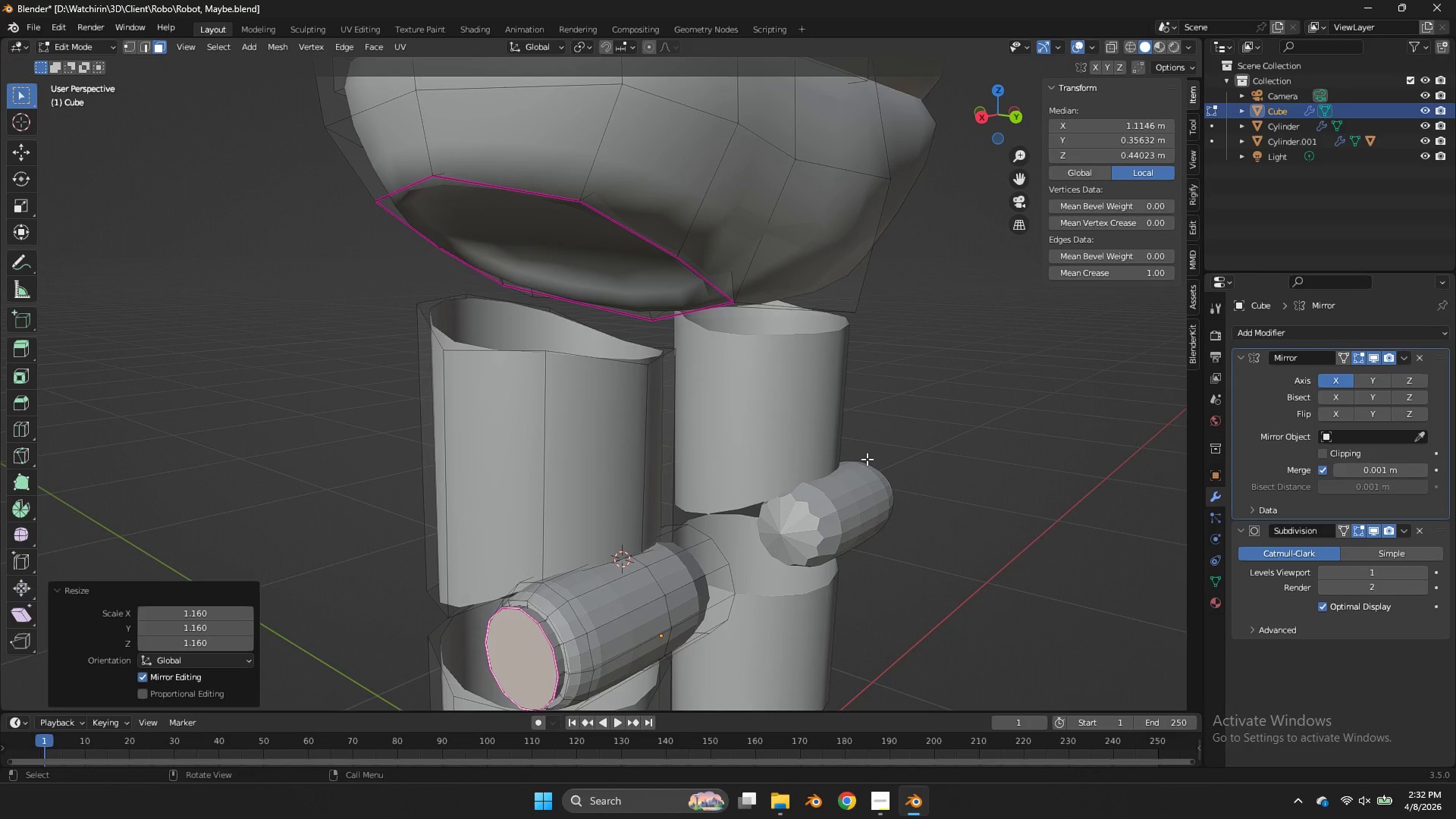 
type(gy)
 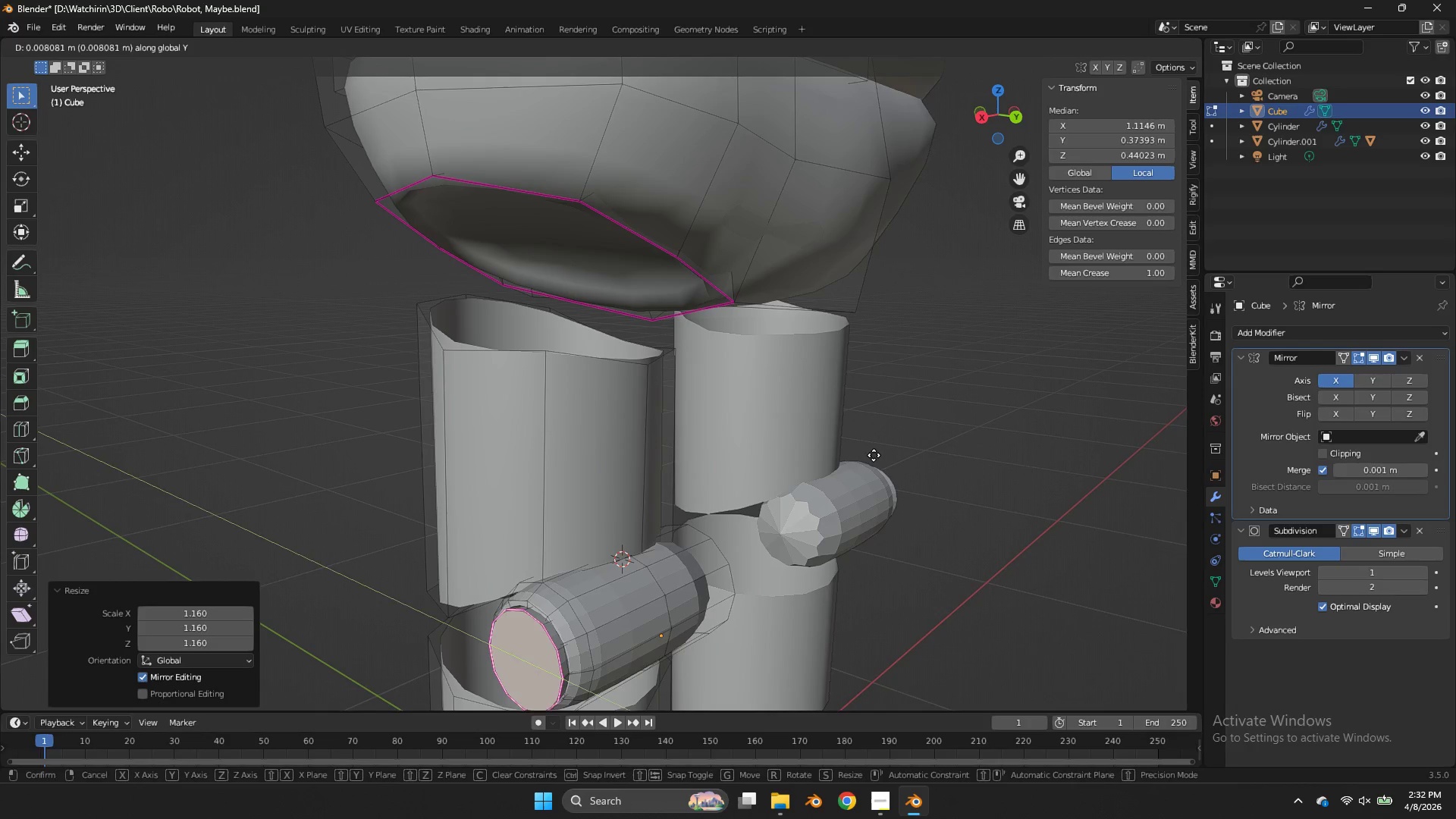 
key(X)
 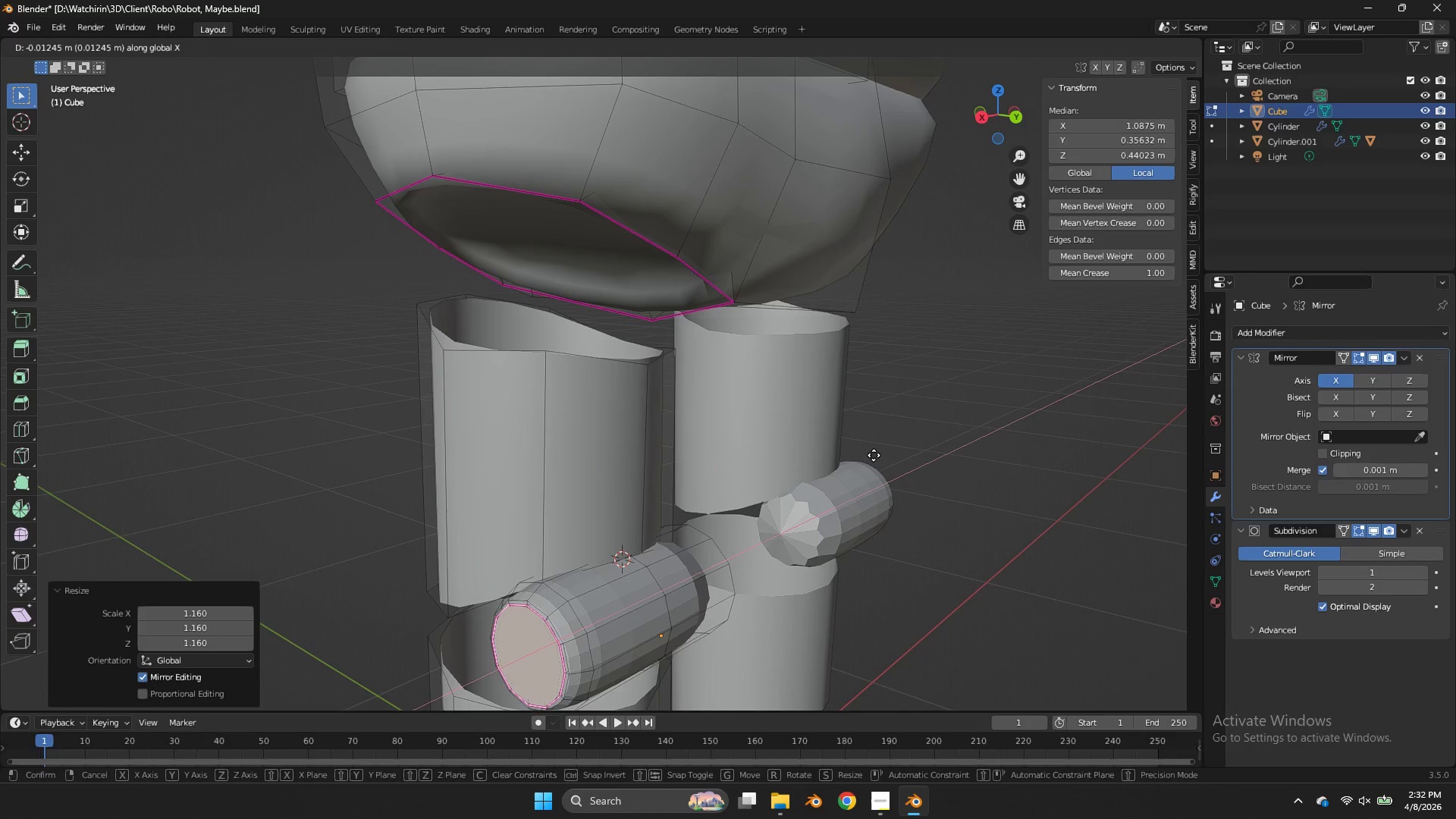 
hold_key(key=ShiftLeft, duration=1.44)
left_click([889, 442])
 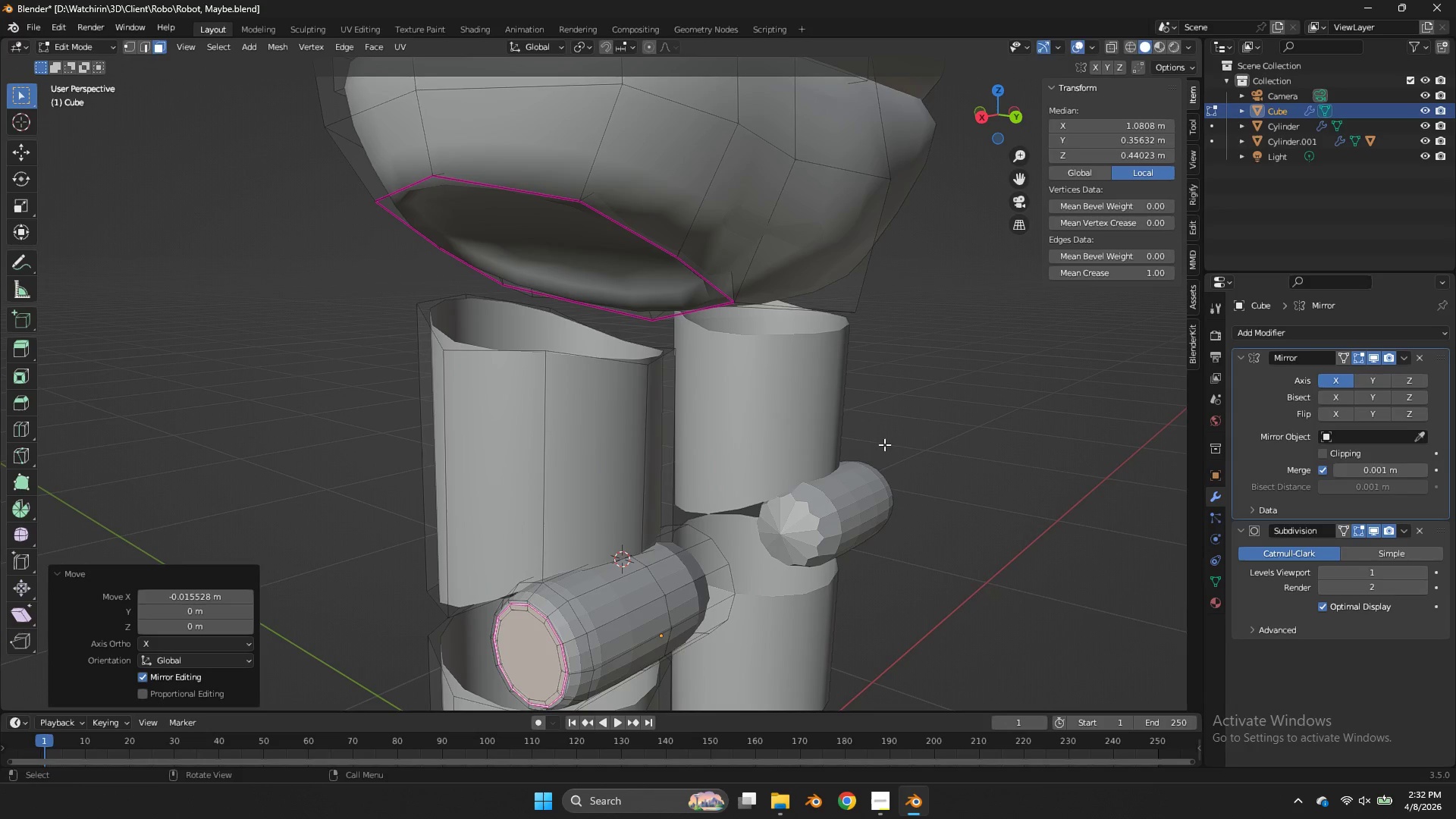 
key(S)
 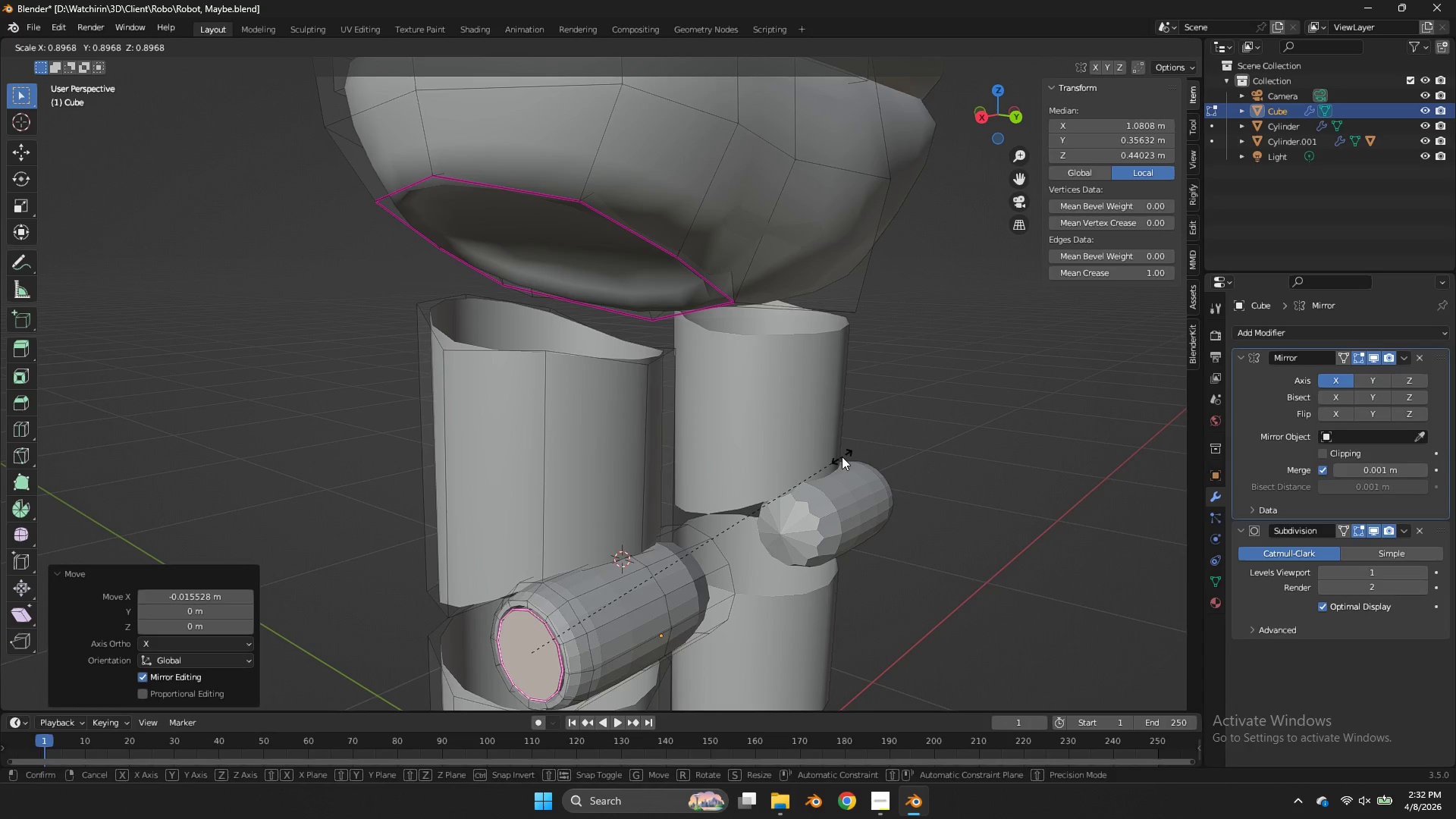 
left_click([842, 457])
 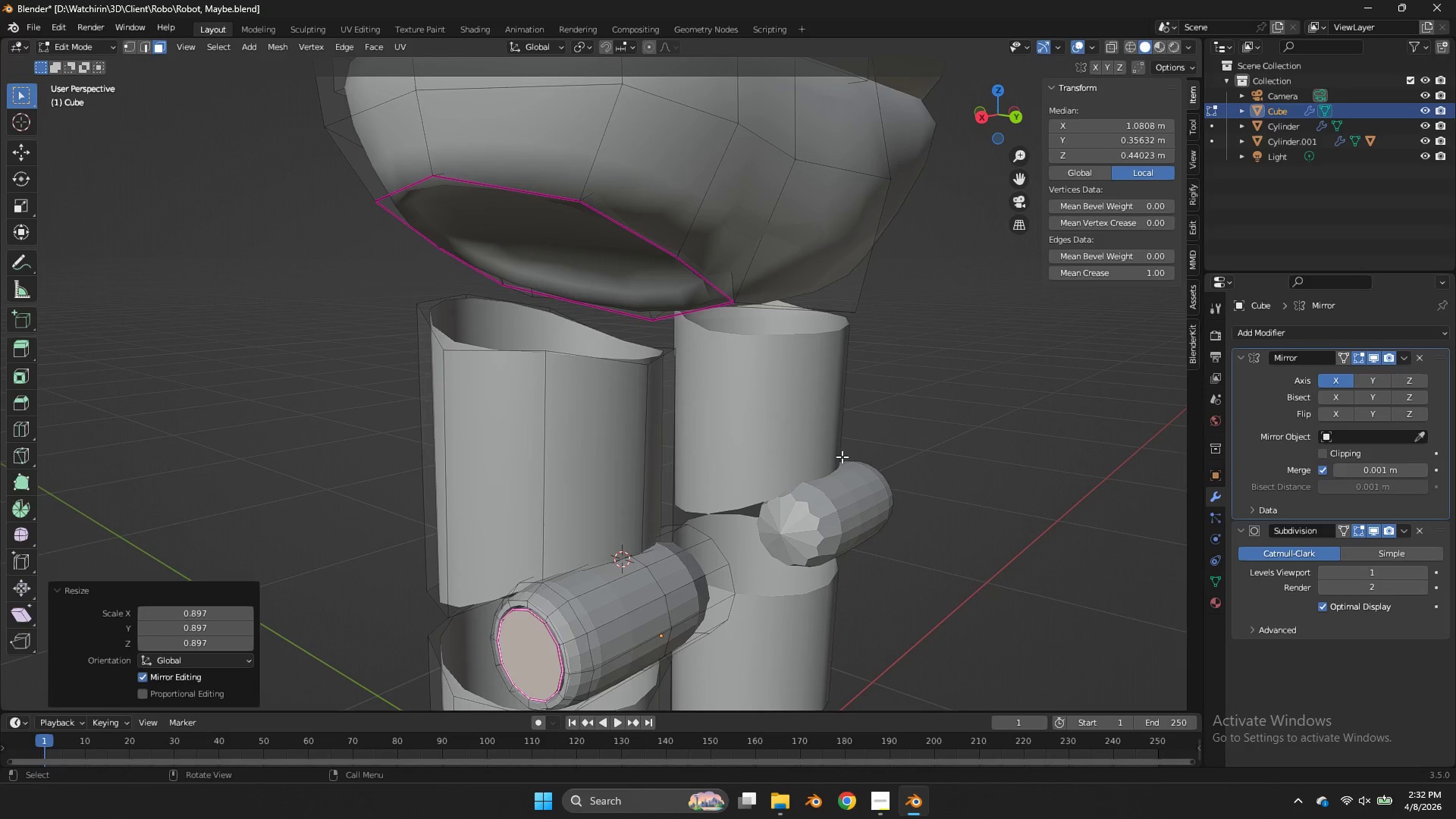 
key(Tab)
 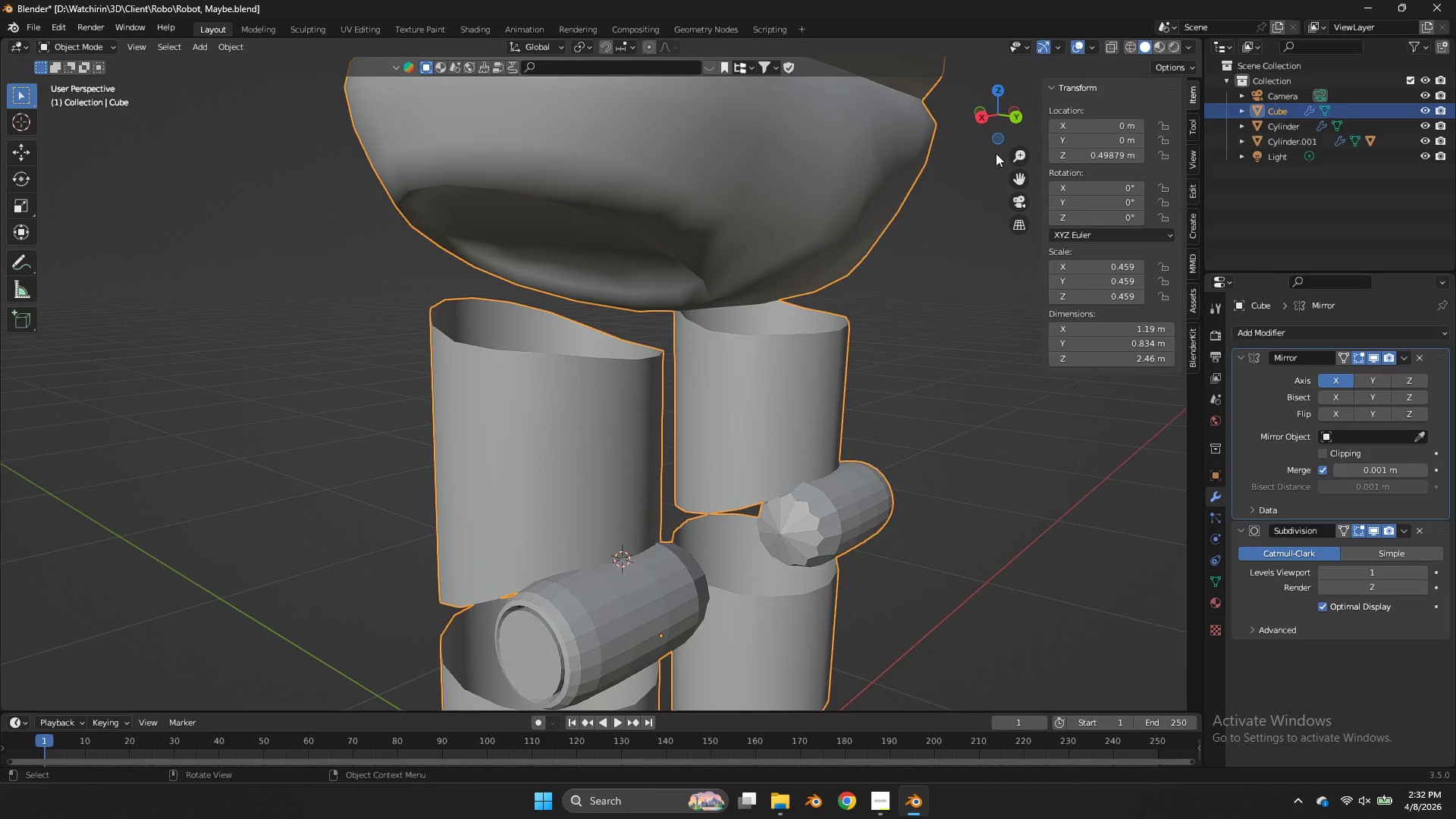 
left_click_drag(start_coordinate=[1003, 118], to_coordinate=[1026, 84])
 